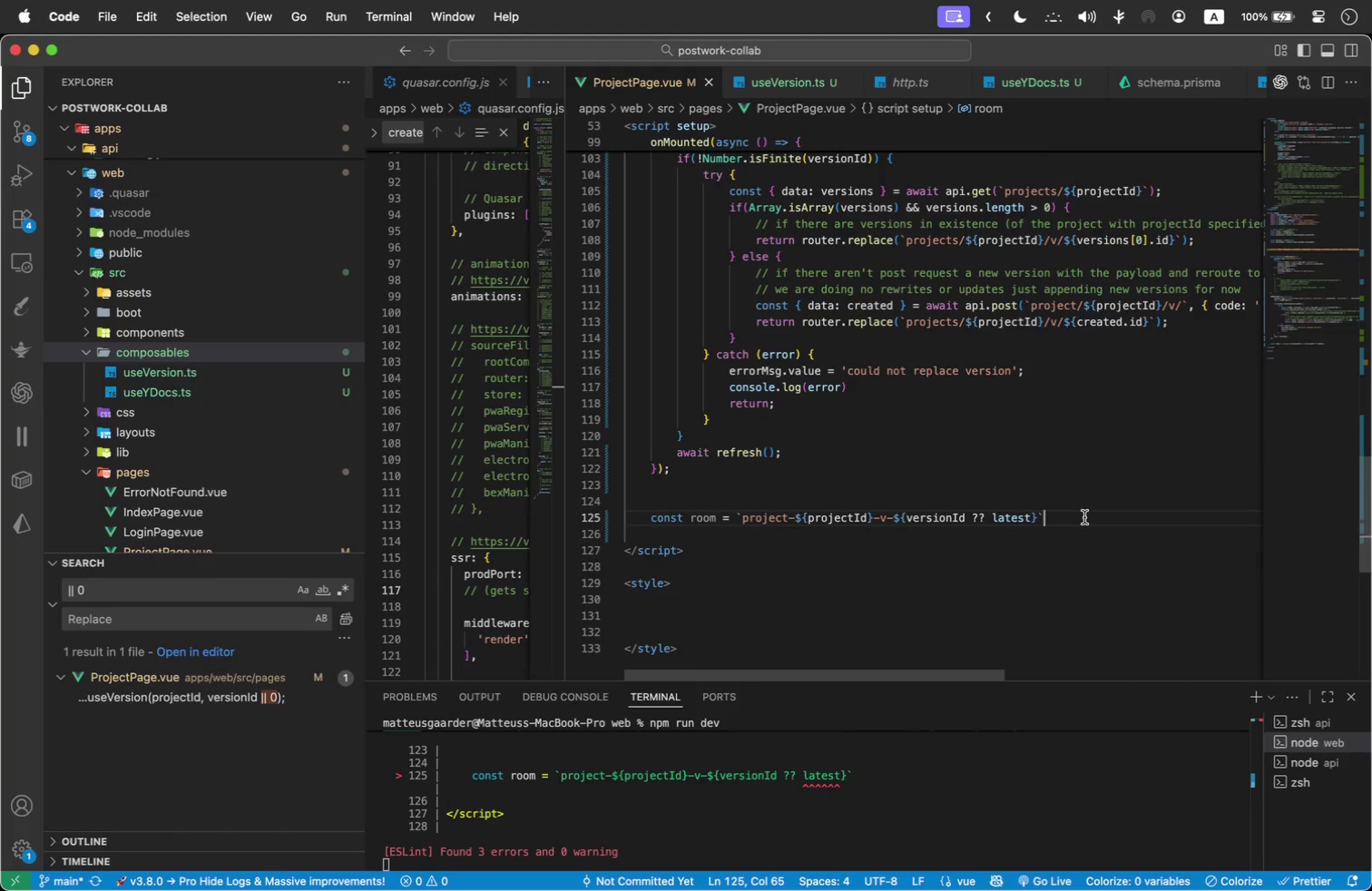 
key(Semicolon)
 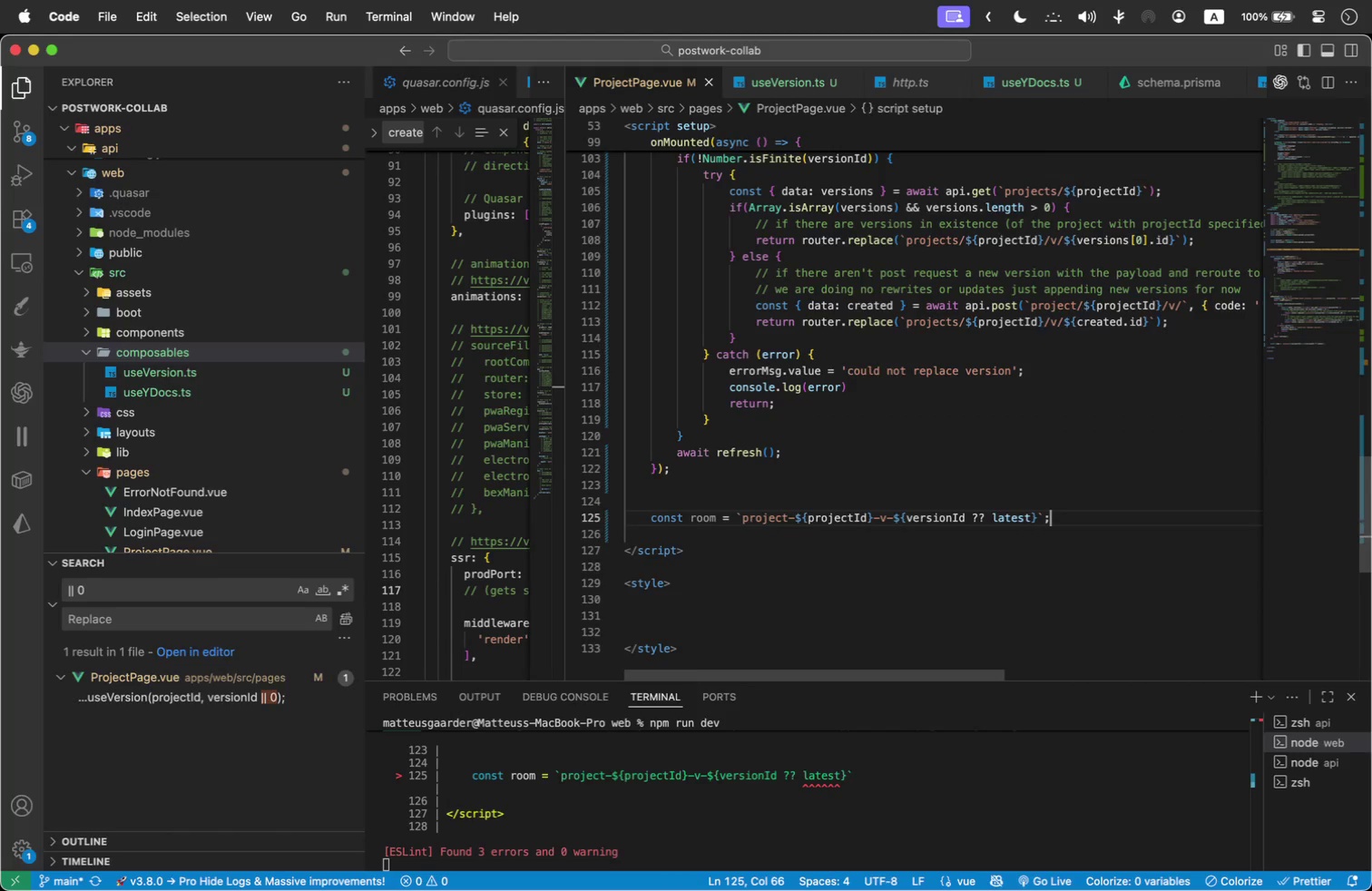 
key(Enter)
 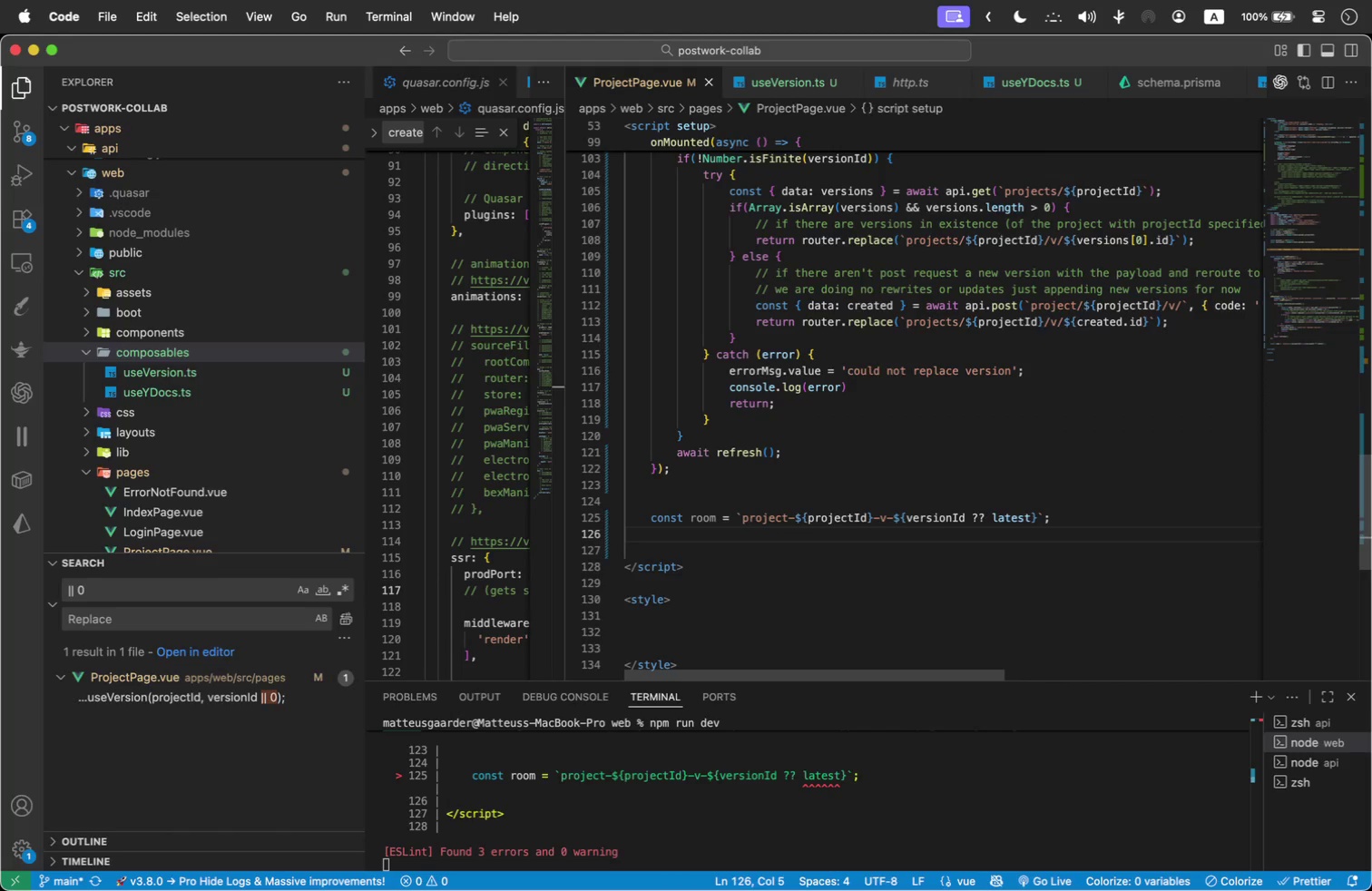 
type(const { doc, status )
 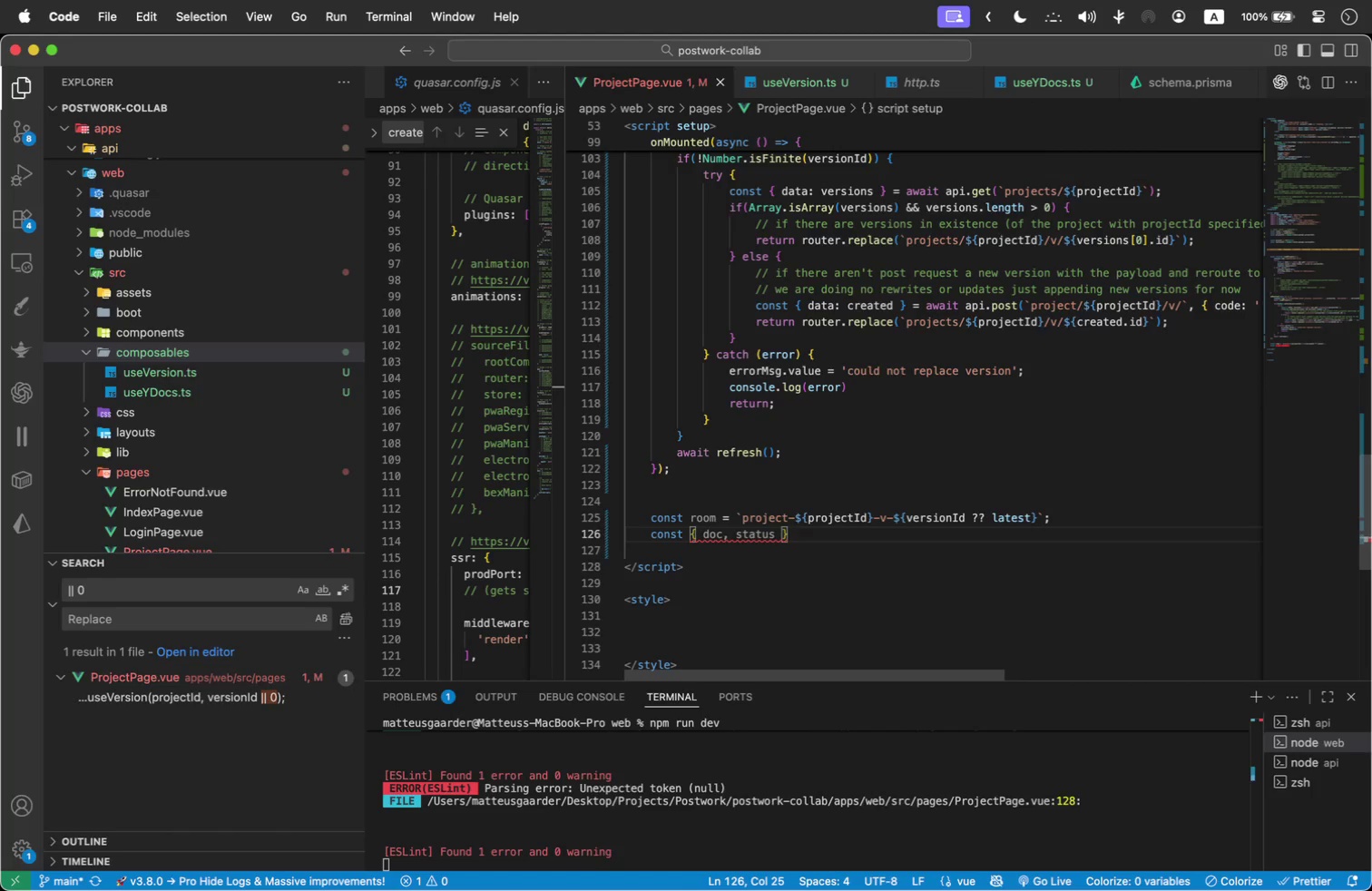 
key(ArrowRight)
 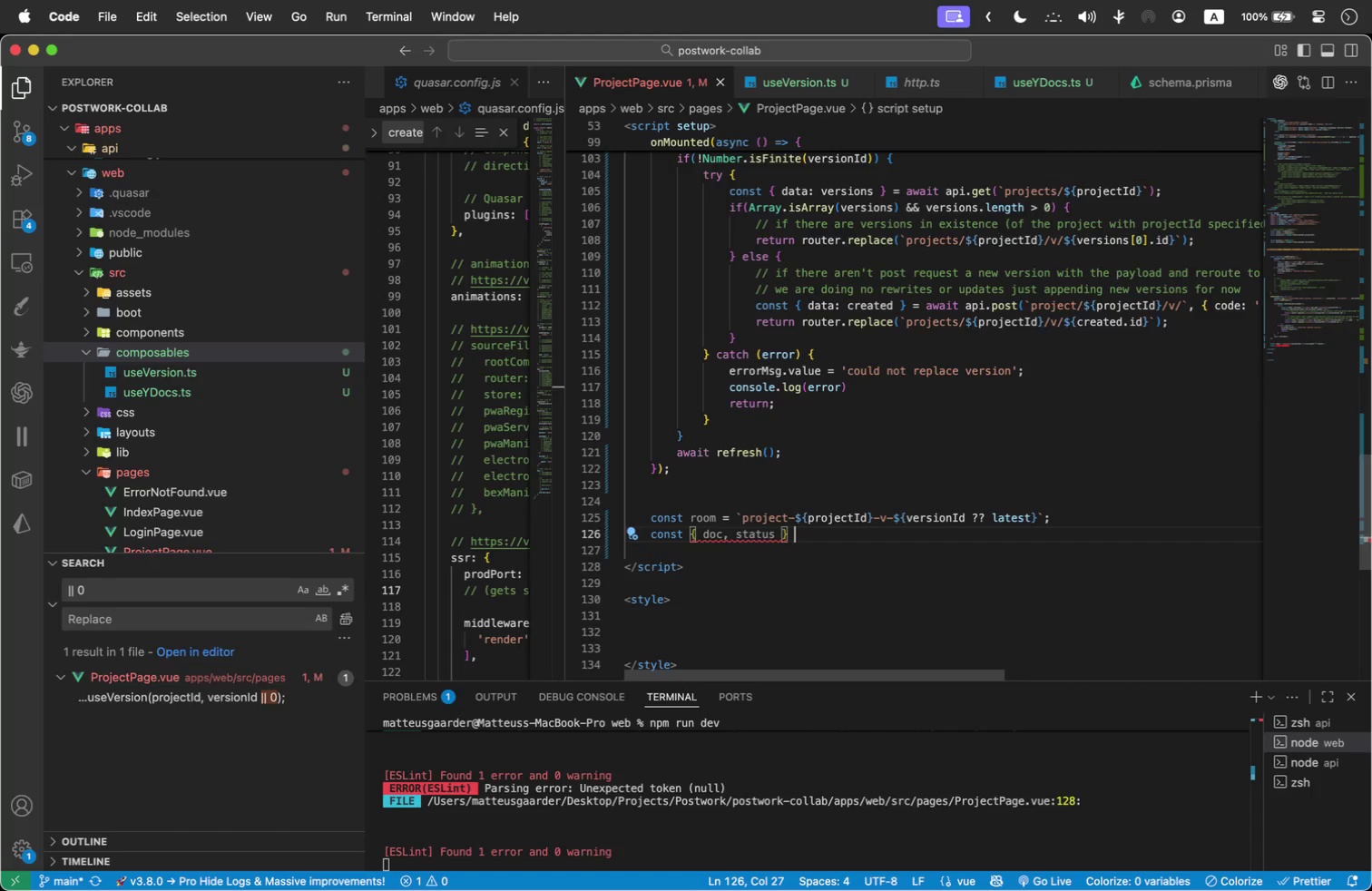 
type( = useY)
 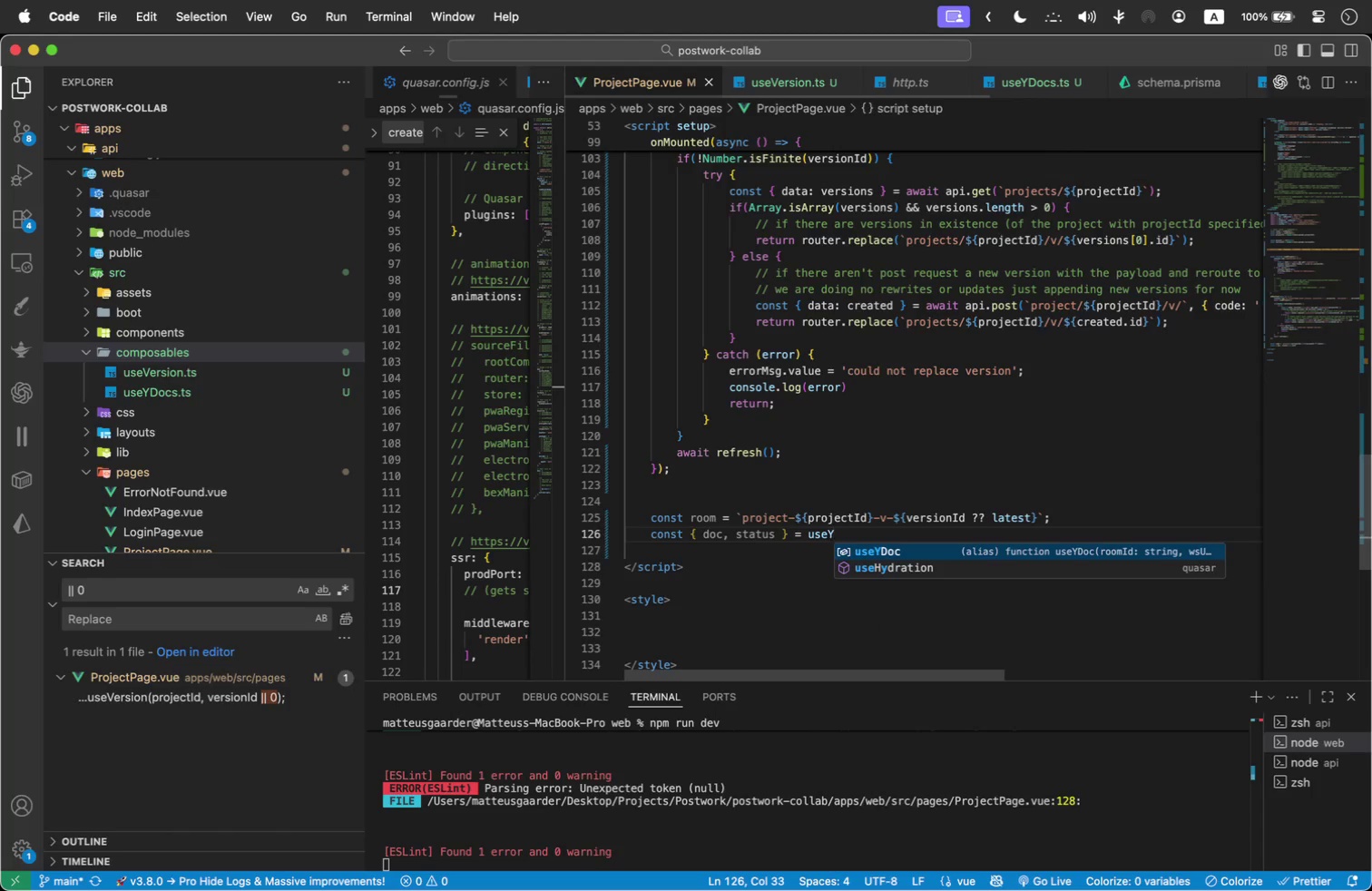 
key(Enter)
 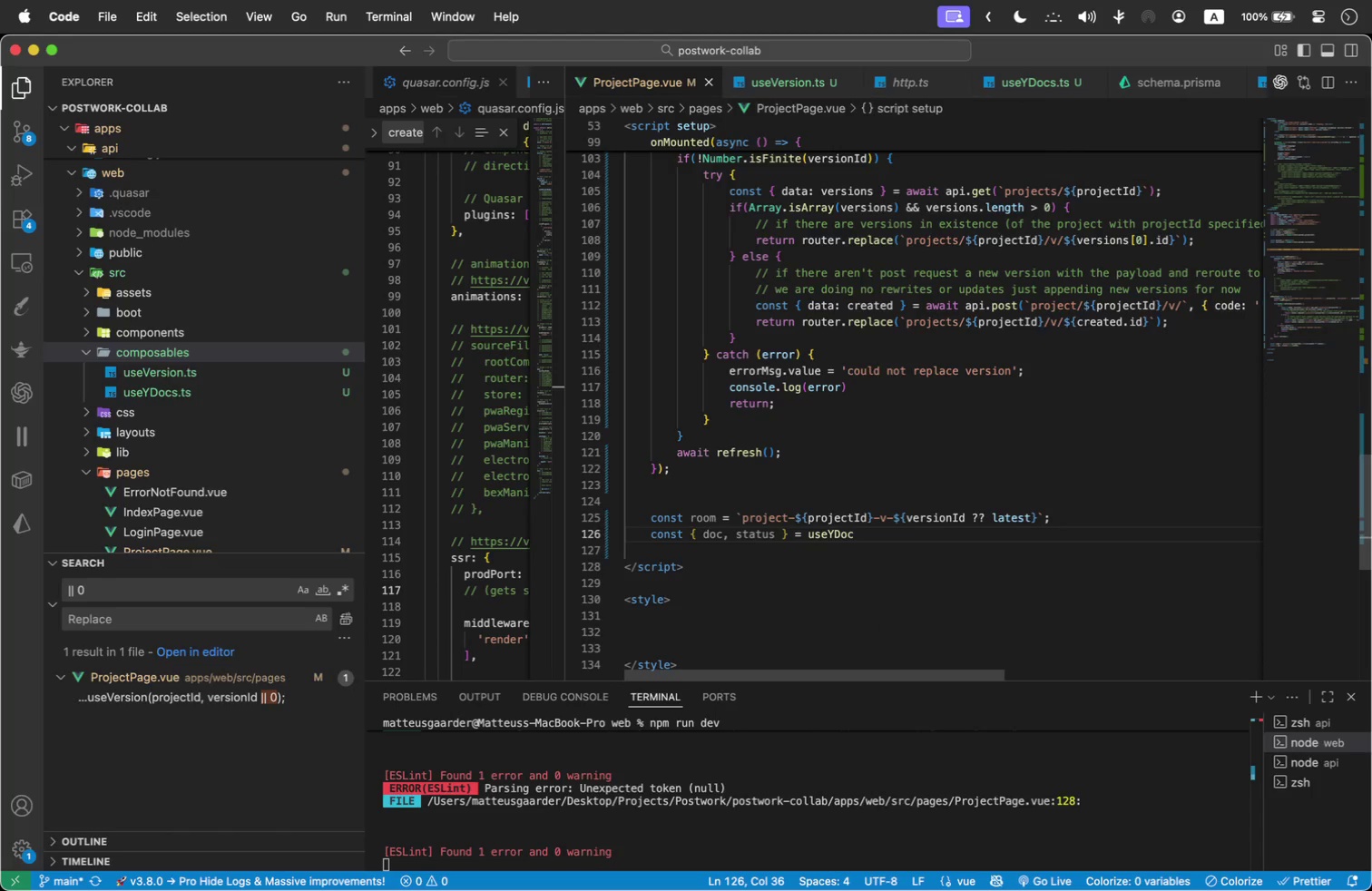 
type((room)
 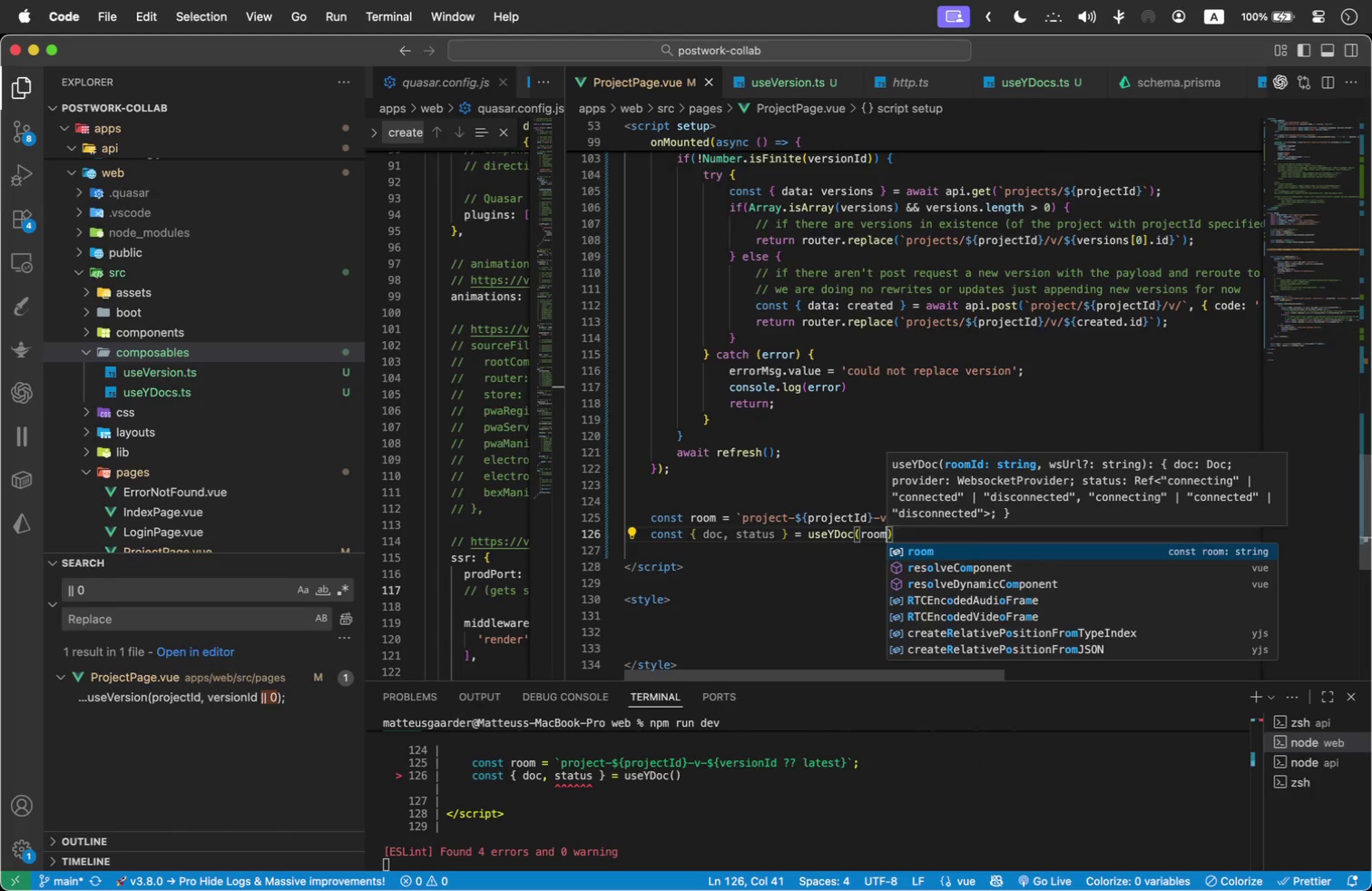 
key(ArrowRight)
 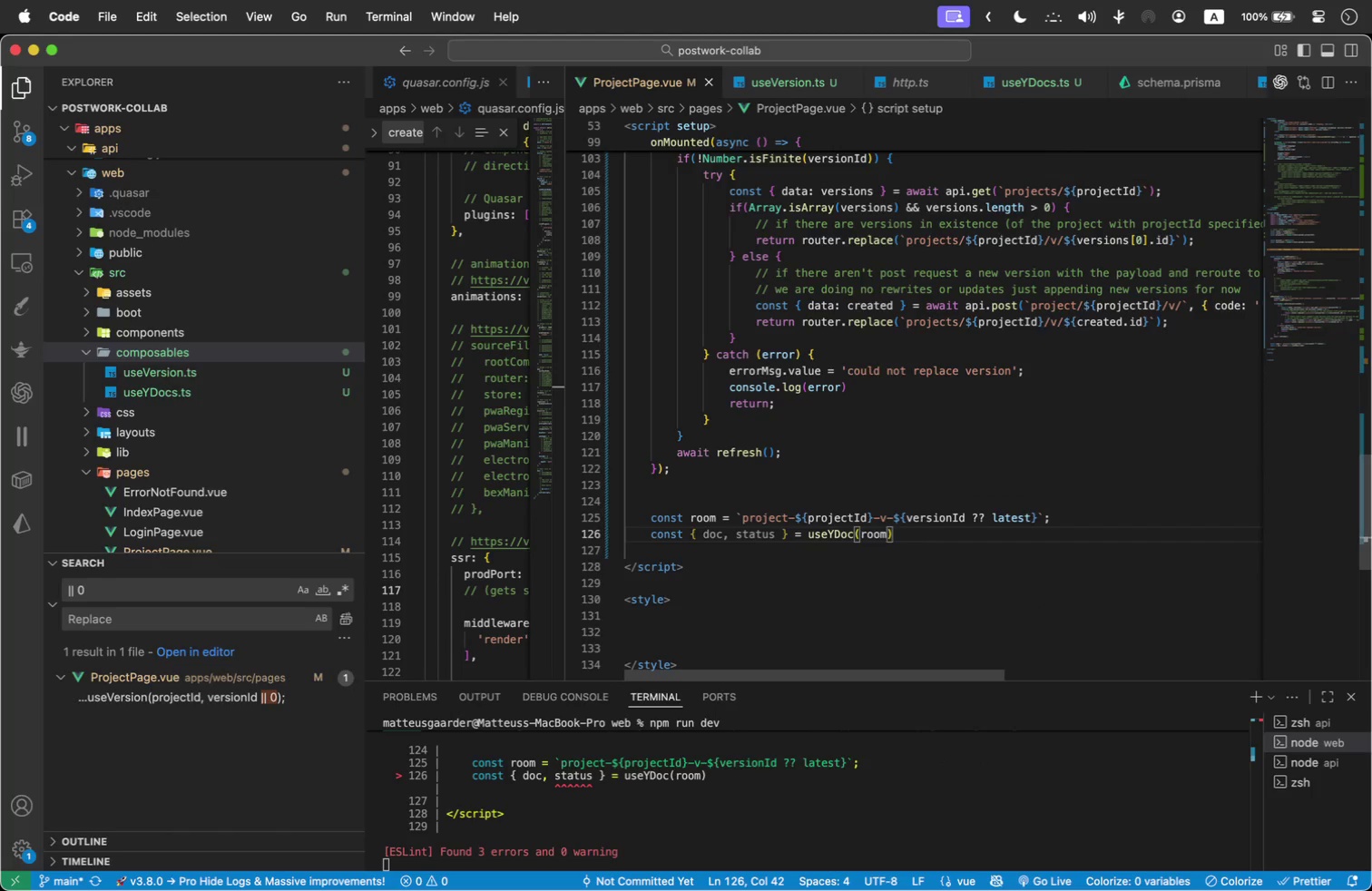 
key(Space)
 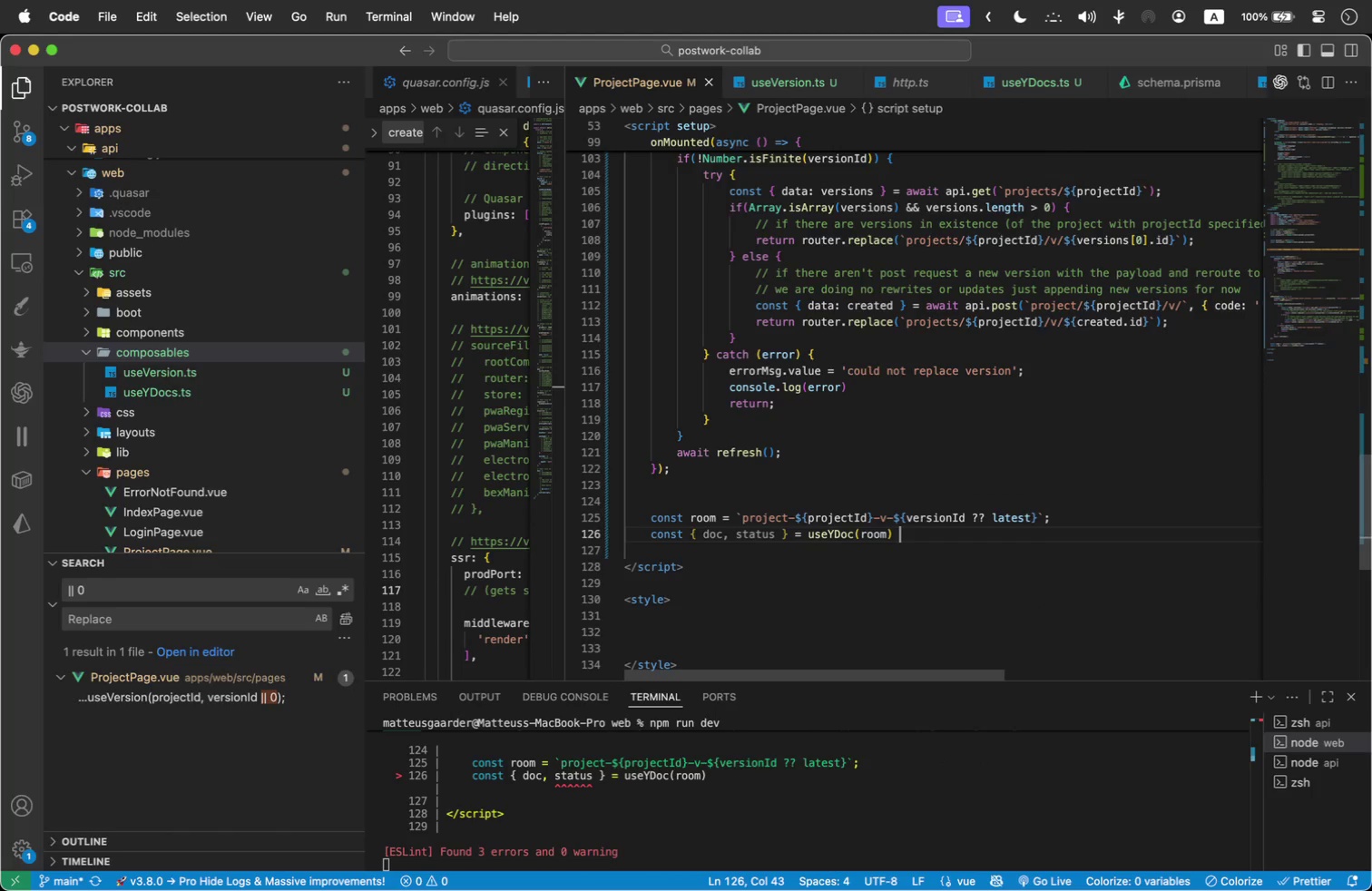 
key(Shift+BracketLeft)
 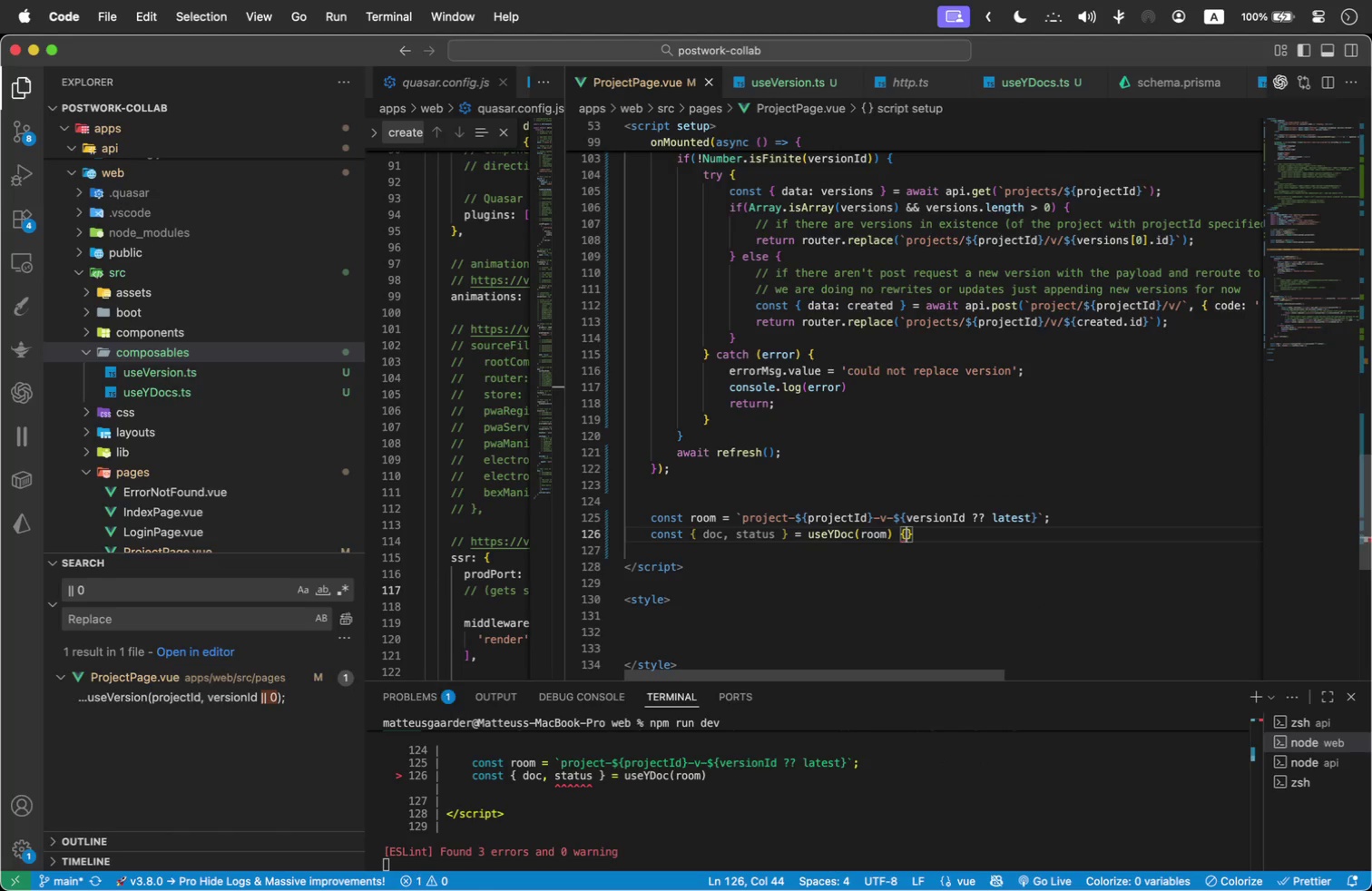 
hold_key(key=ShiftLeft, duration=0.46)
 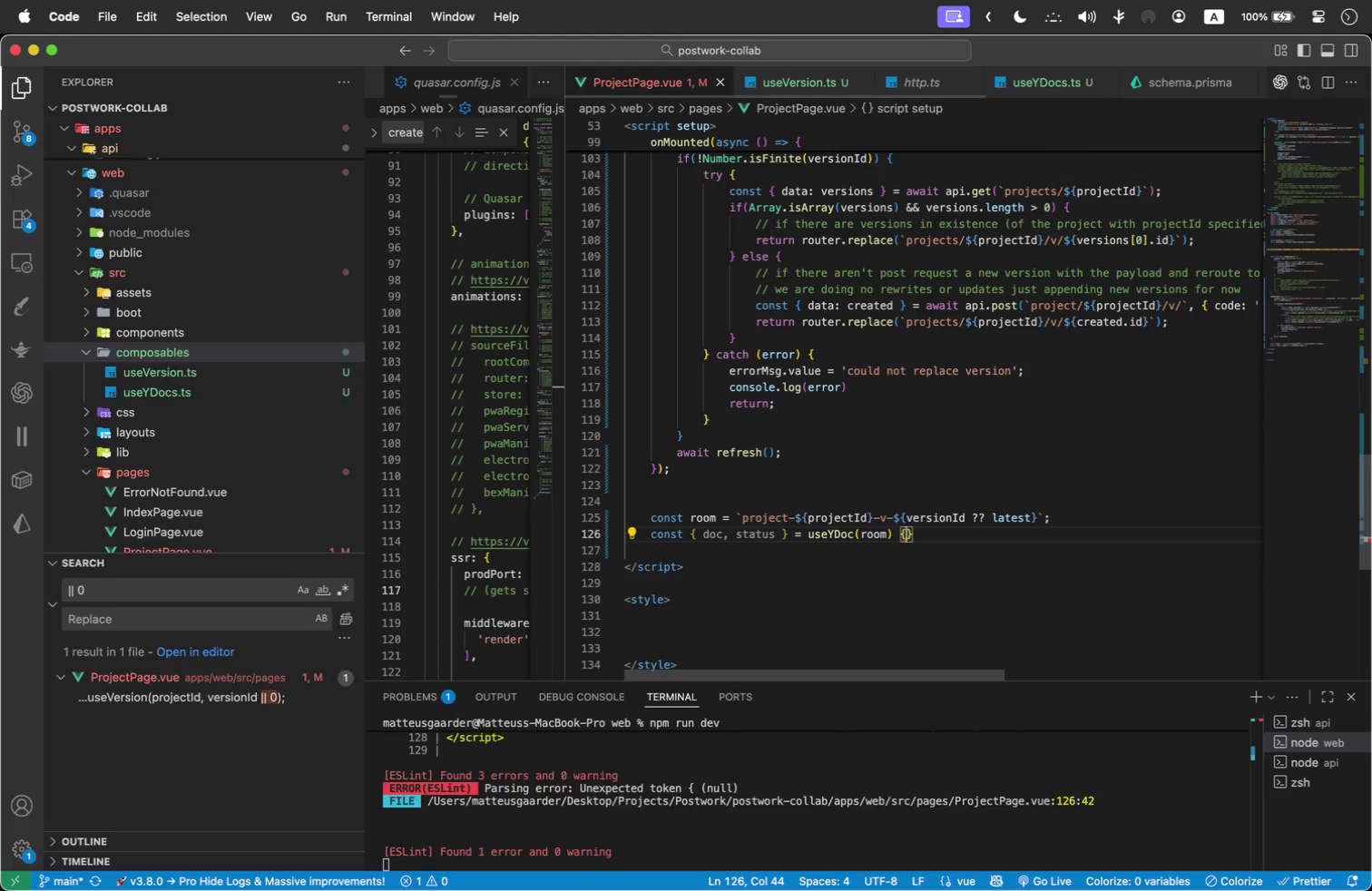 
key(Backspace)
 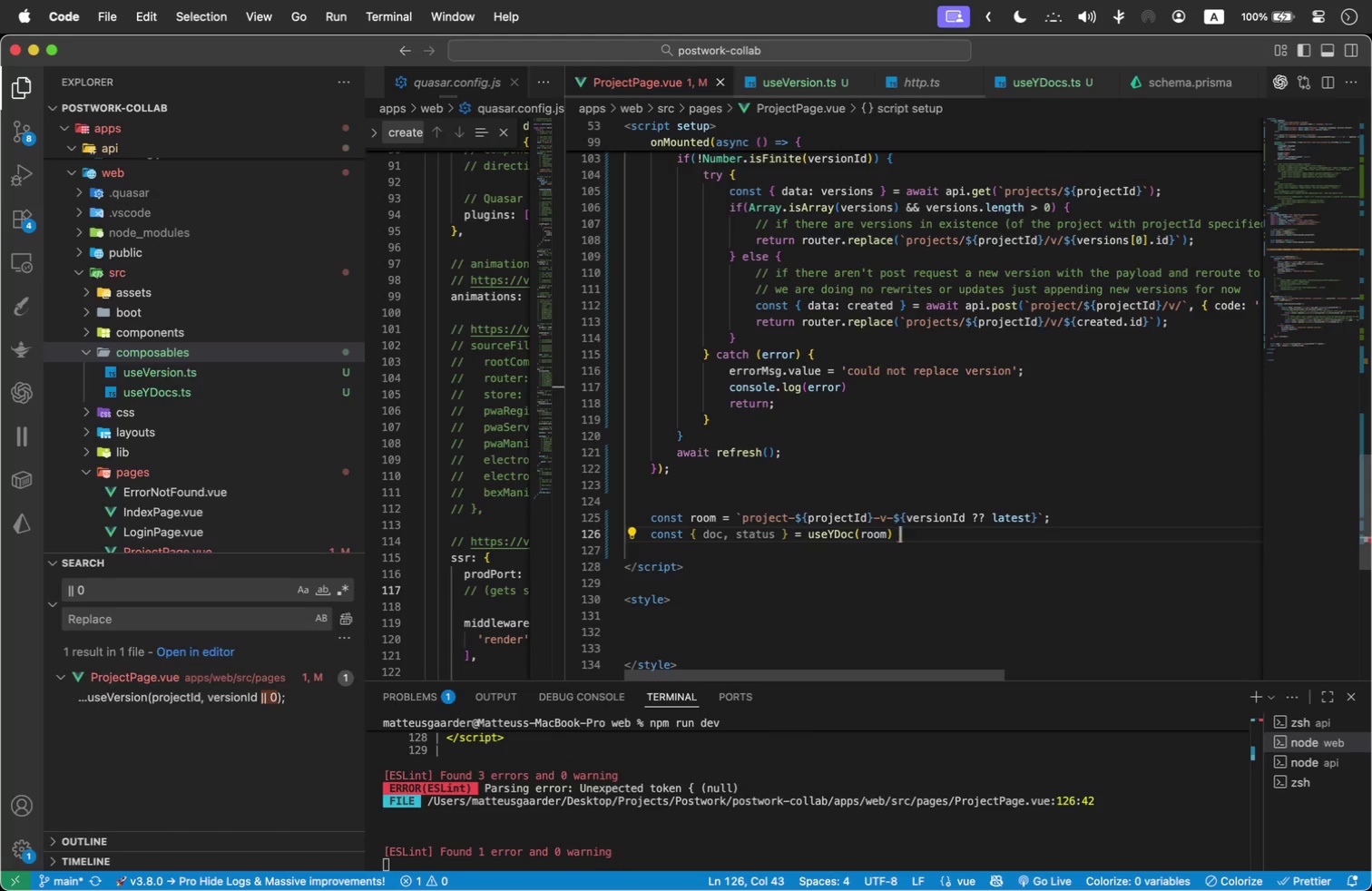 
key(Backspace)
 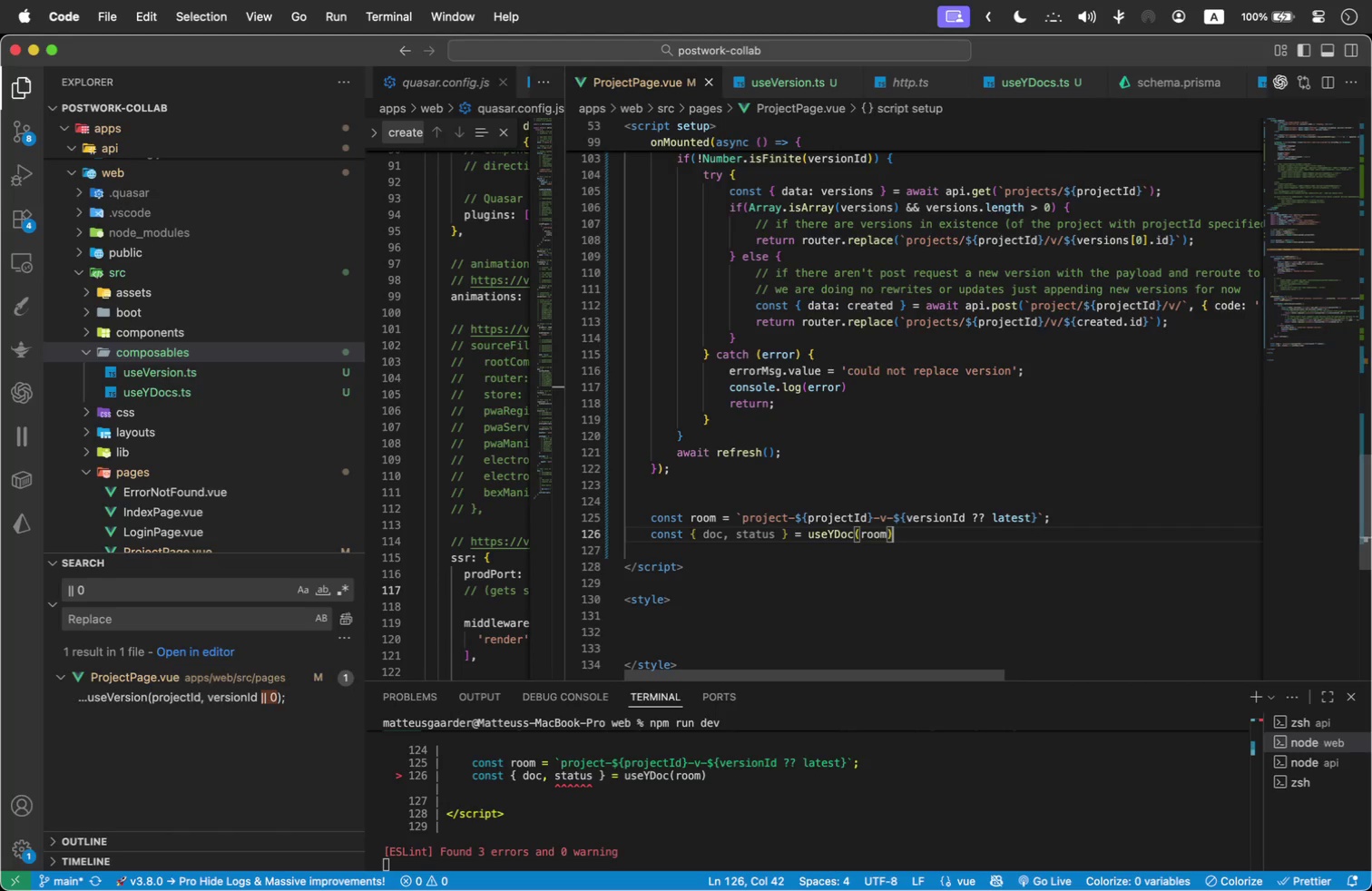 
key(Semicolon)
 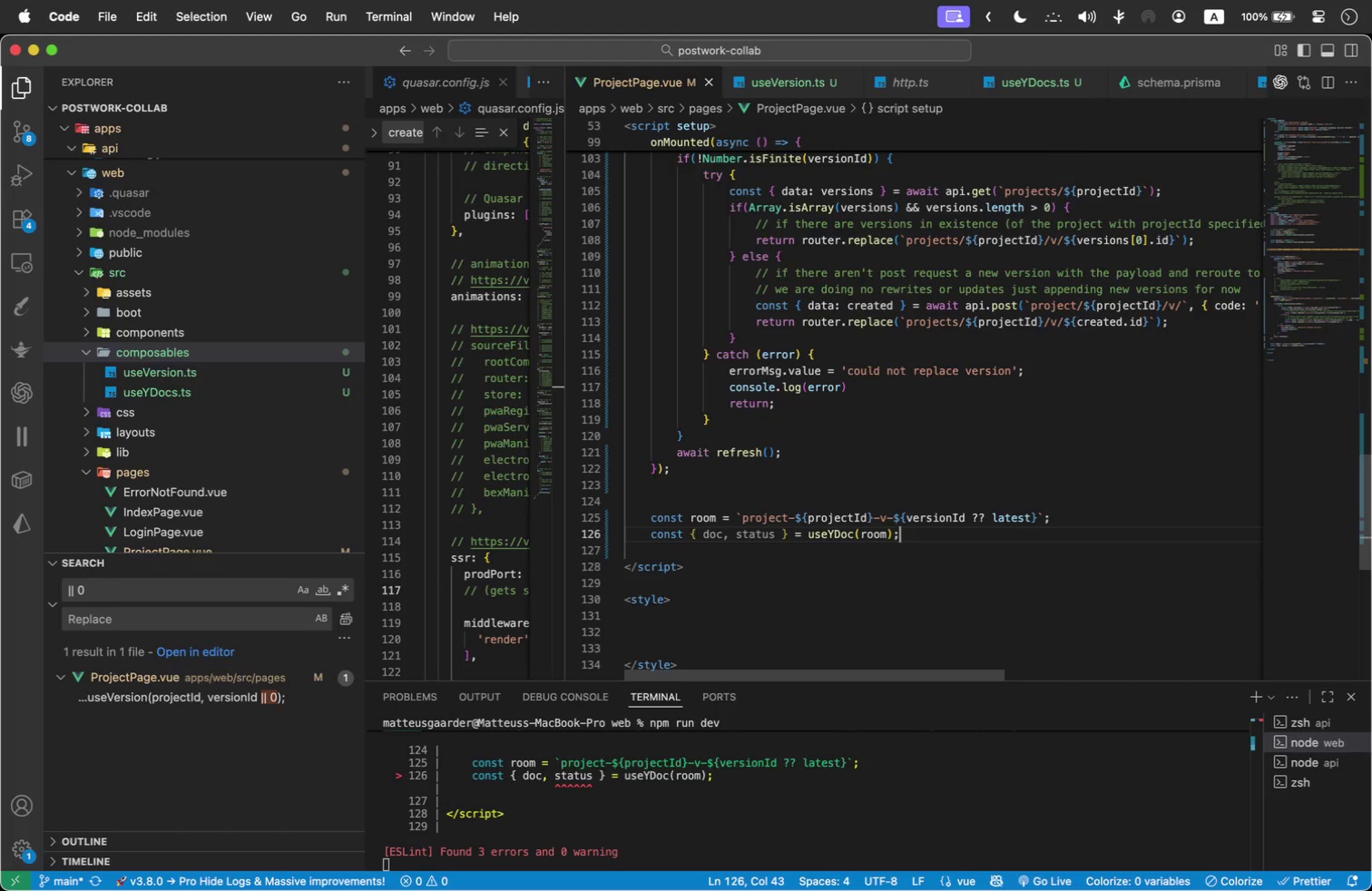 
key(Enter)
 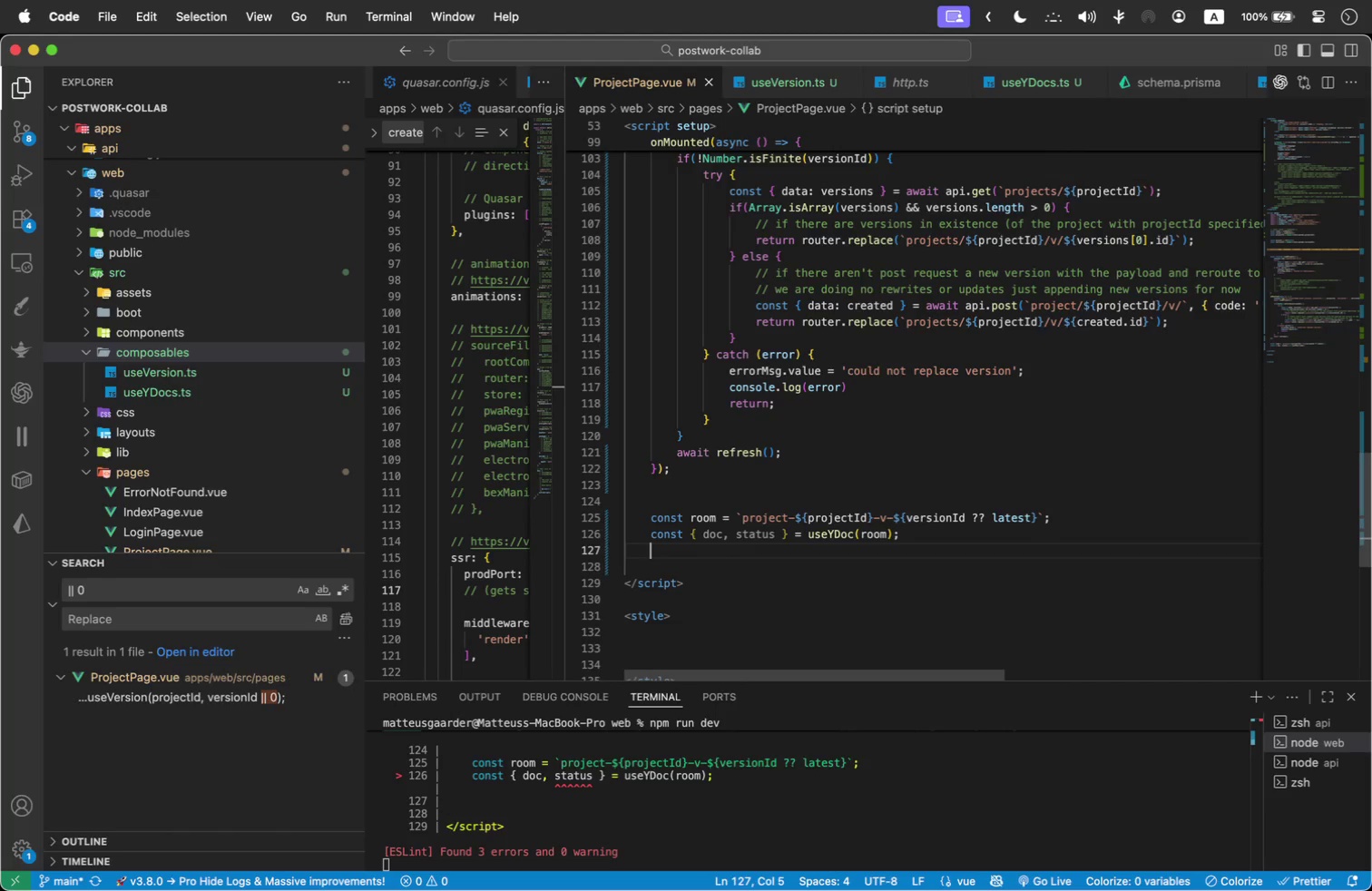 
type(const ytext -)
key(Backspace)
type(= doc.getT)
 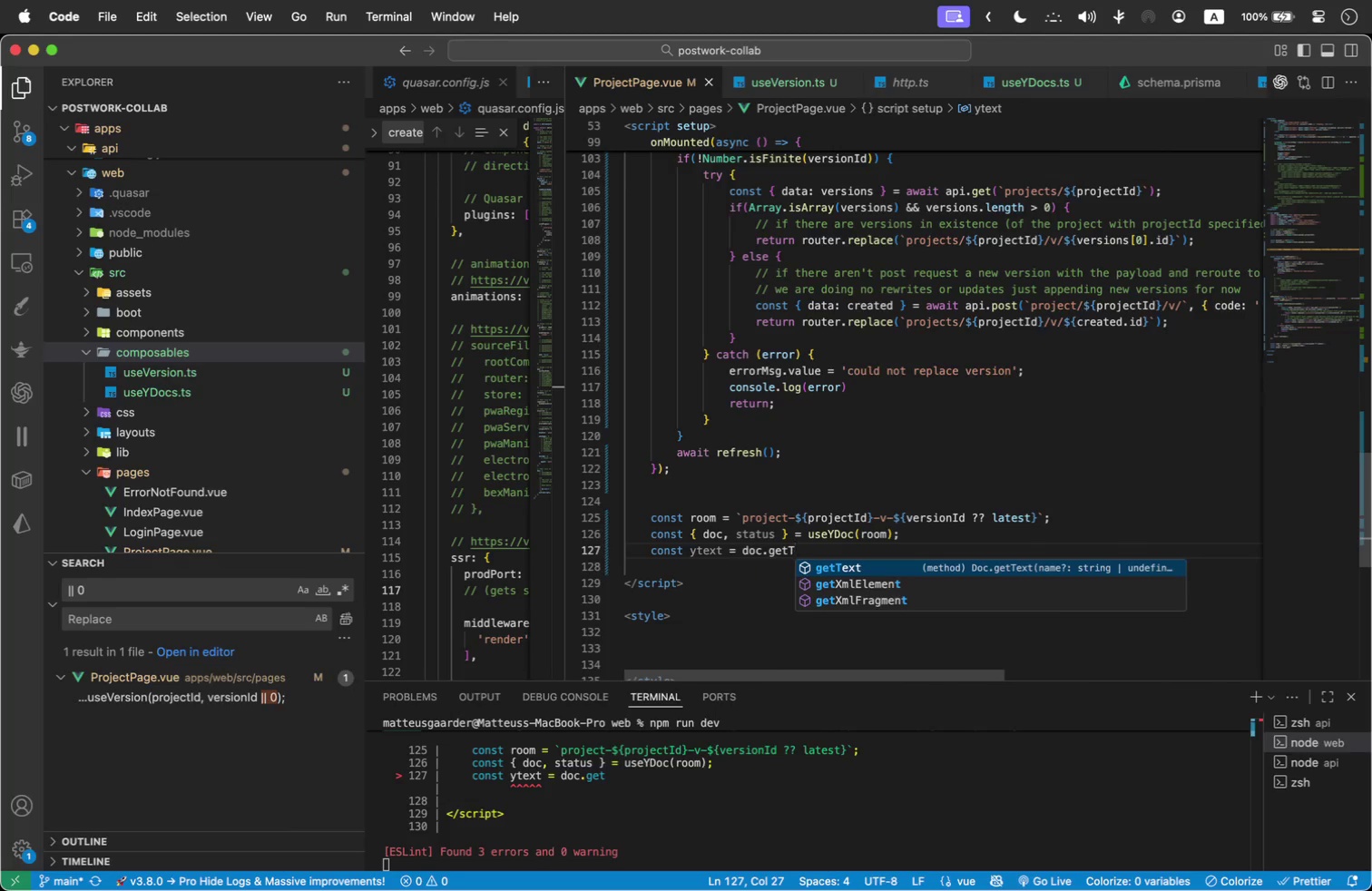 
key(Enter)
 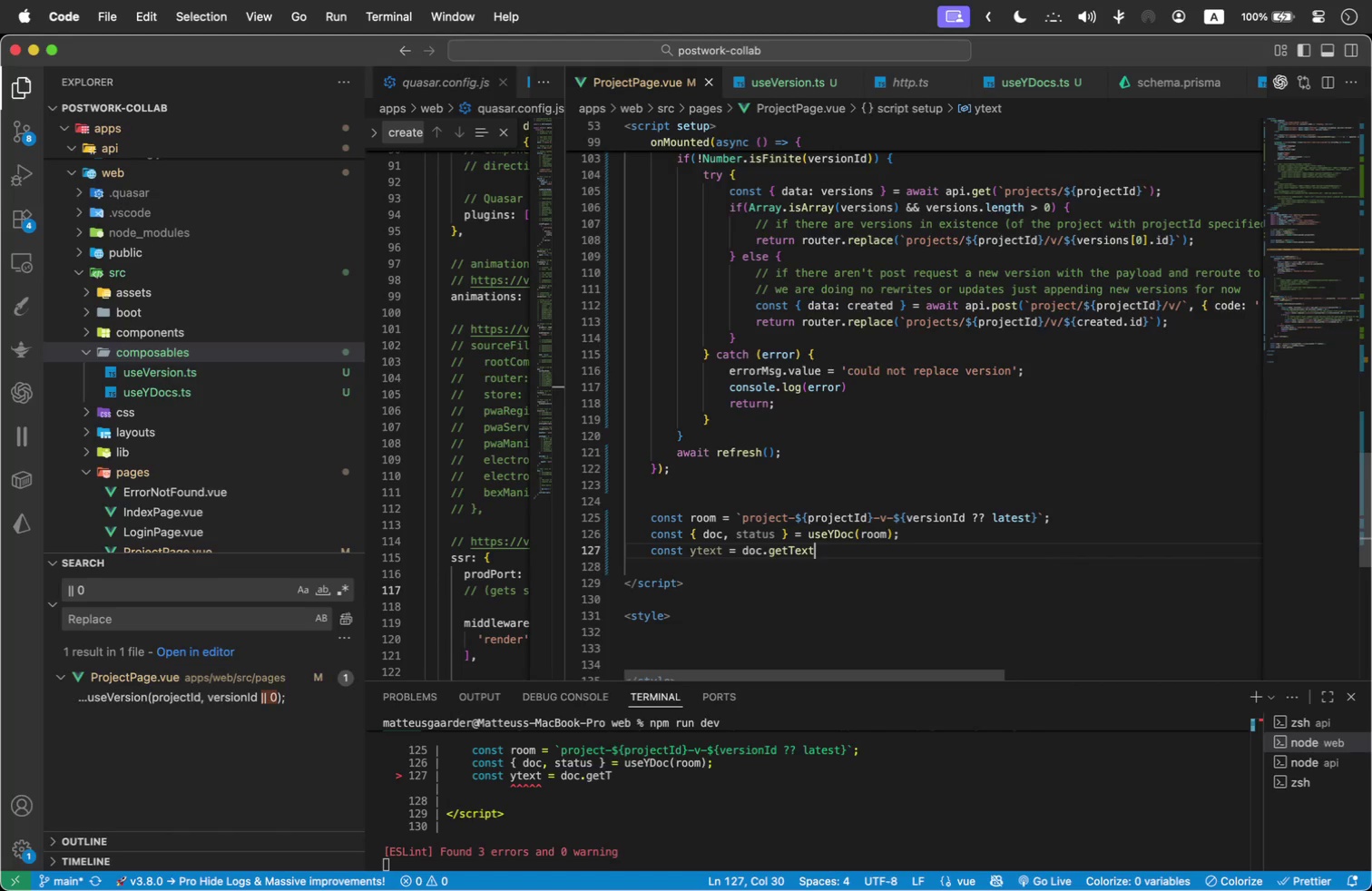 
key(Shift+9)
 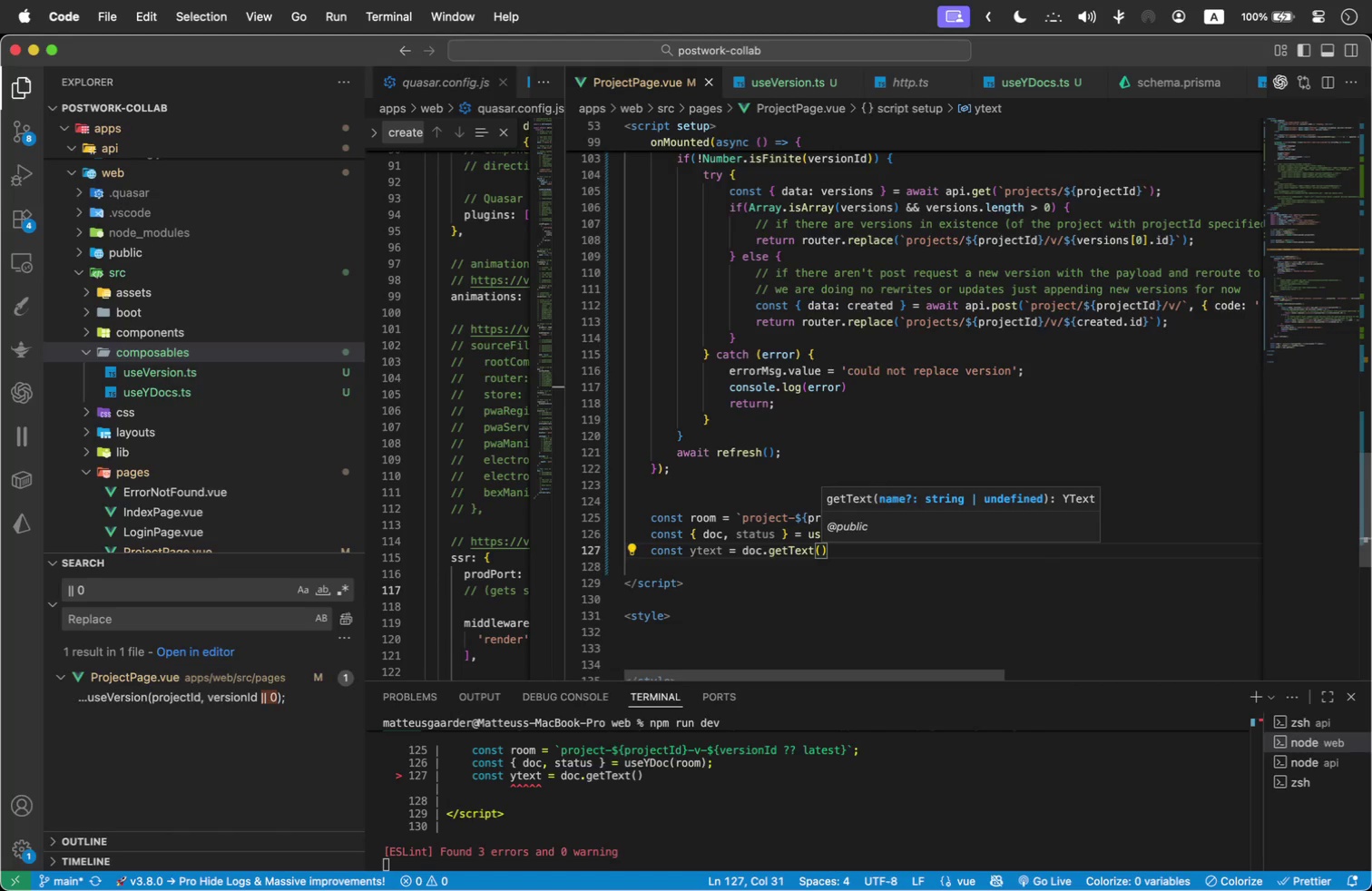 
key(Quote)
 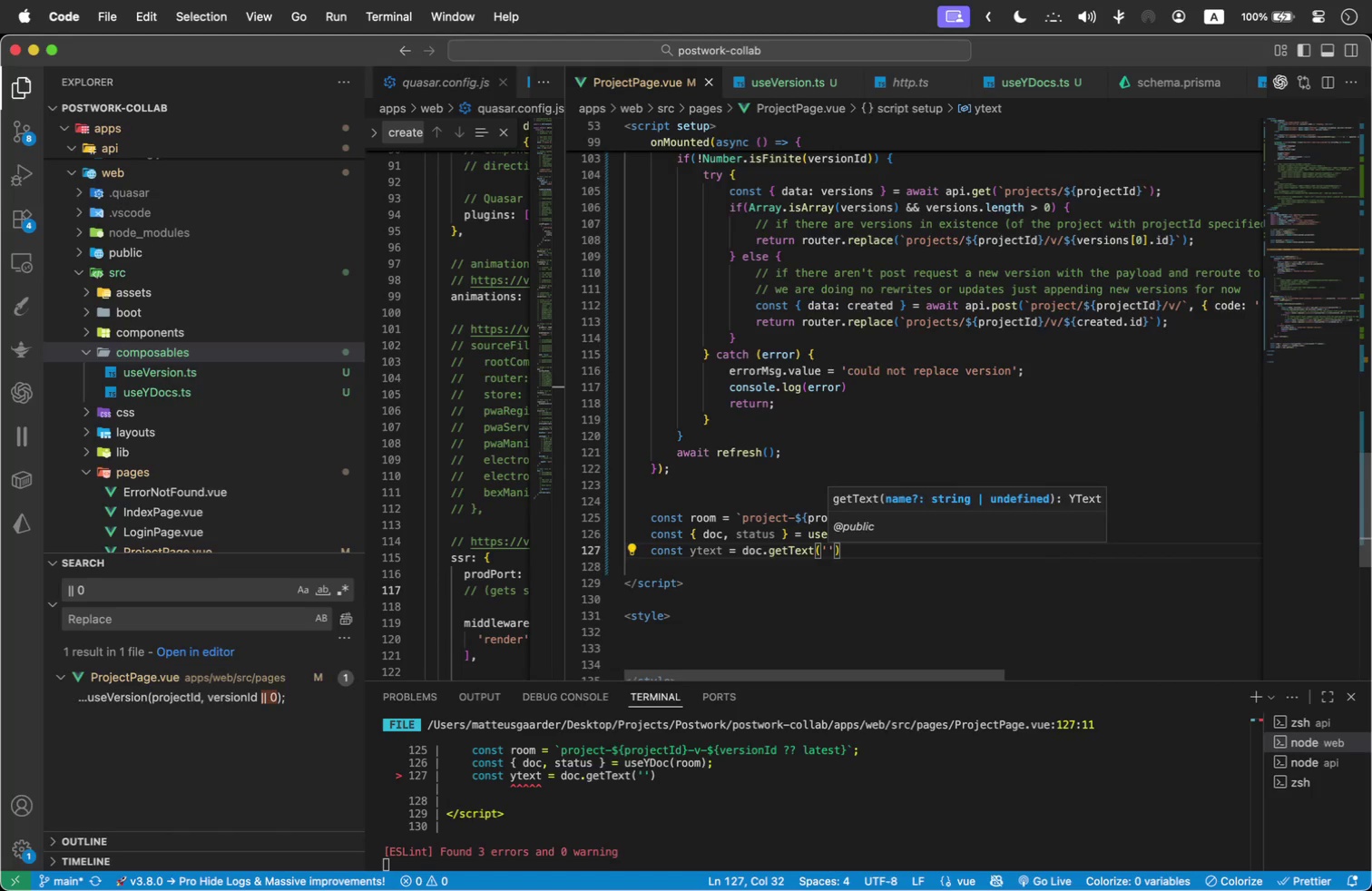 
type(coder)
key(Backspace)
 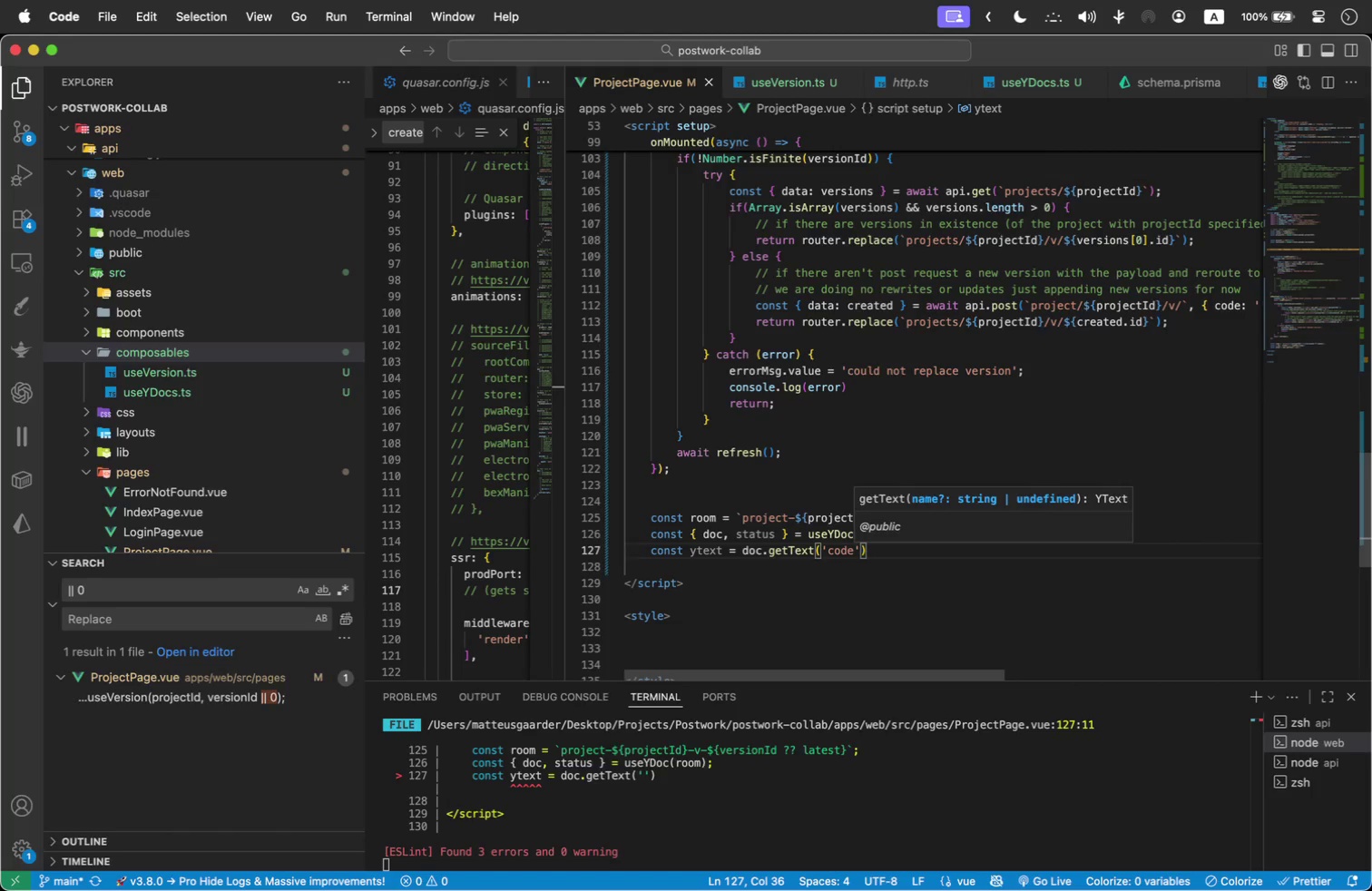 
key(ArrowRight)
 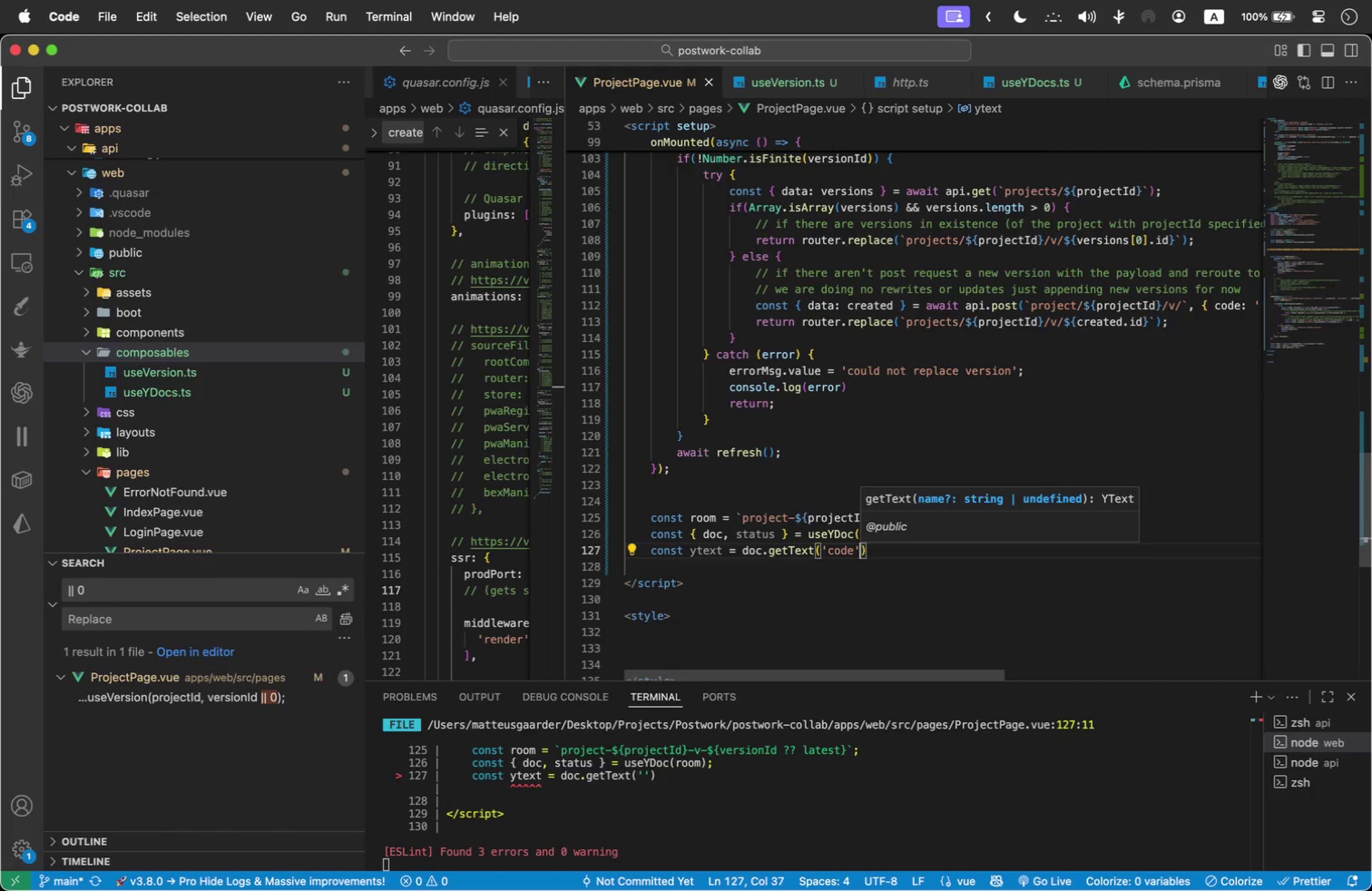 
key(ArrowRight)
 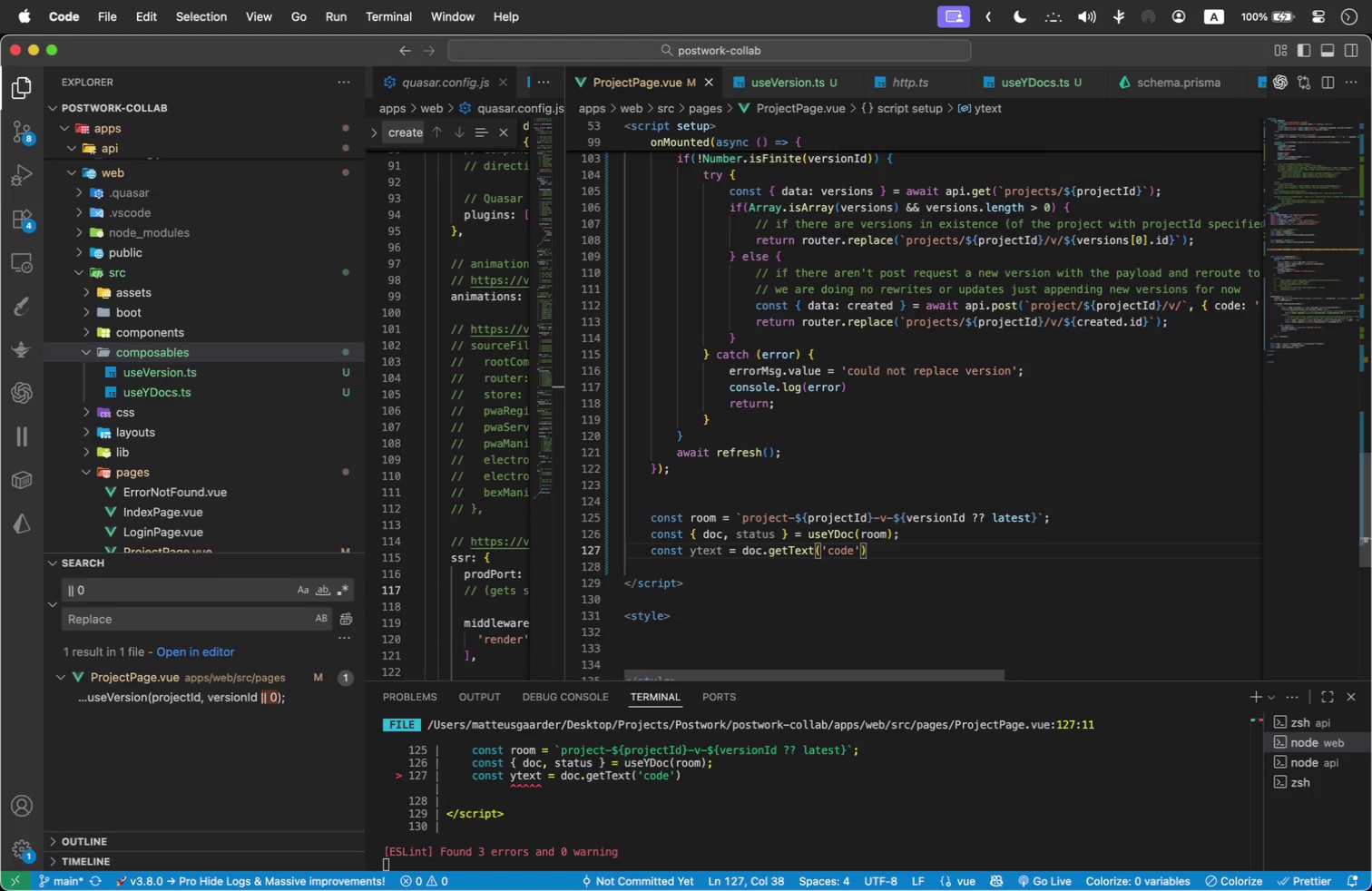 
key(Semicolon)
 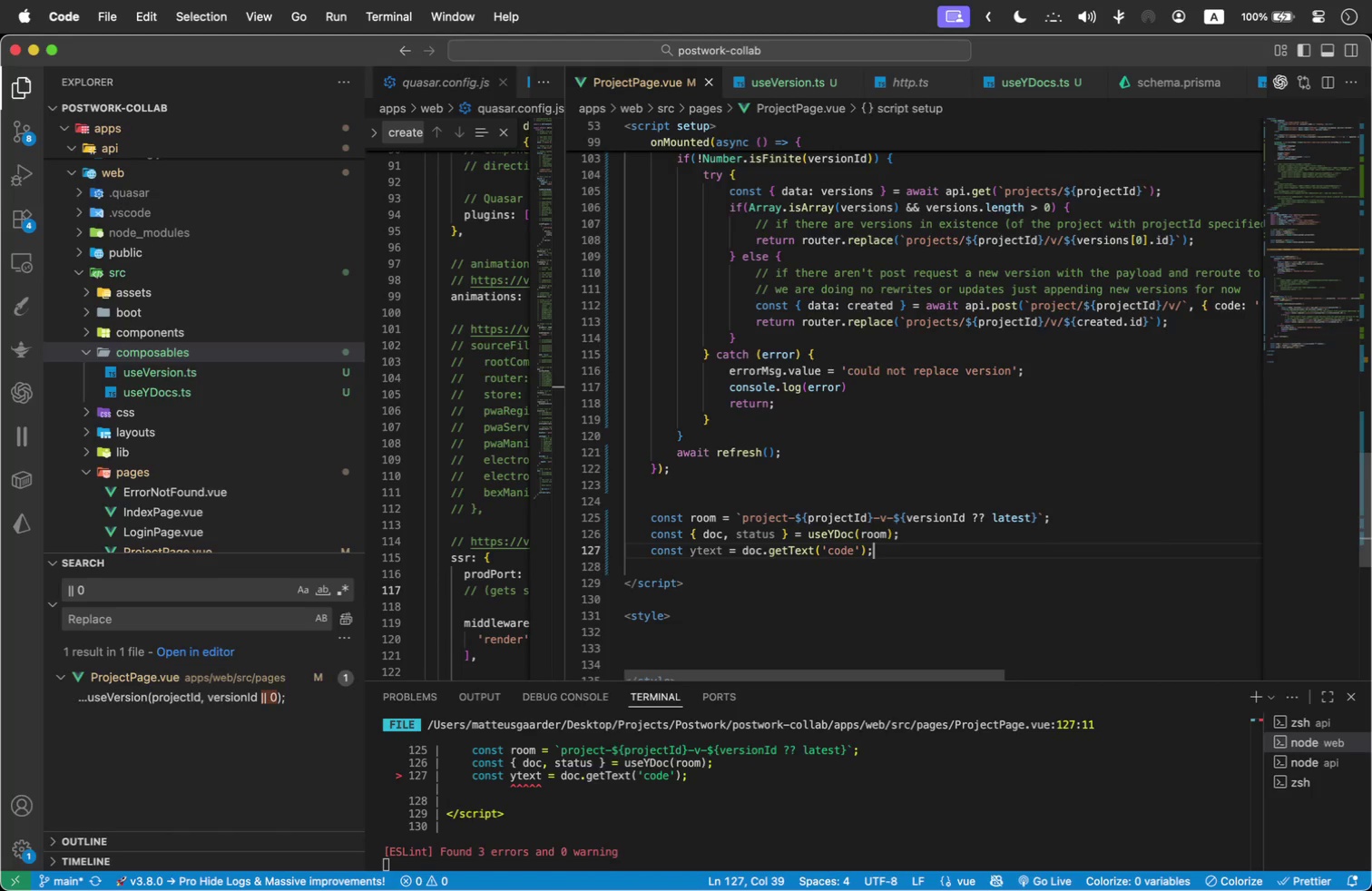 
key(Enter)
 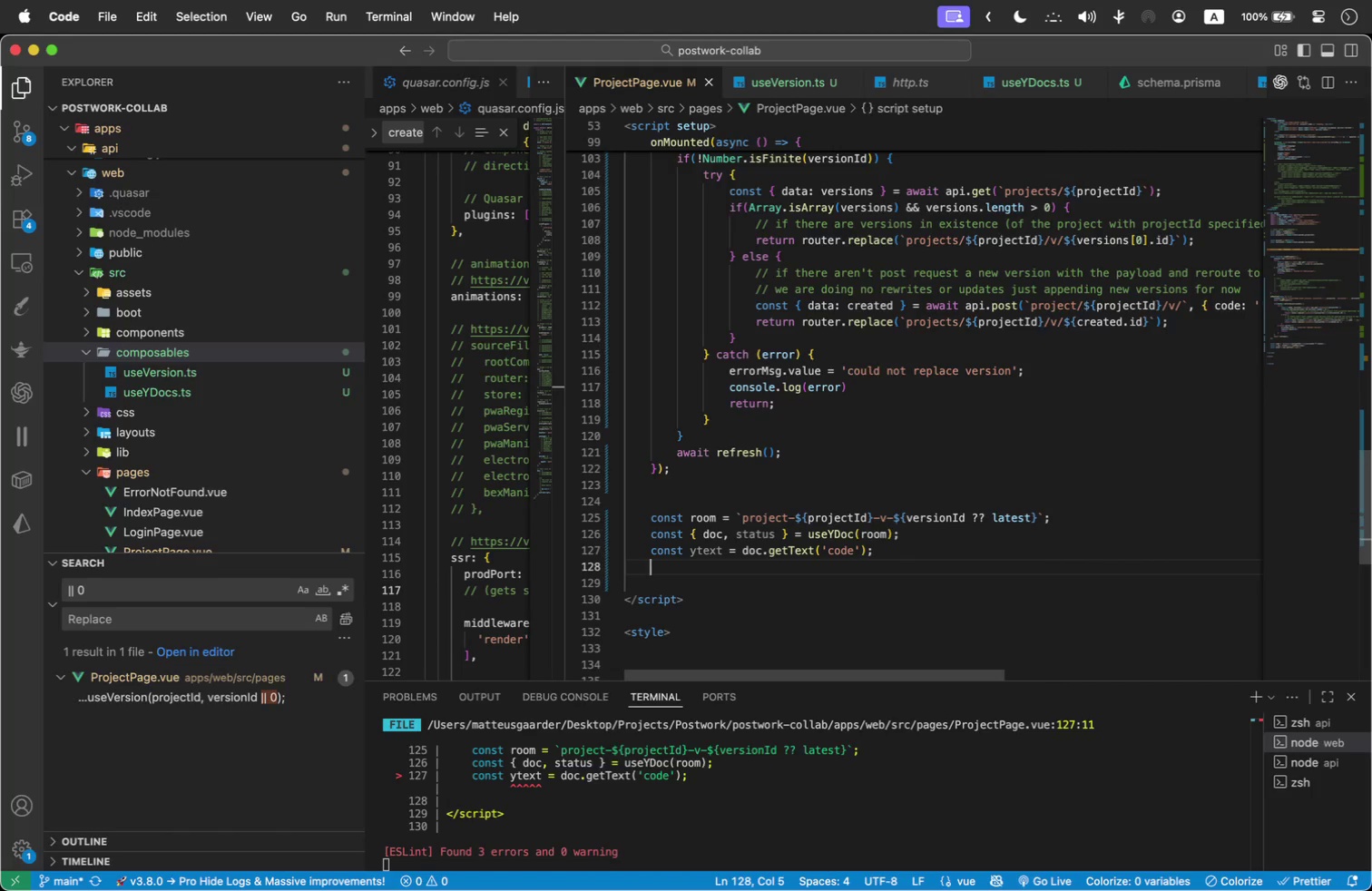 
key(Enter)
 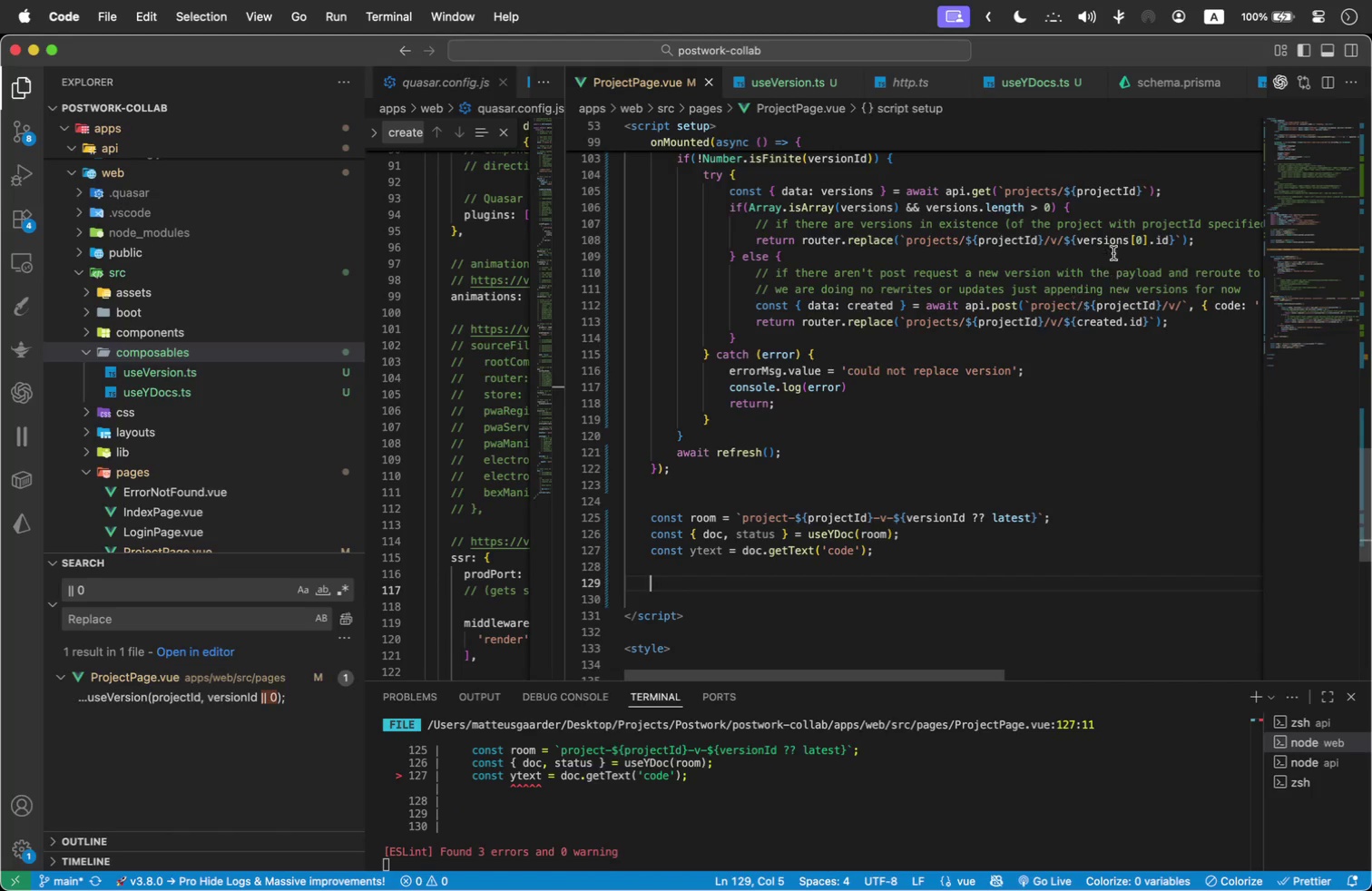 
scroll: coordinate [975, 291], scroll_direction: up, amount: 42.0
 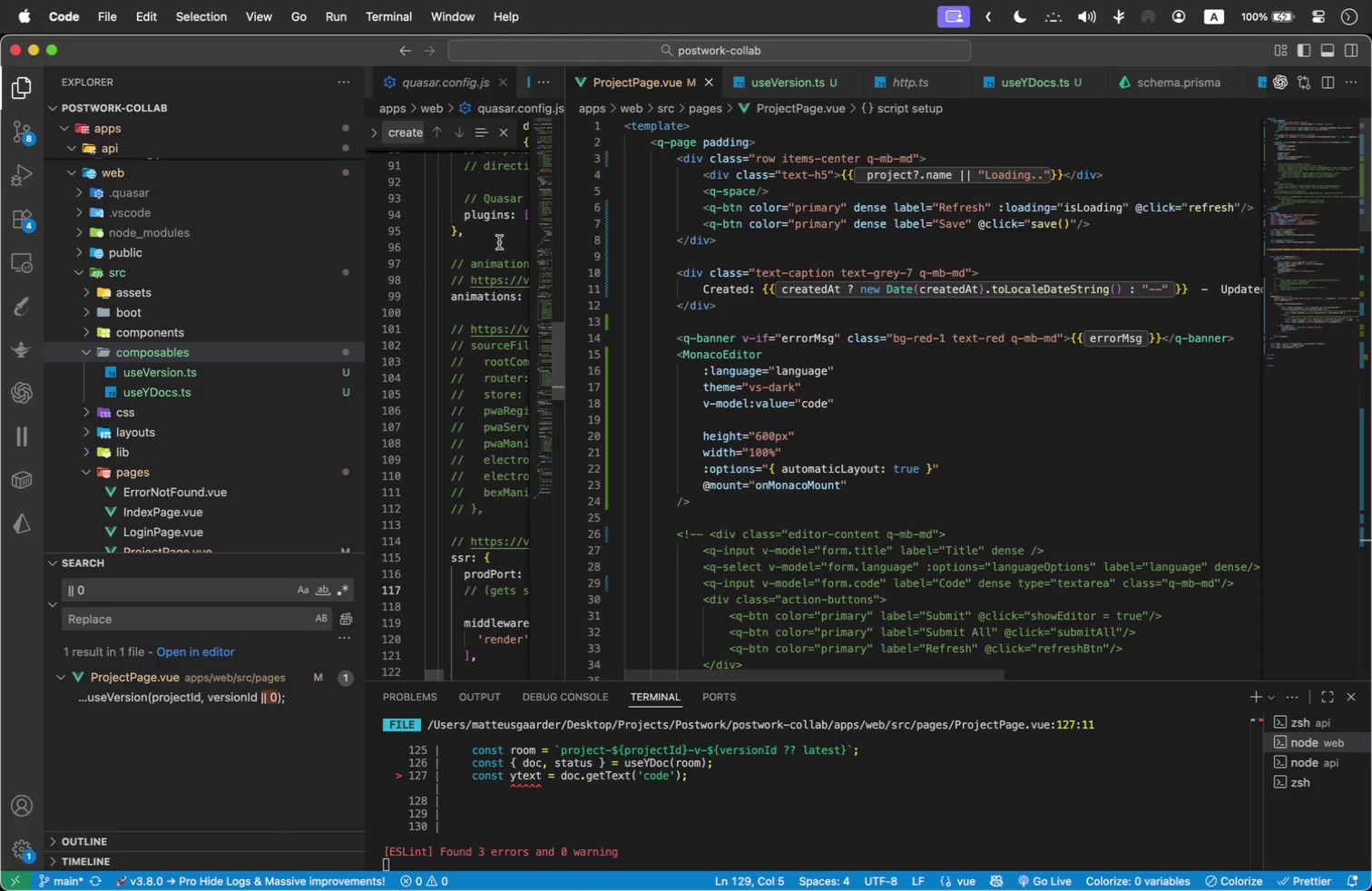 
left_click_drag(start_coordinate=[564, 249], to_coordinate=[463, 259])
 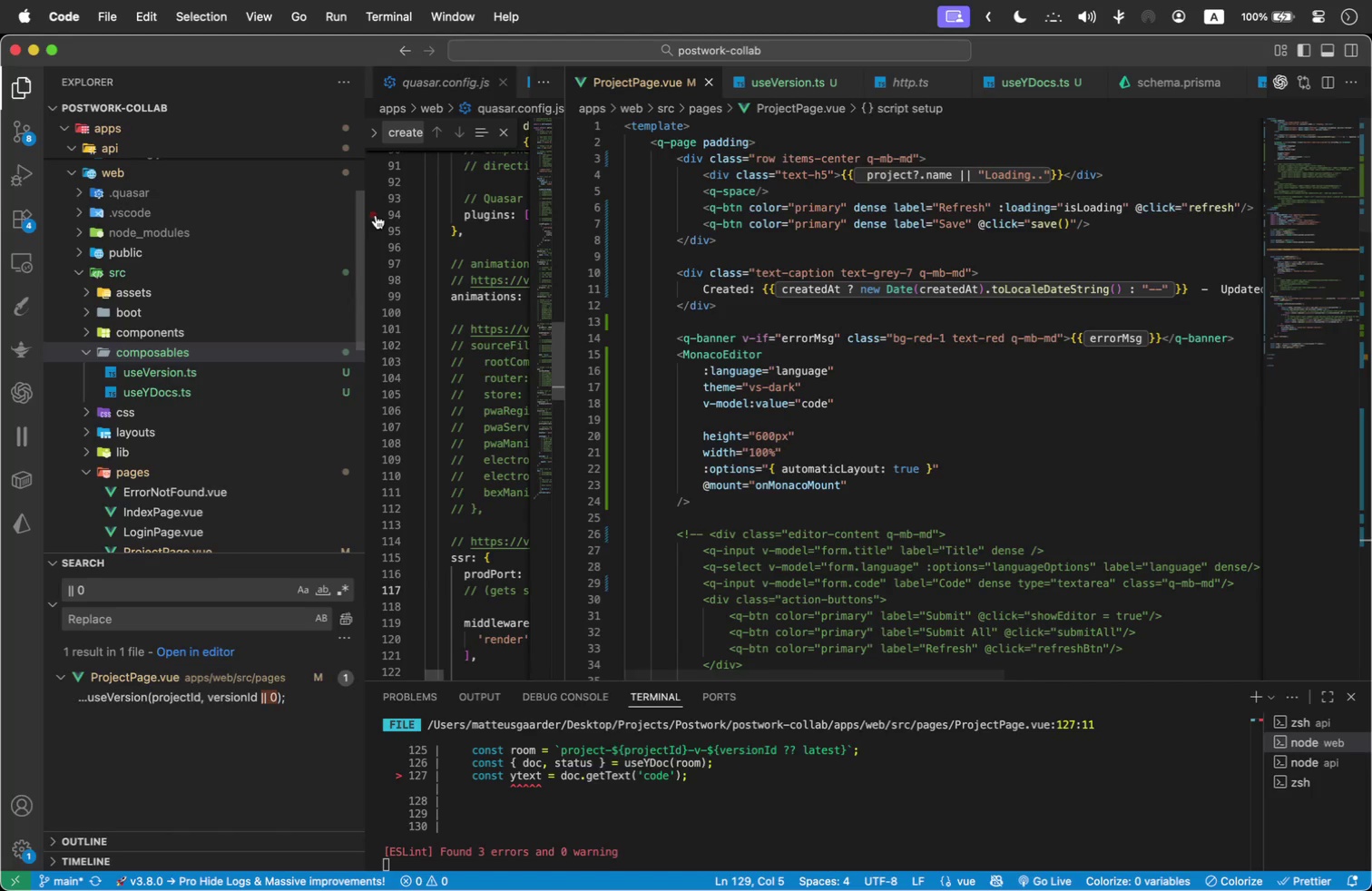 
left_click_drag(start_coordinate=[366, 215], to_coordinate=[204, 229])
 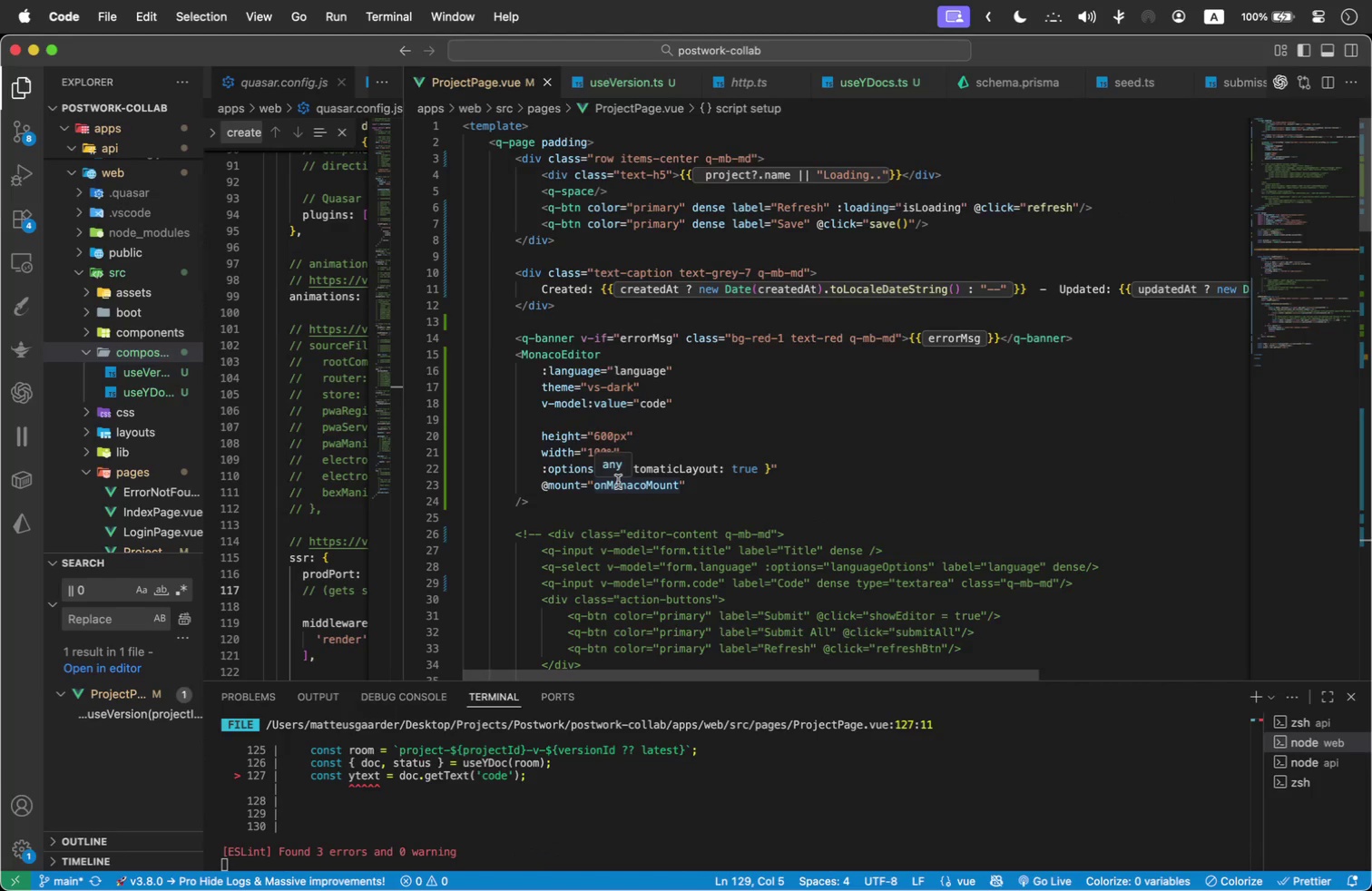 
double_click([618, 482])
 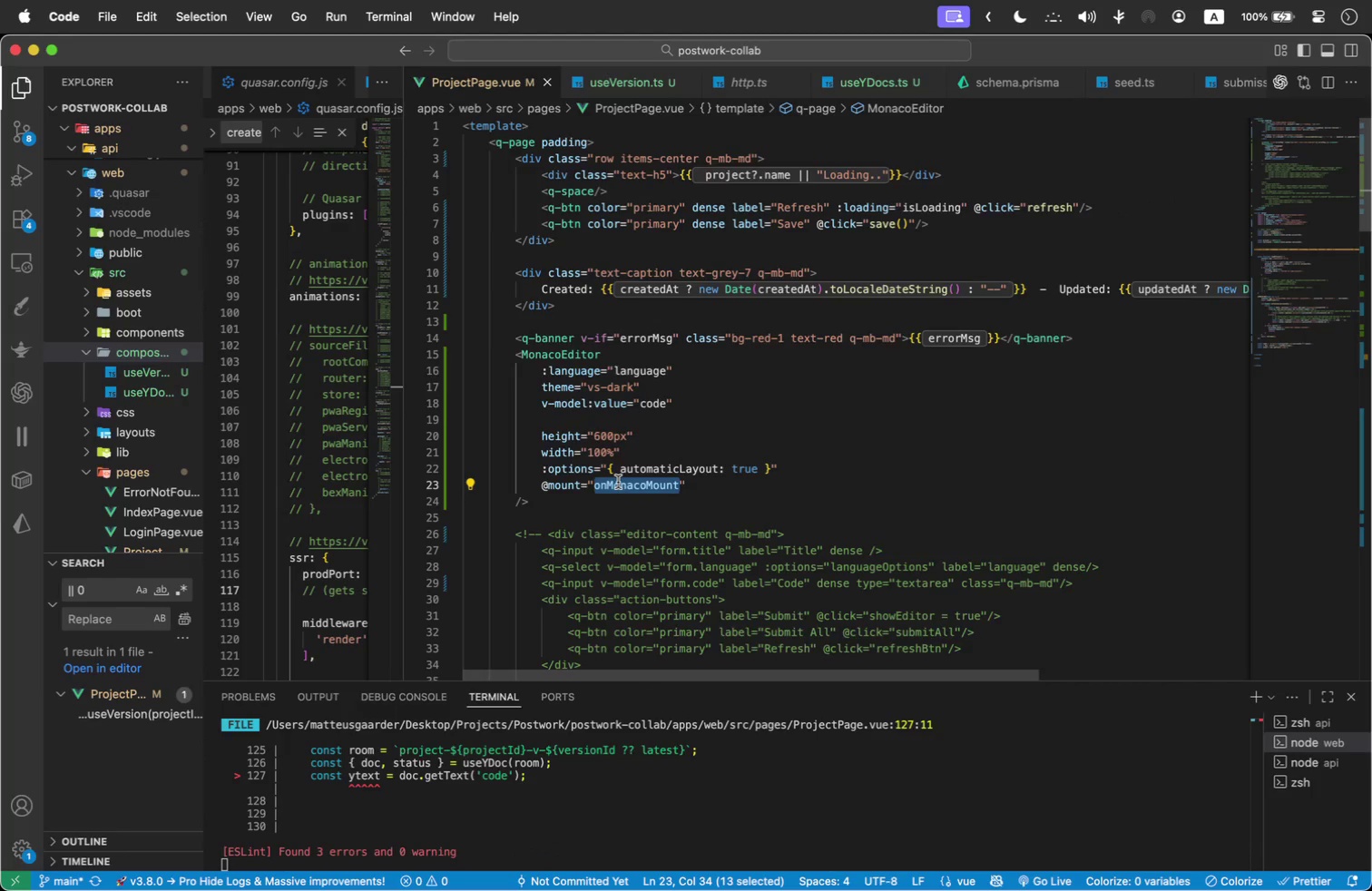 
key(Meta+C)
 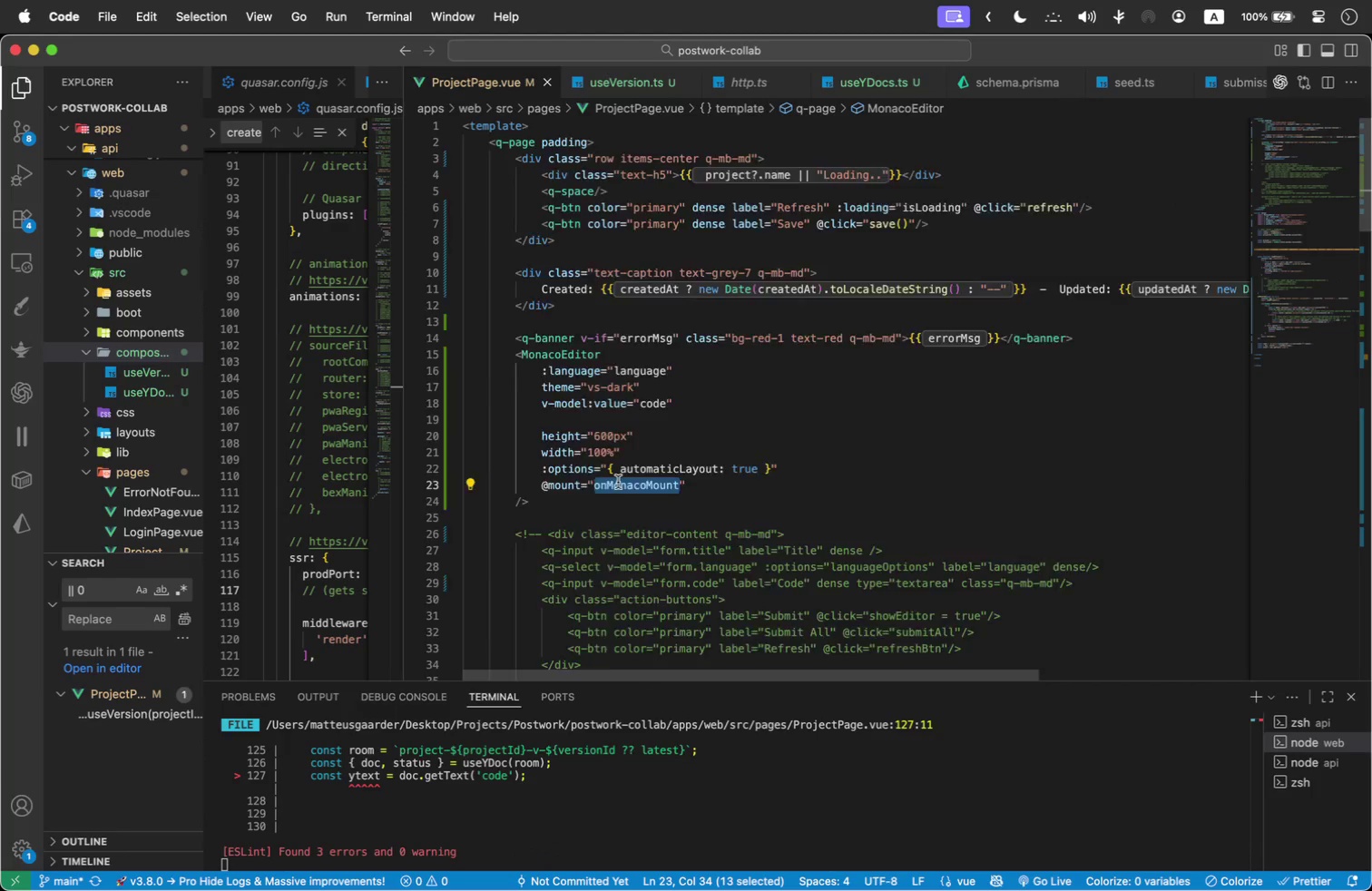 
scroll: coordinate [618, 482], scroll_direction: down, amount: 18.0
 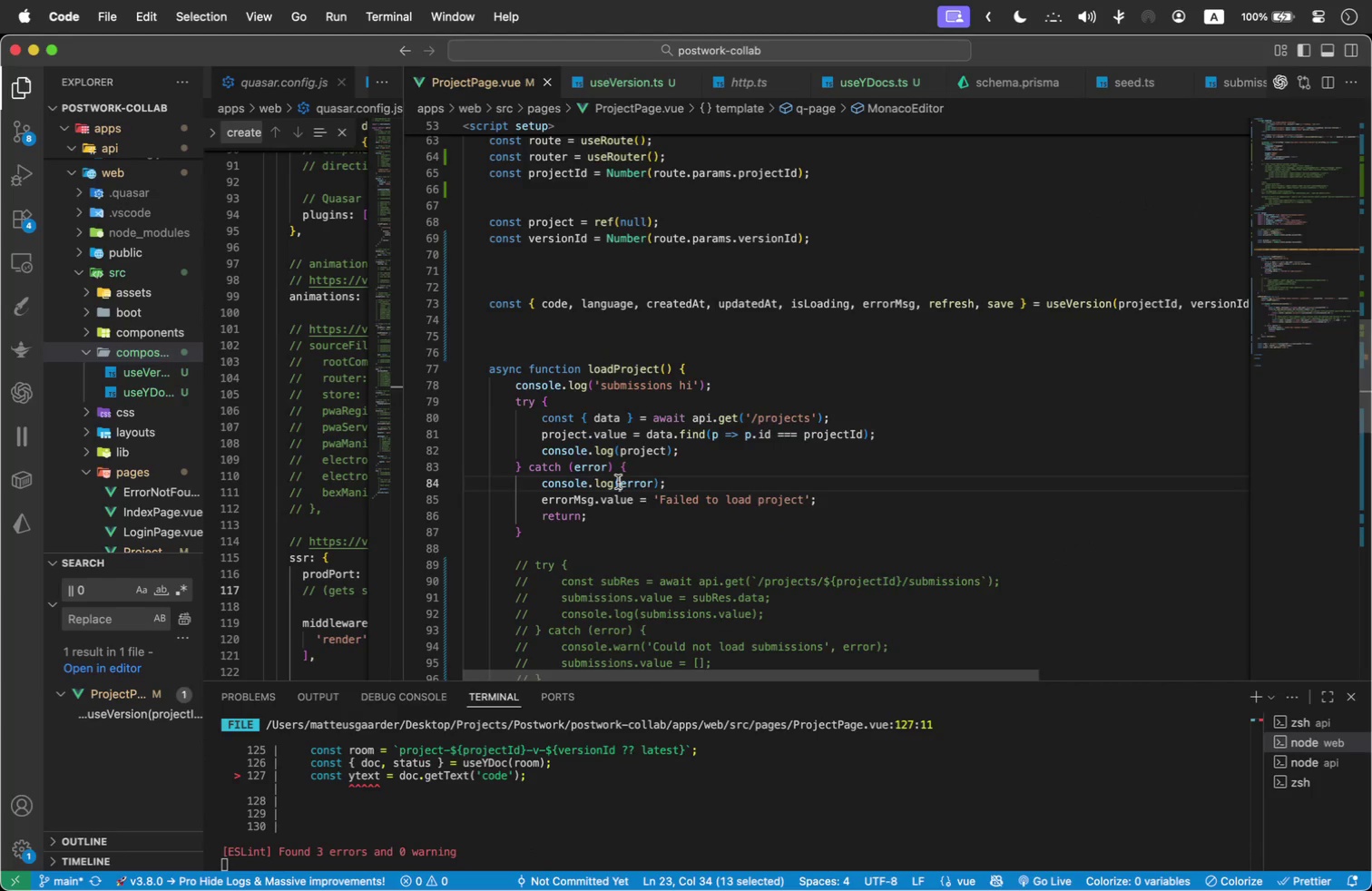 
left_click([618, 482])
 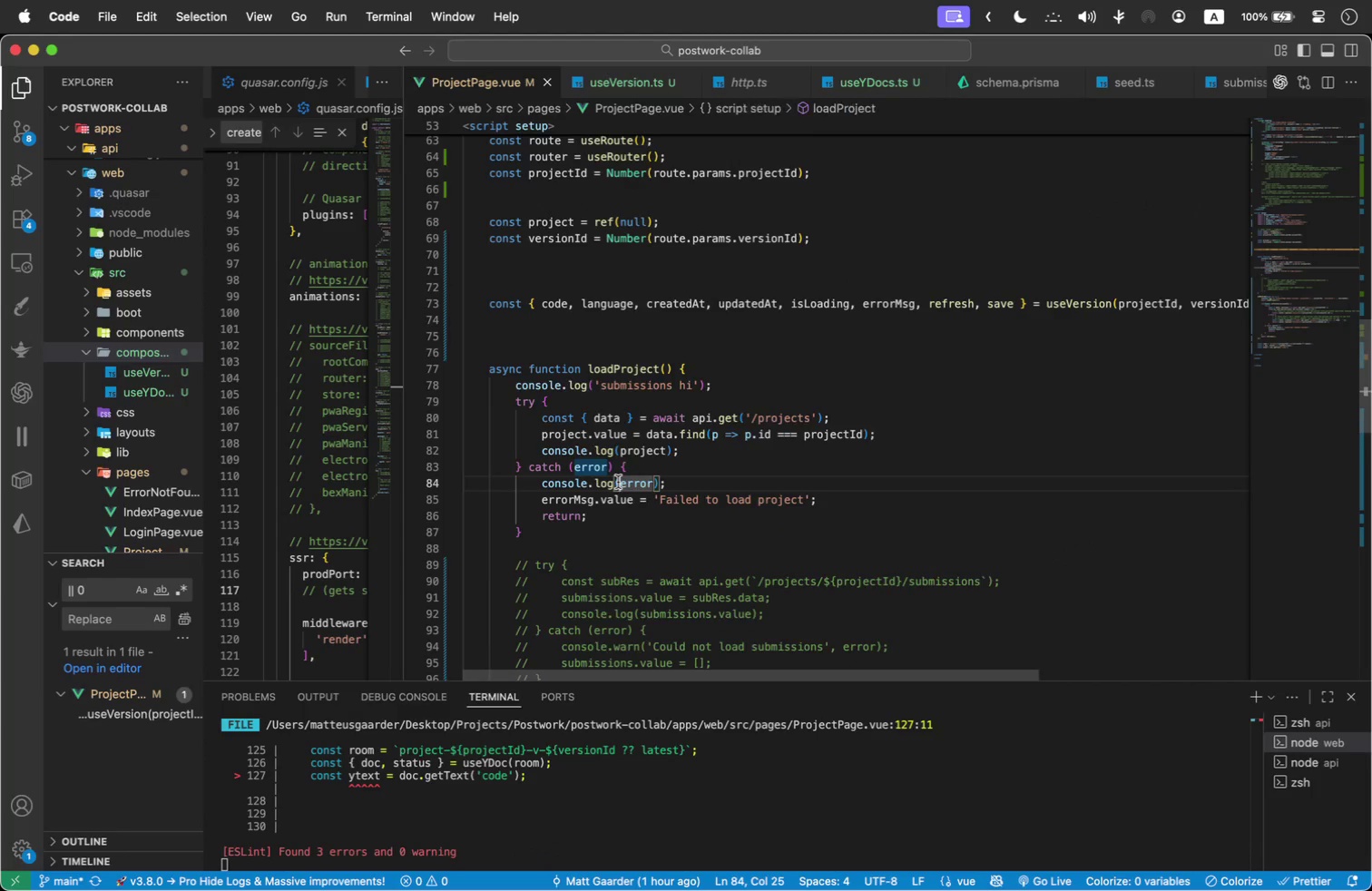 
scroll: coordinate [602, 465], scroll_direction: down, amount: 19.0
 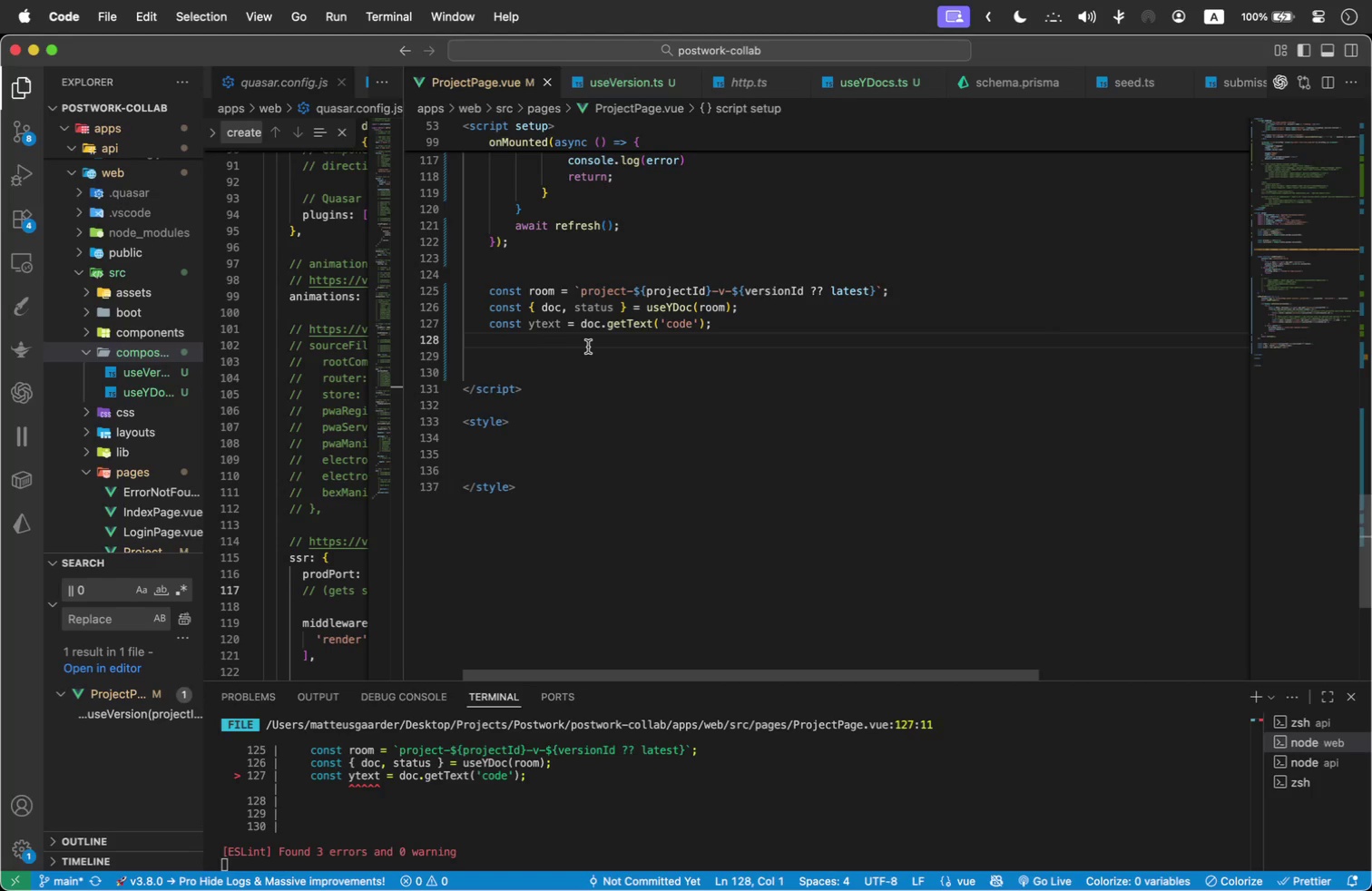 
key(Enter)
 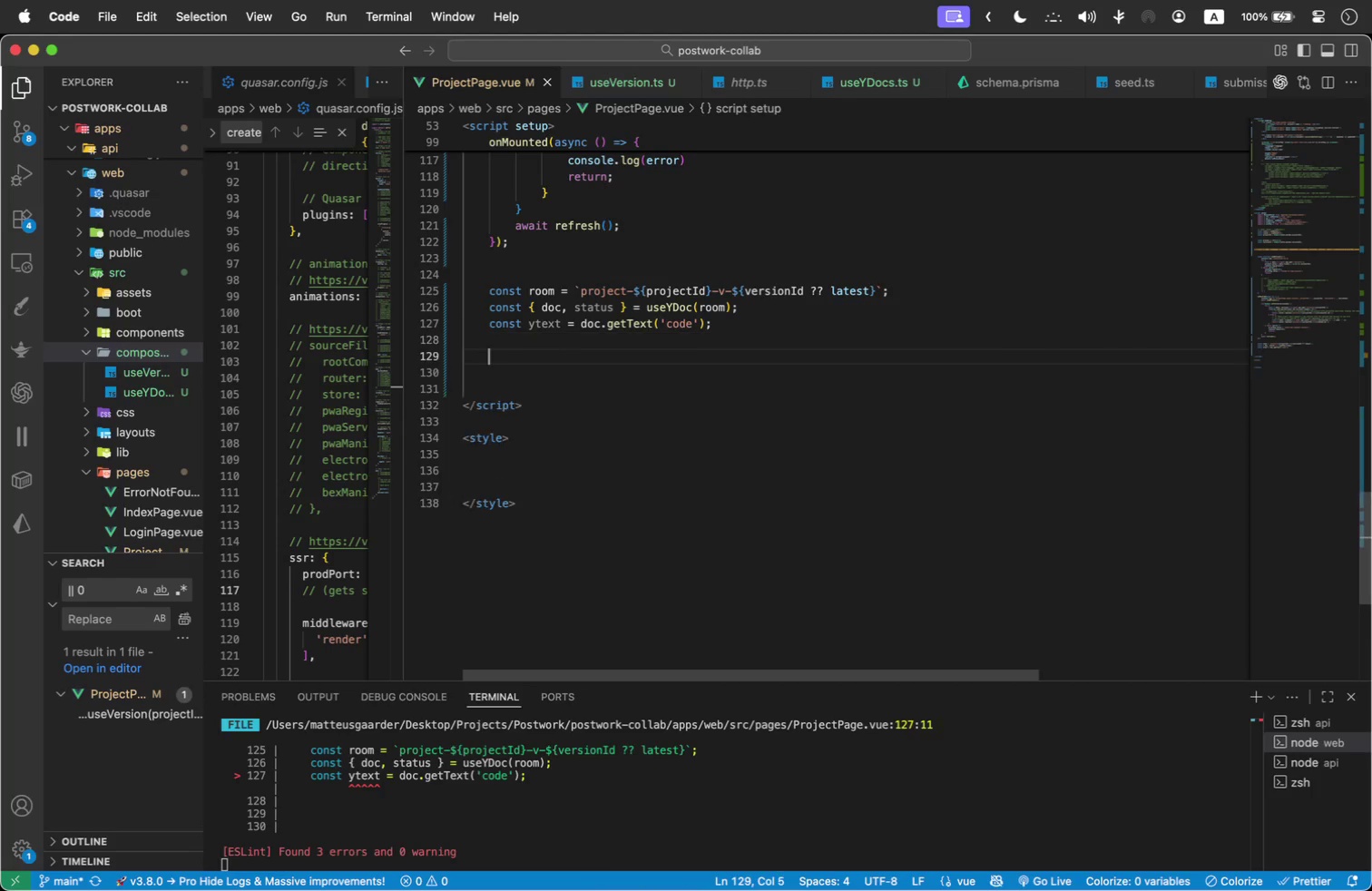 
key(Tab)
key(Backspace)
type(func)
 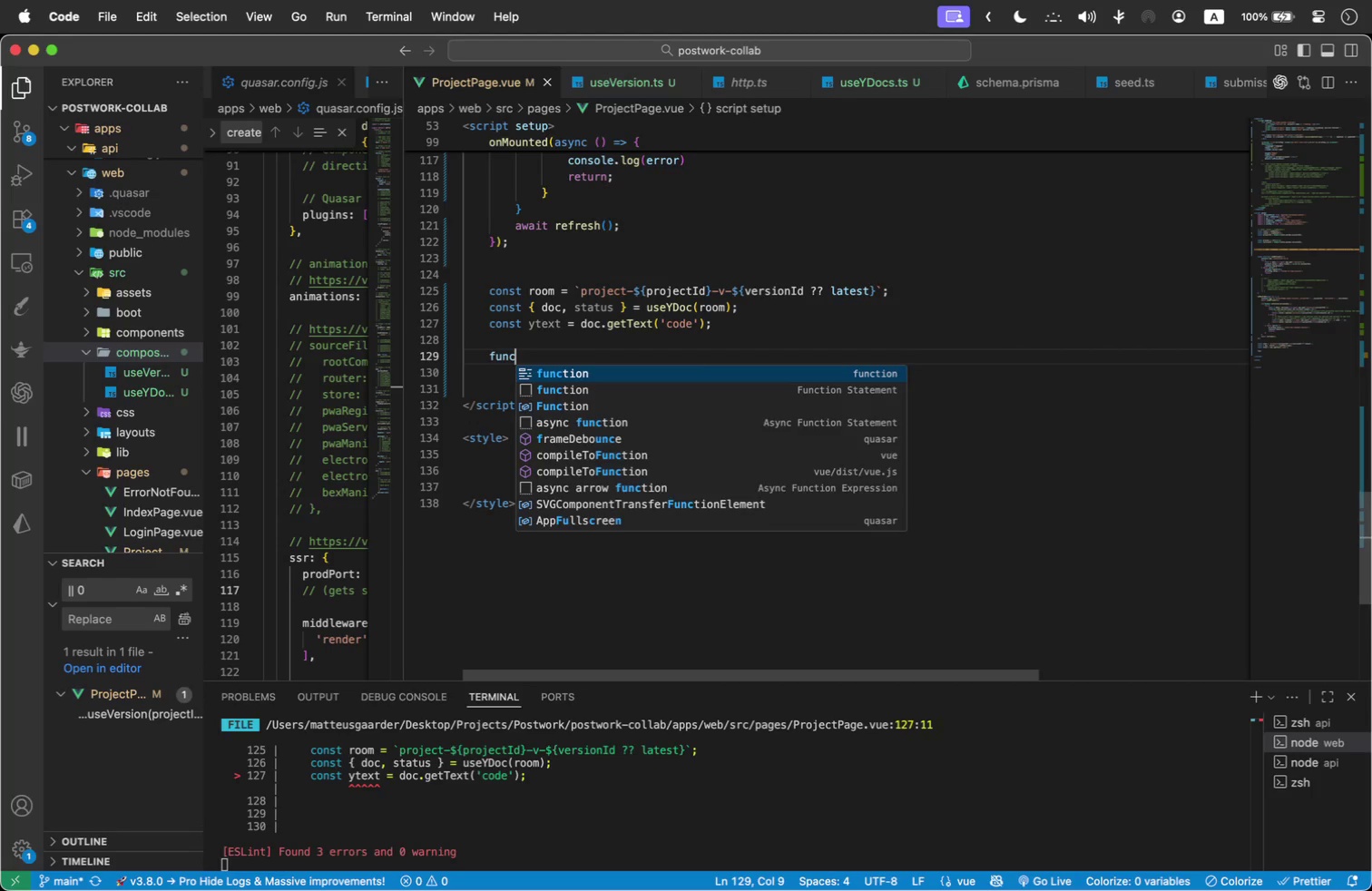 
key(Enter)
 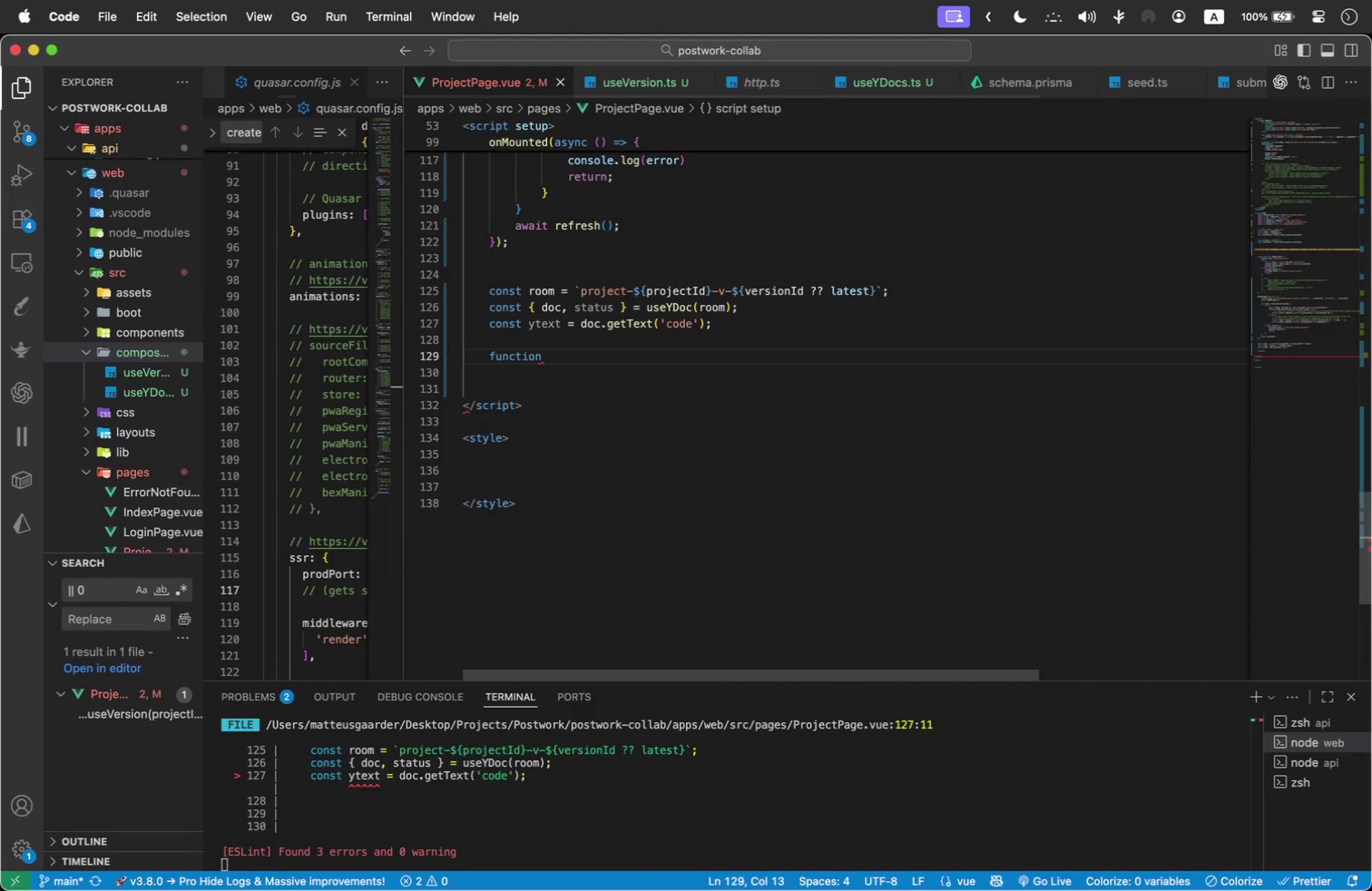 
key(Space)
 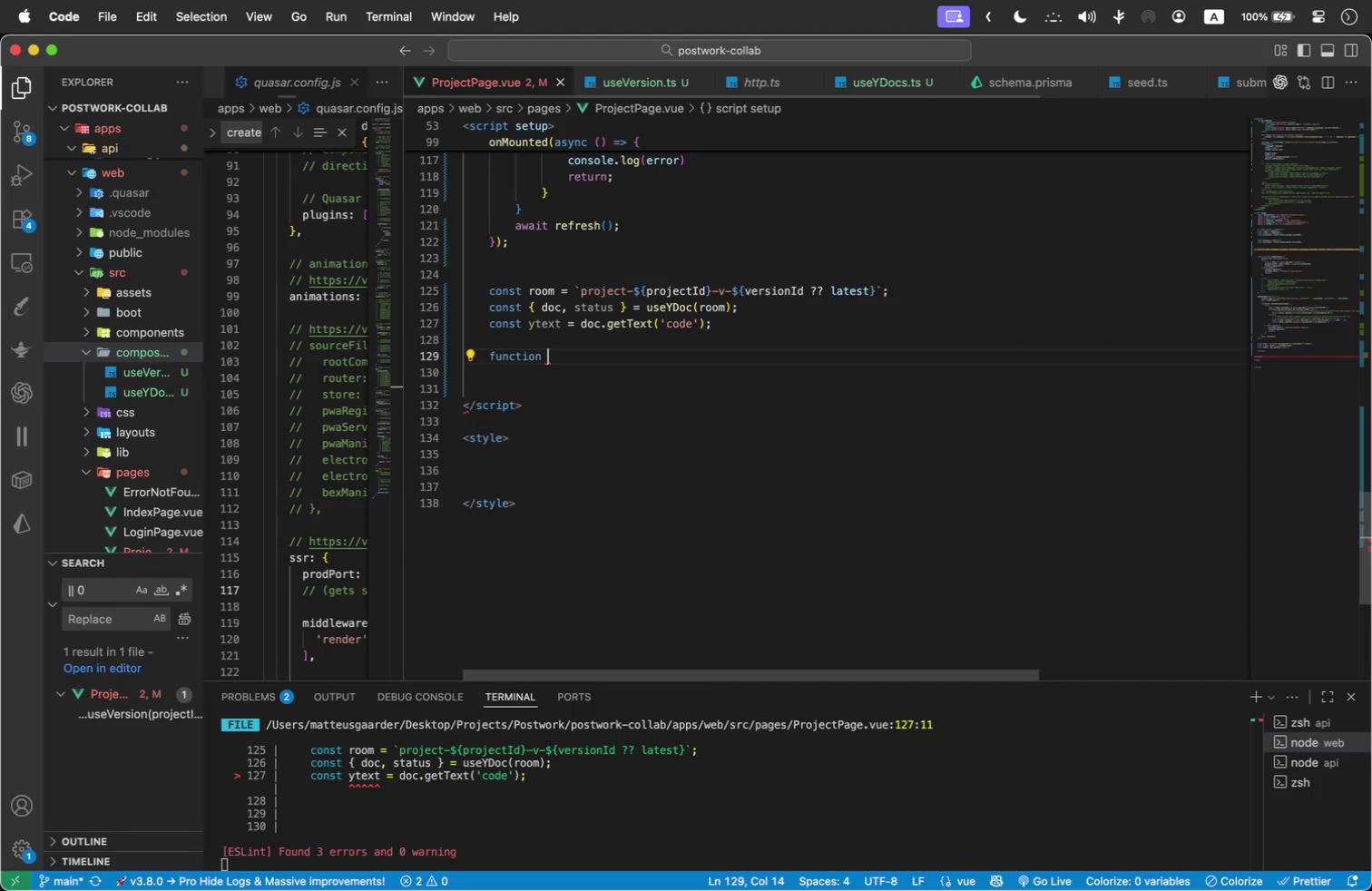 
key(Meta+V)
 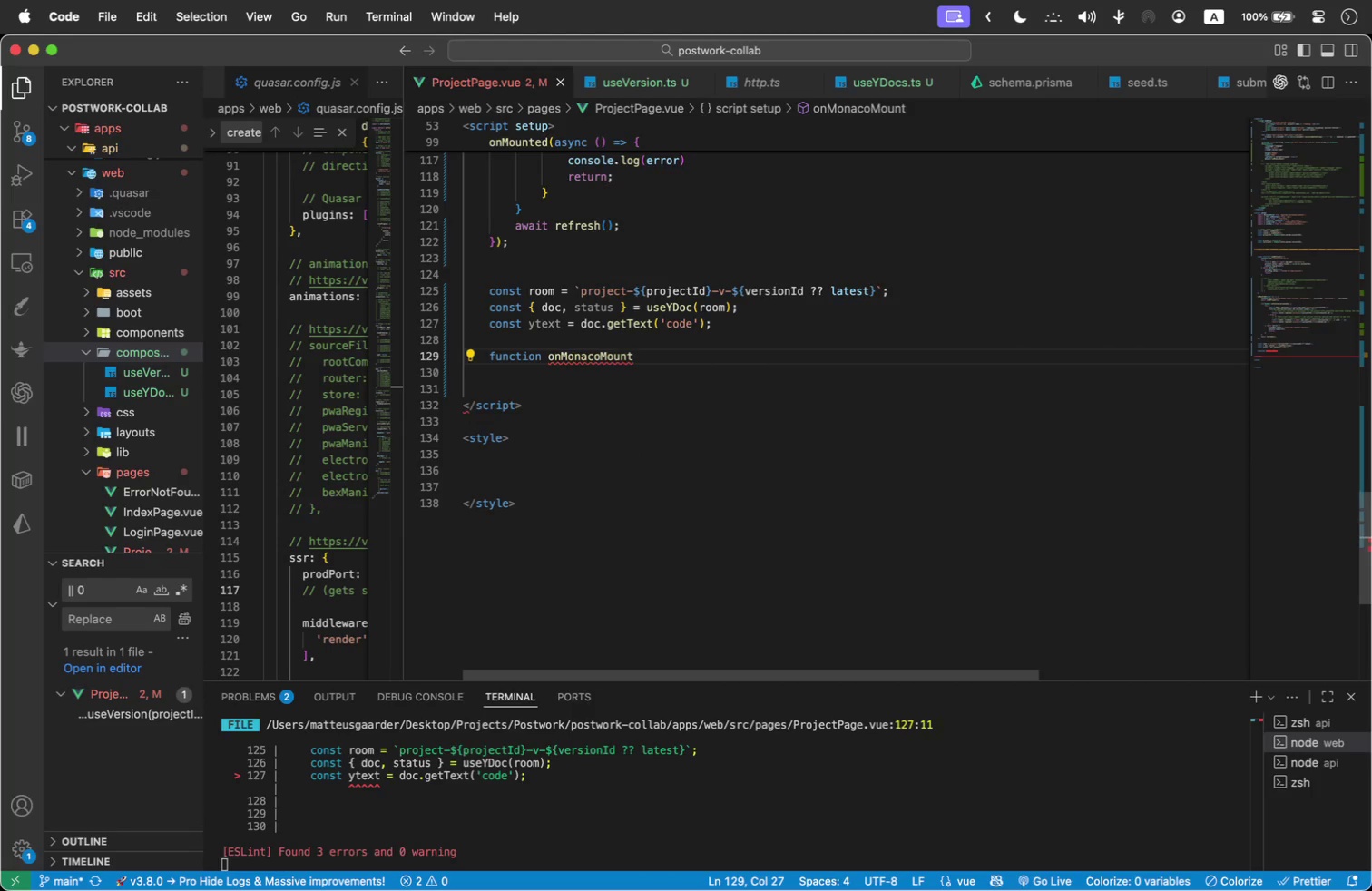 
key(Shift+9)
 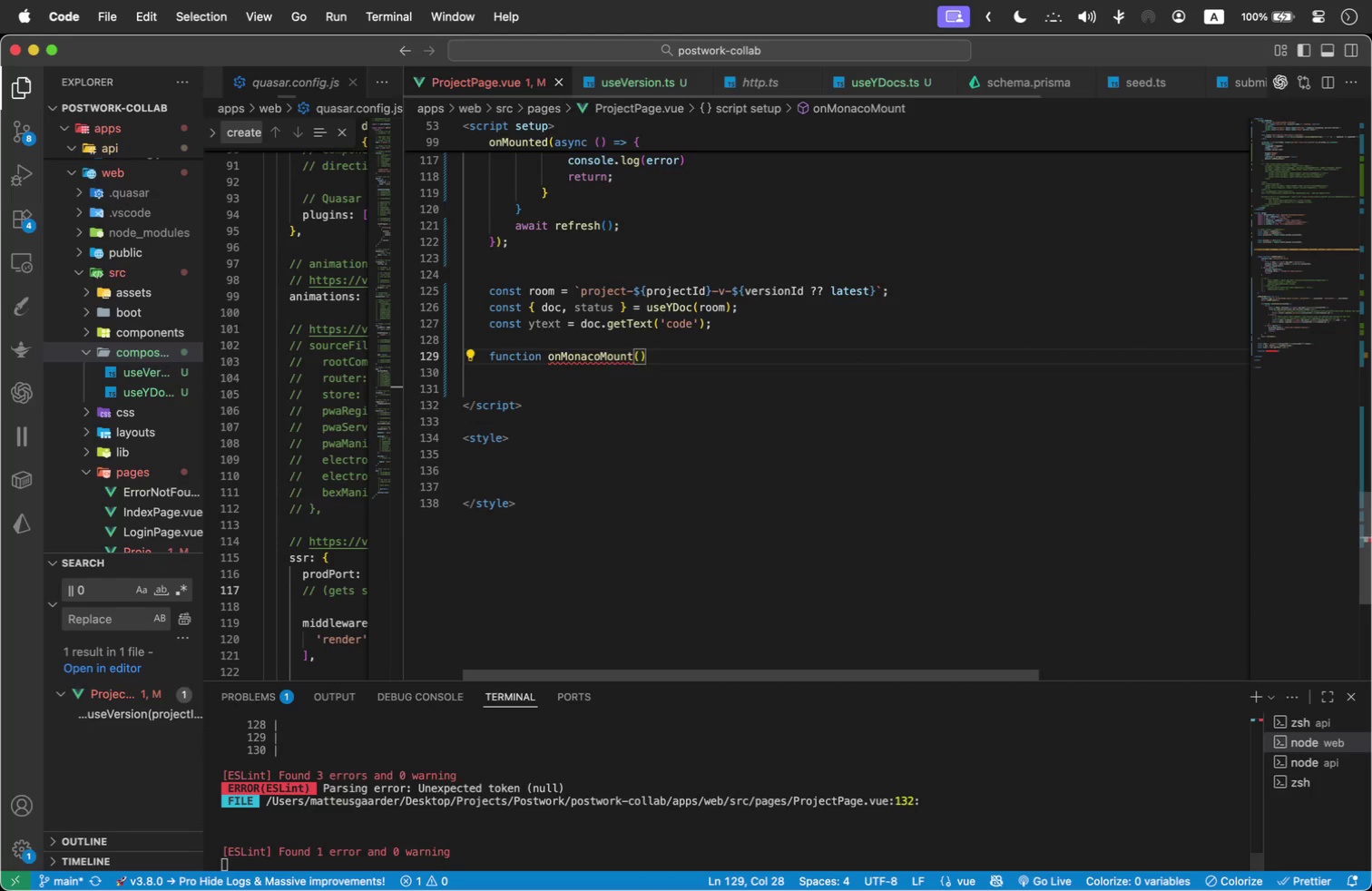 
key(ArrowLeft)
 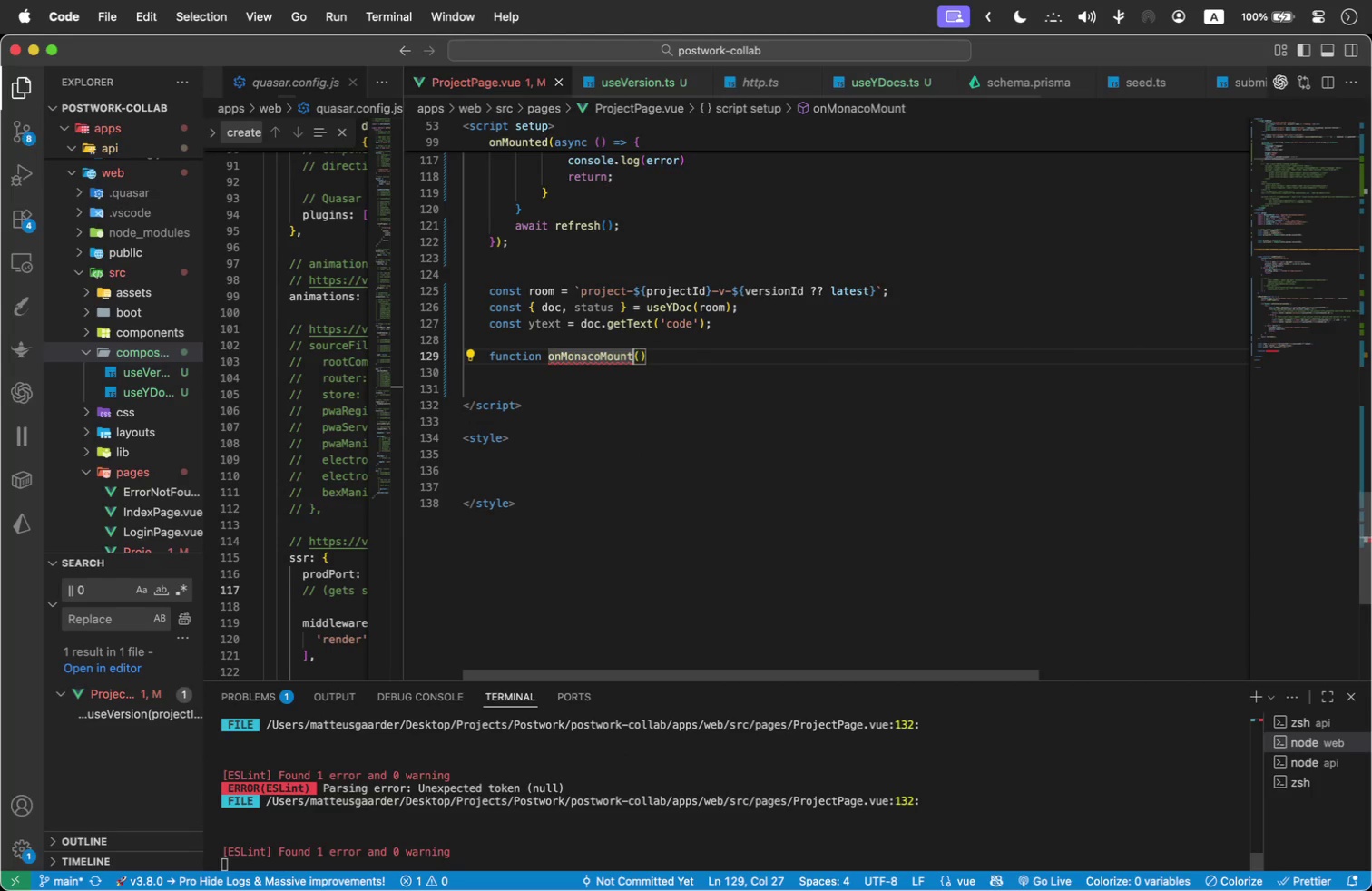 
key(ArrowRight)
 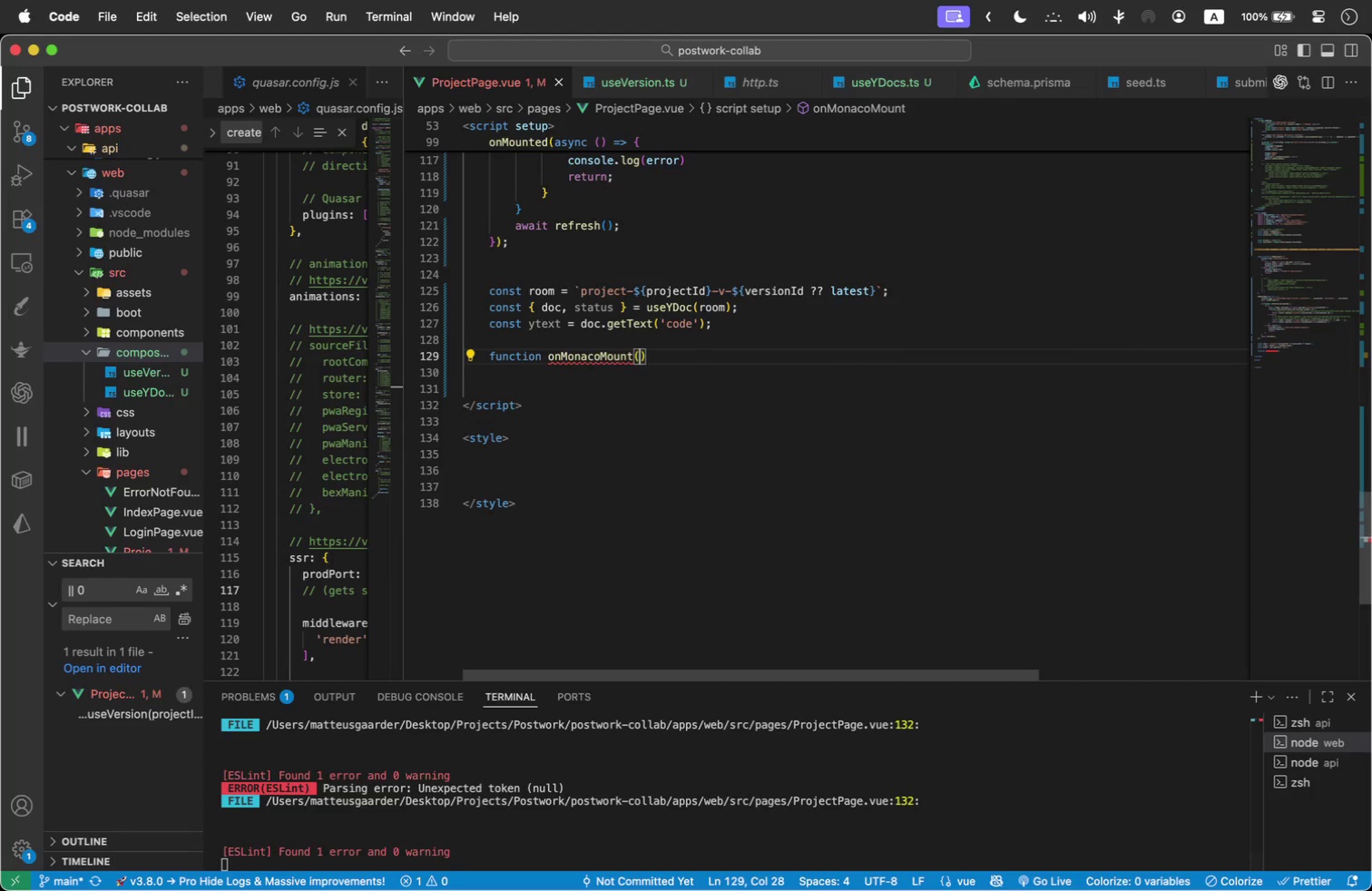 
type(editor)
 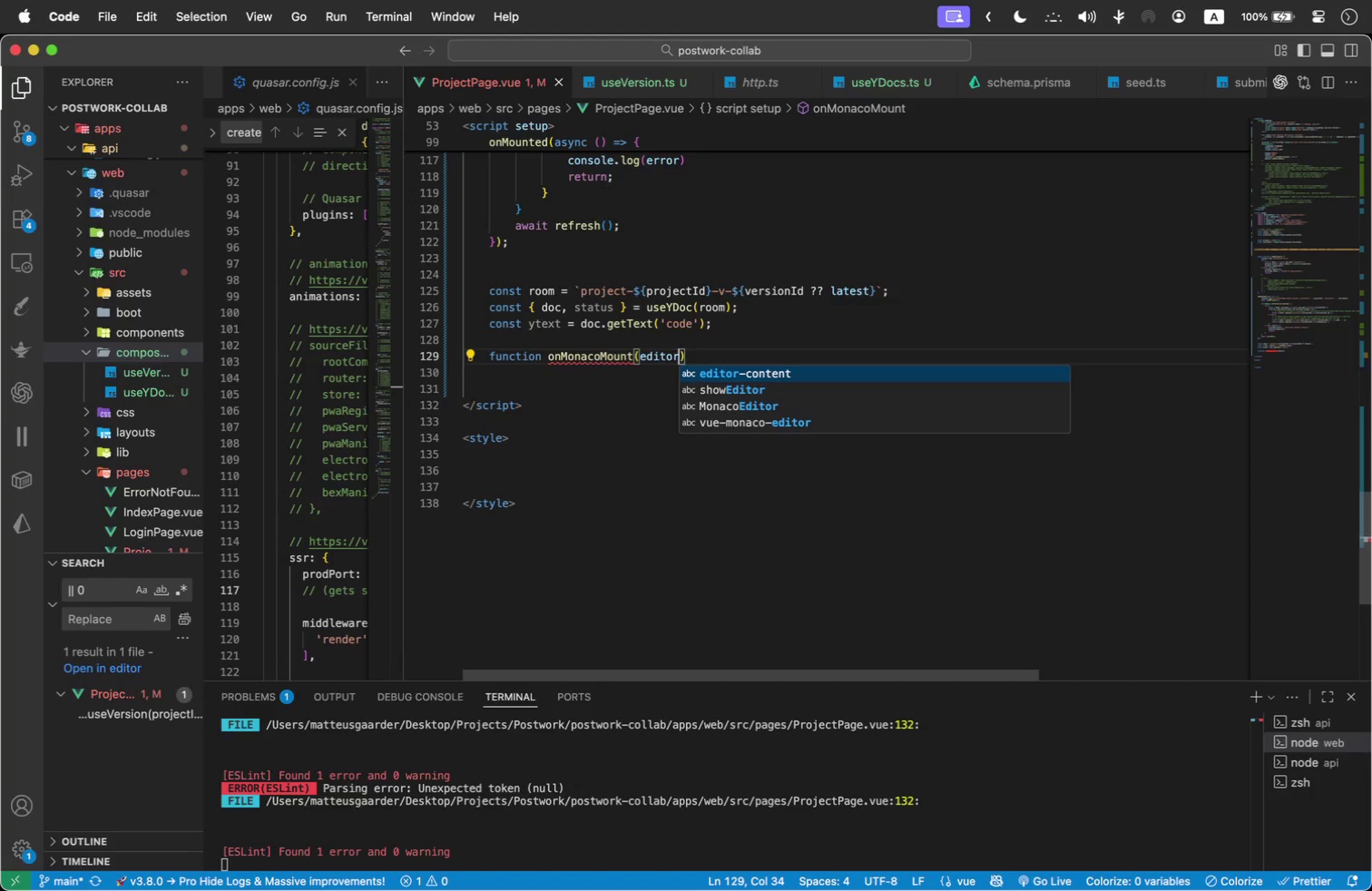 
key(ArrowRight)
 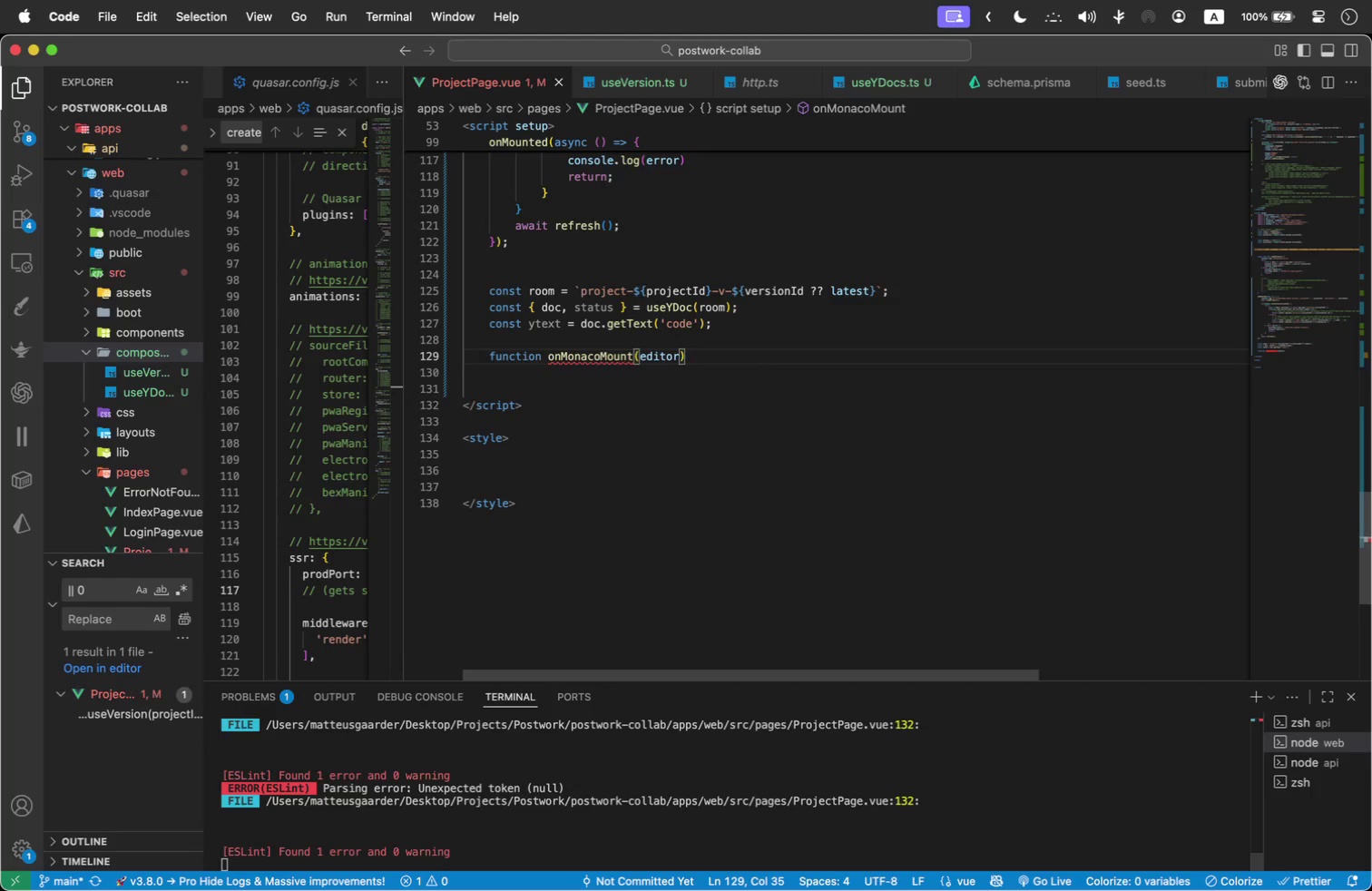 
key(Space)
 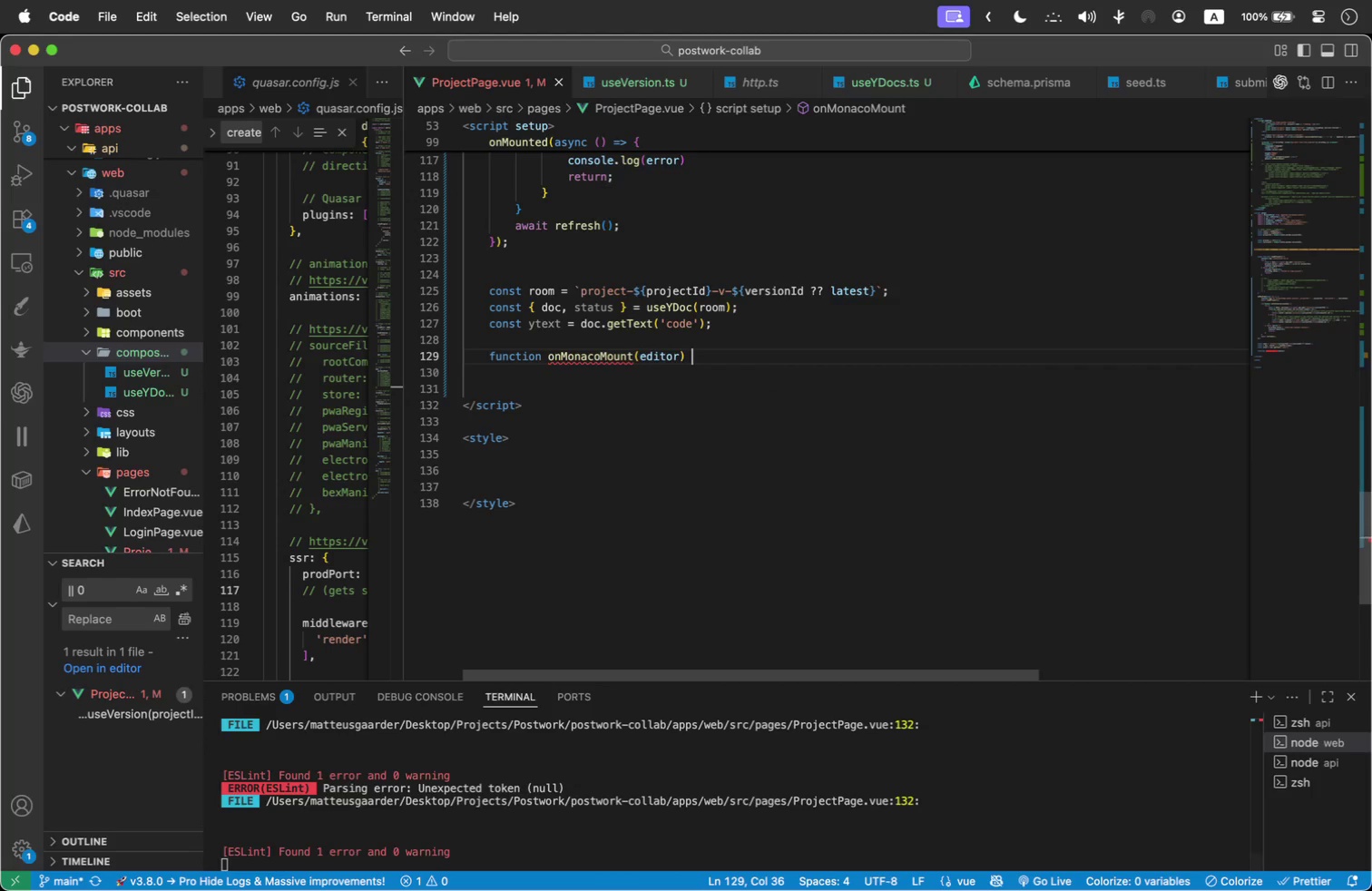 
key(Shift+BracketLeft)
 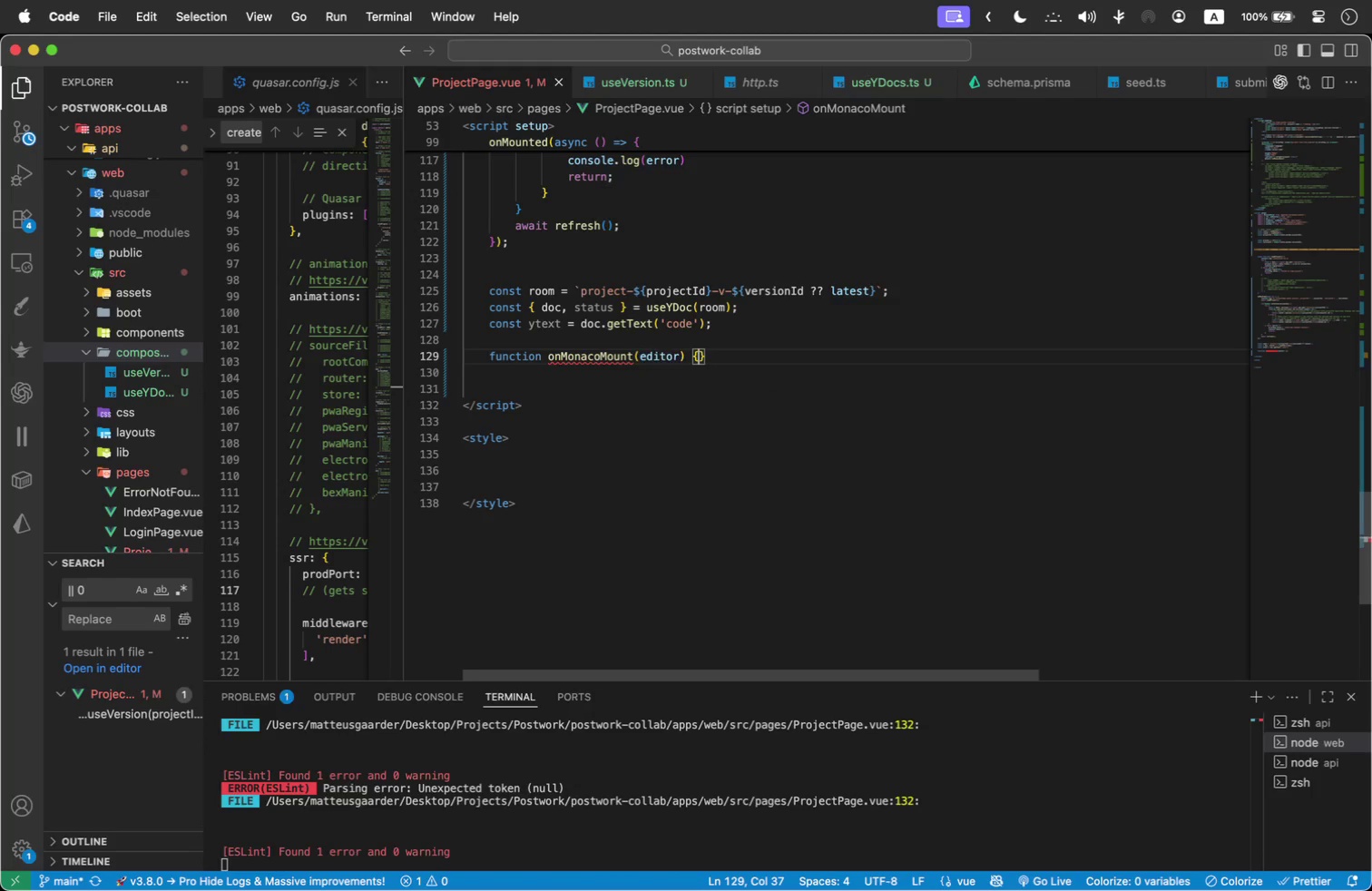 
key(Enter)
 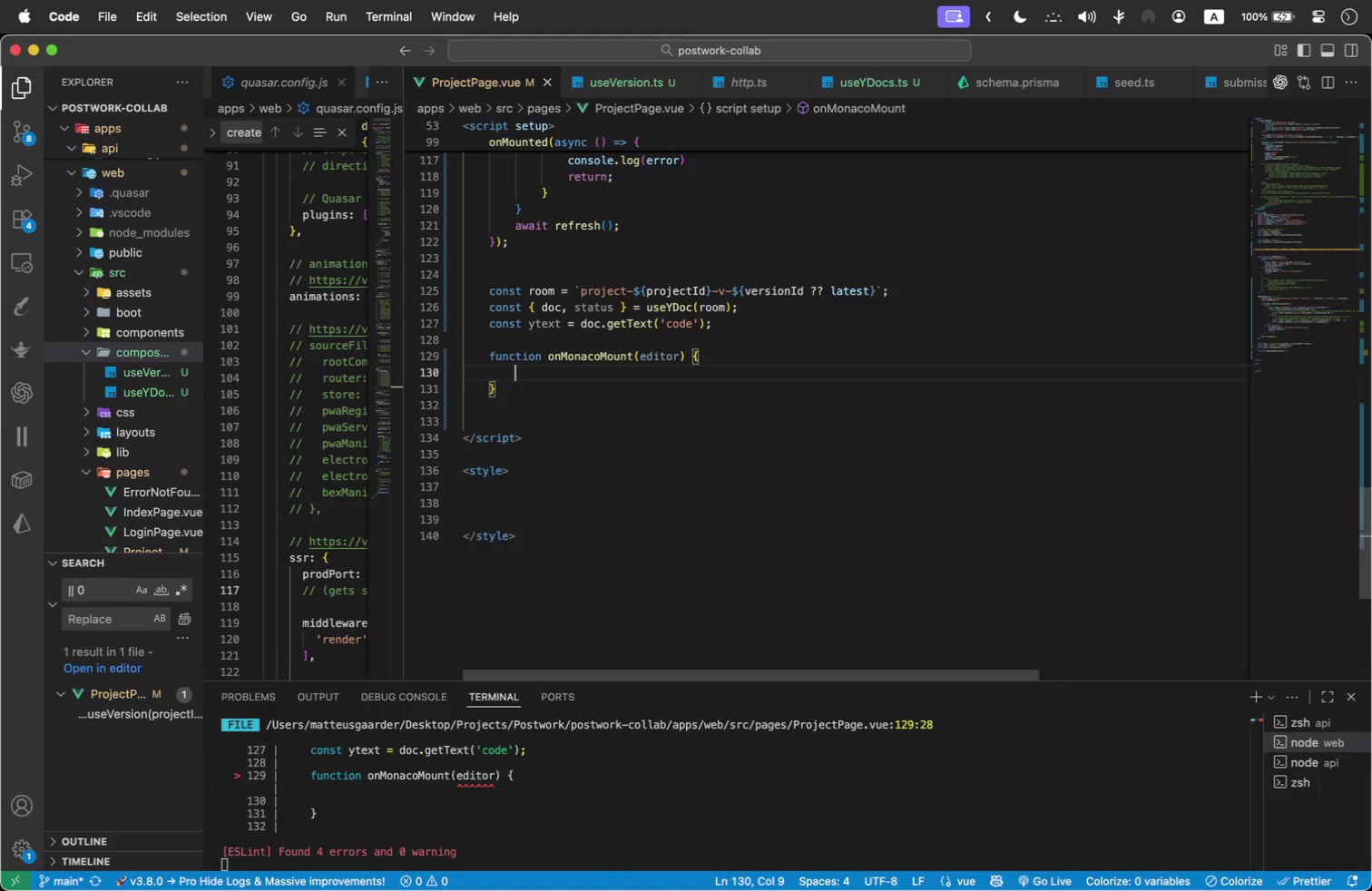 
type(const model = editor.getModel();)
 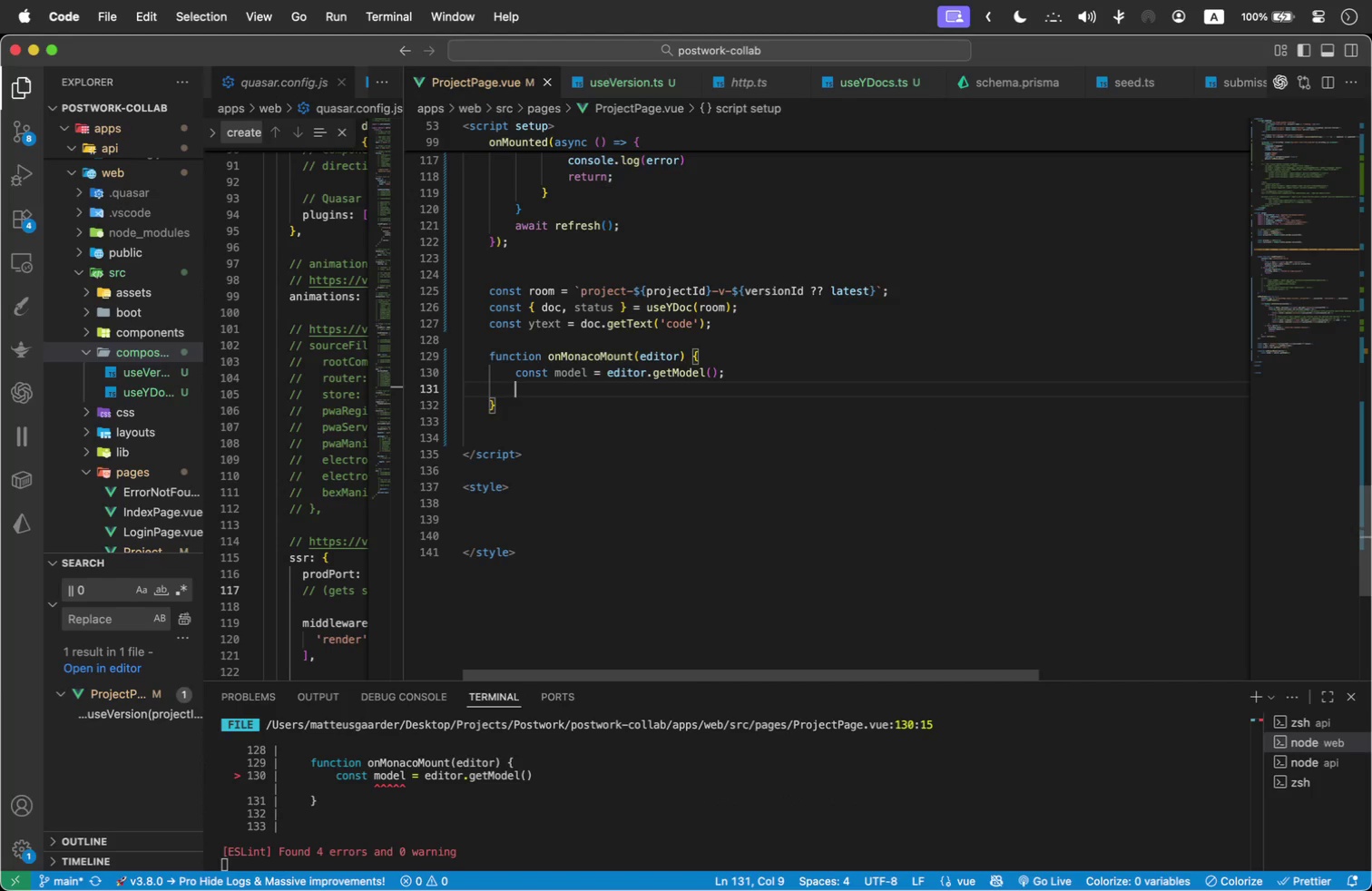 
 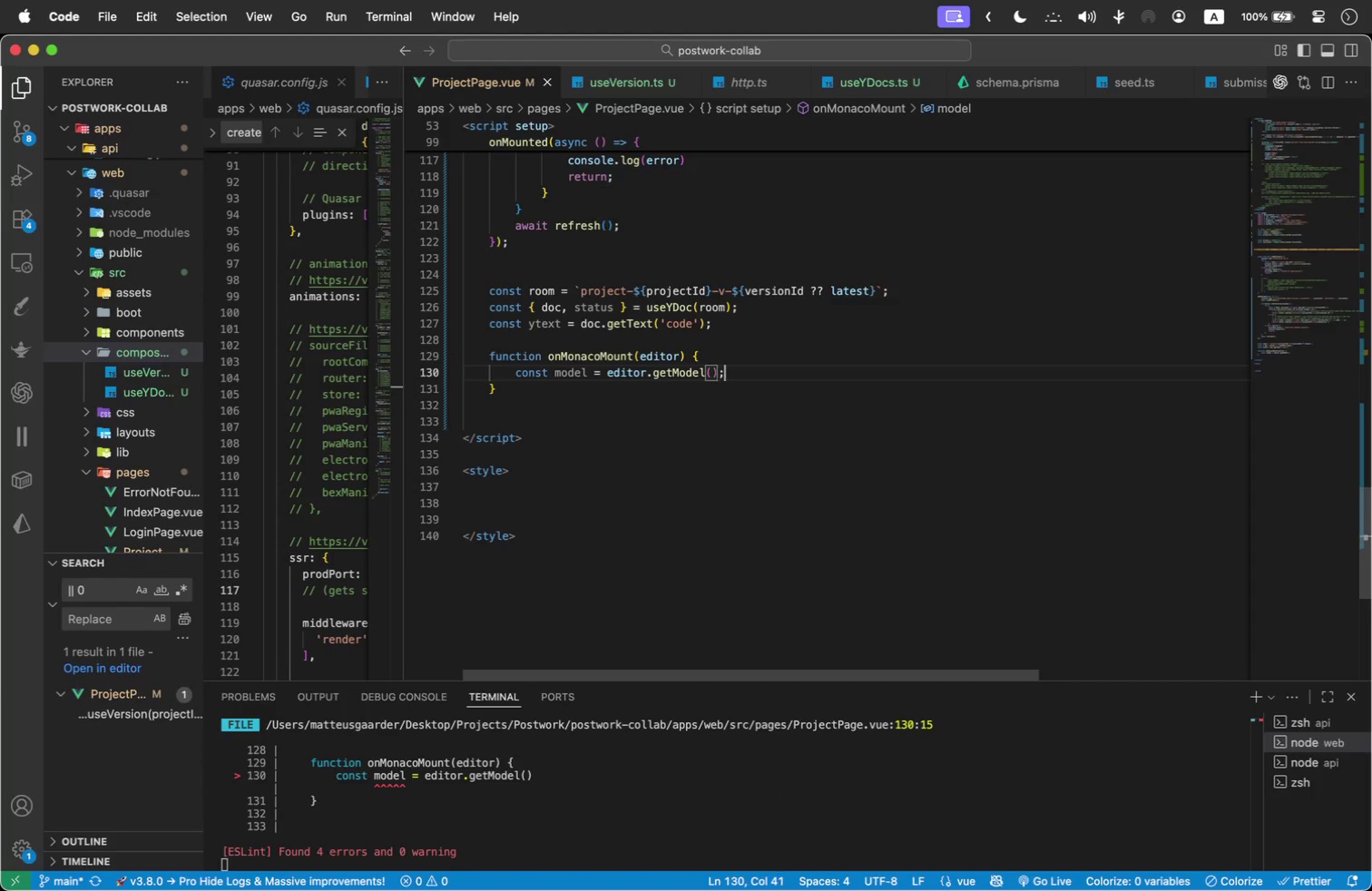 
key(Enter)
 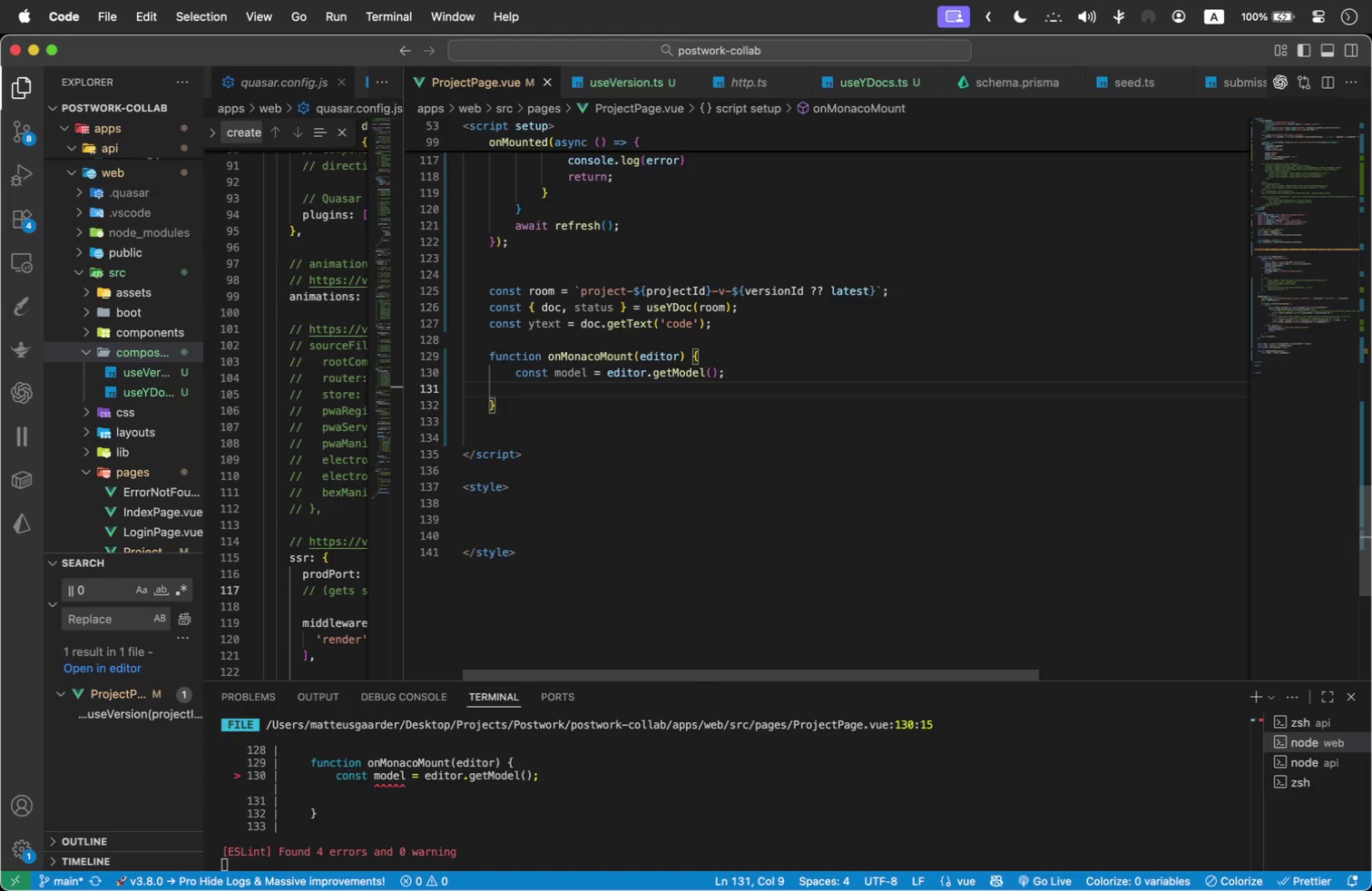 
type(model.setValue(ytext.toSt)
 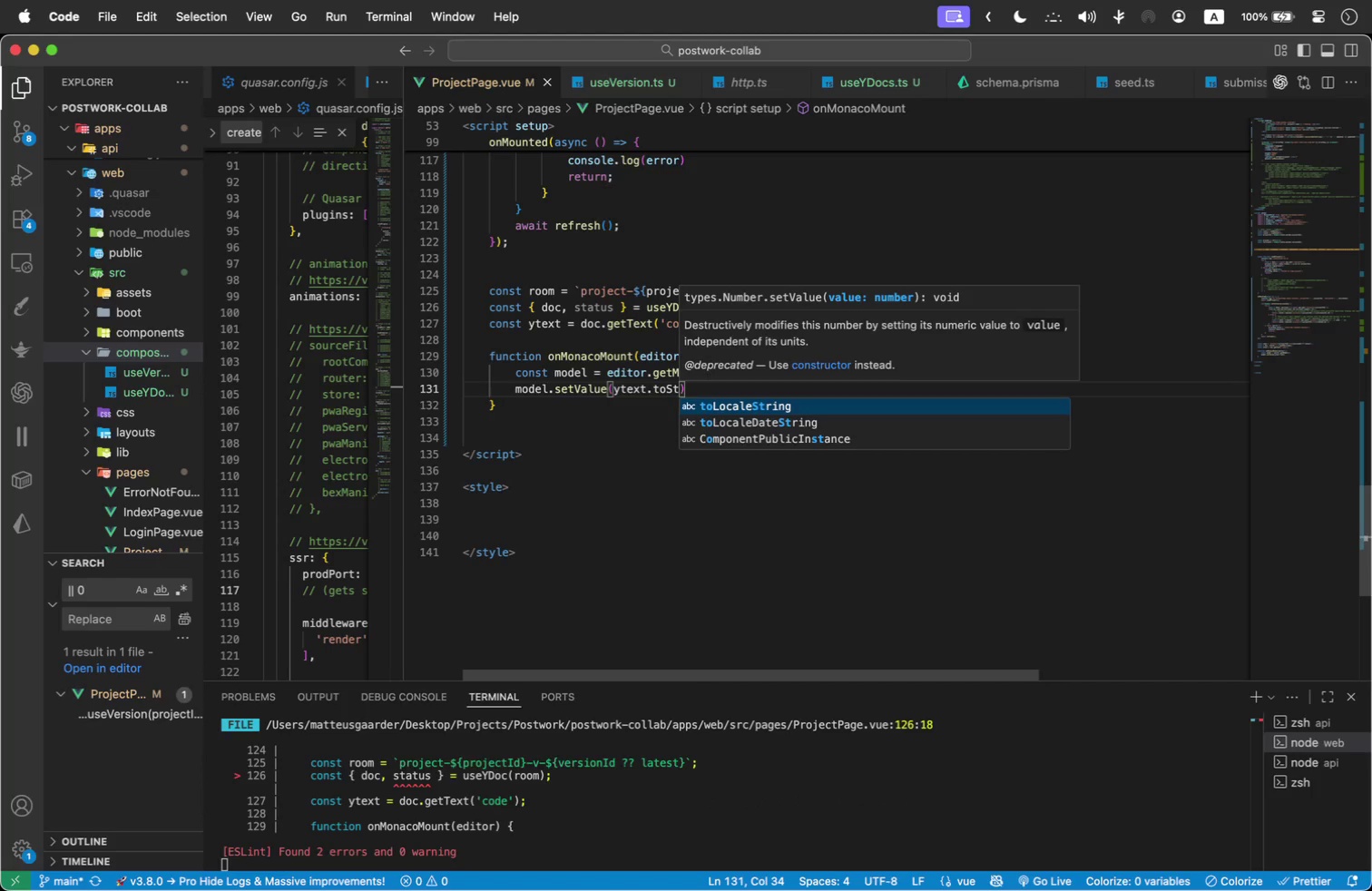 
wait(7.32)
 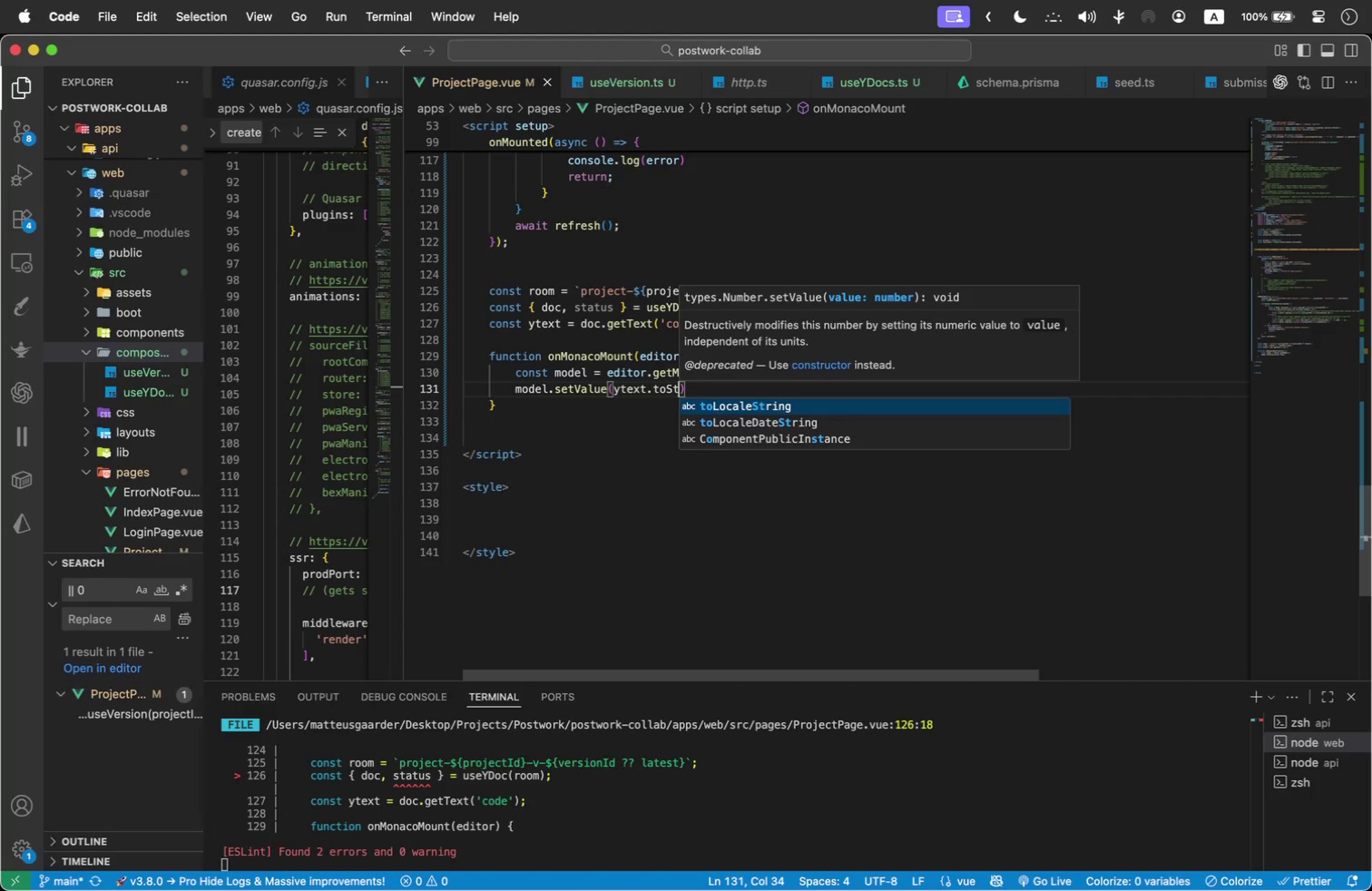 
type(ring())
 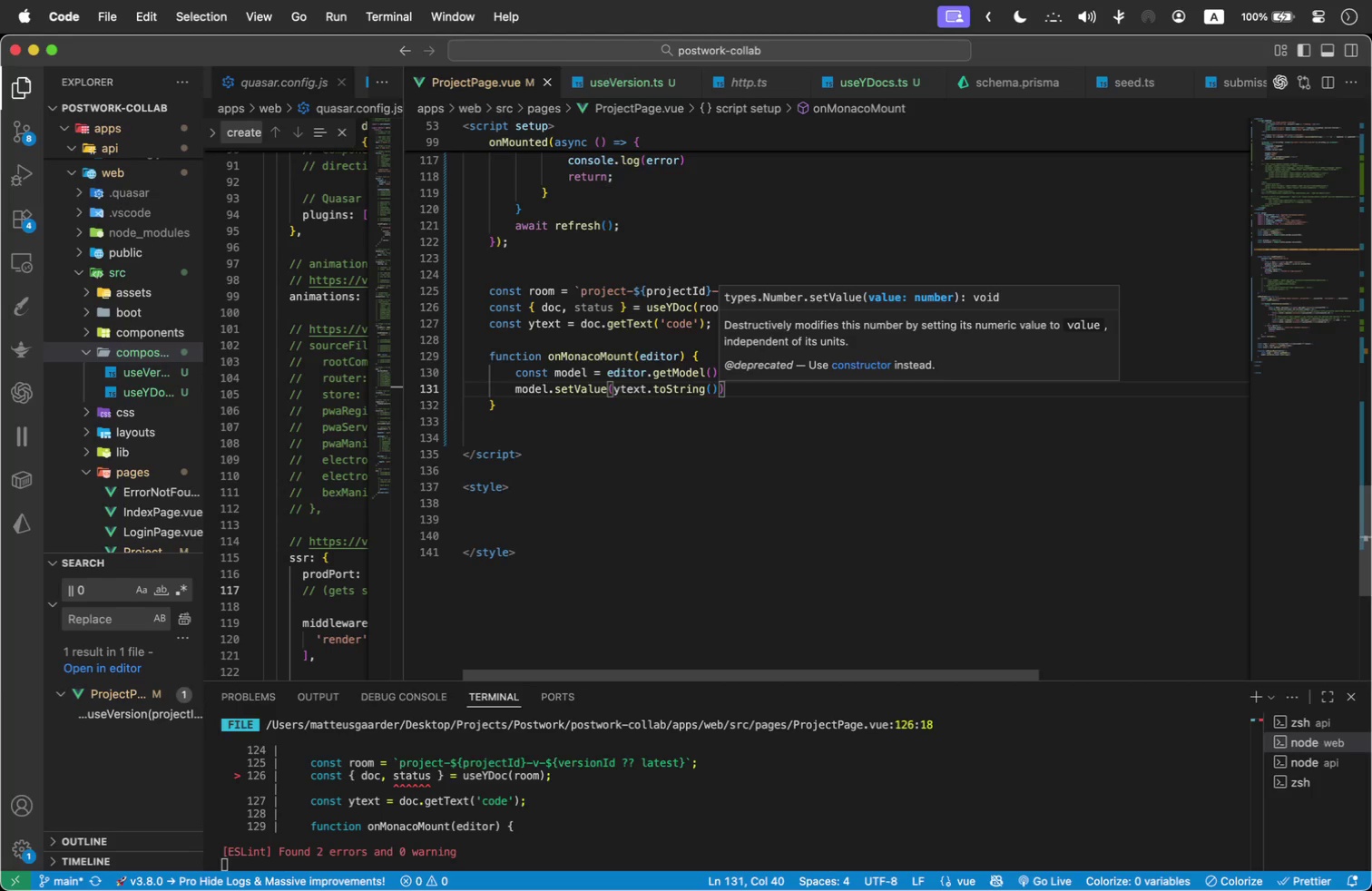 
key(ArrowRight)
 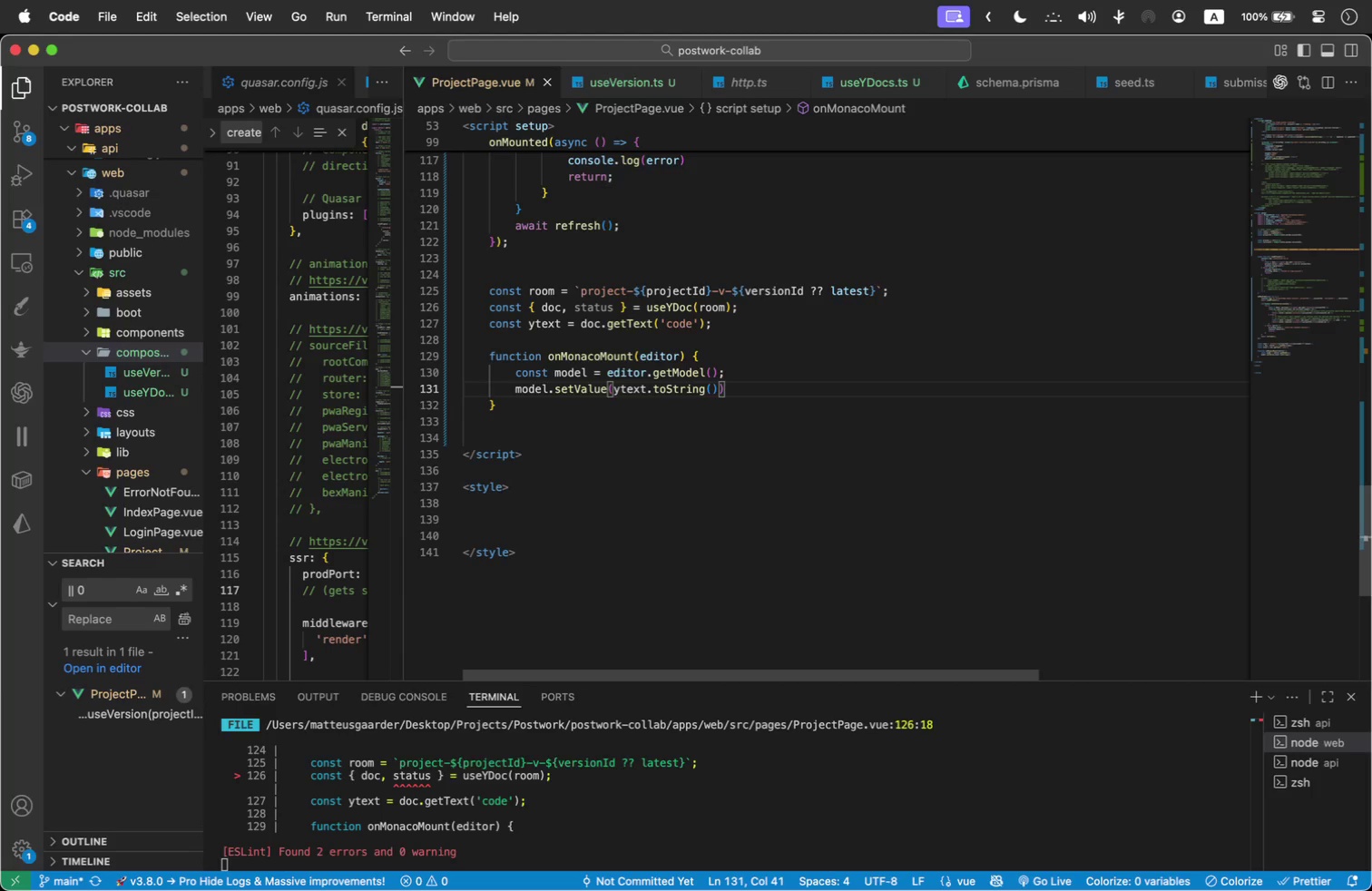 
key(Semicolon)
 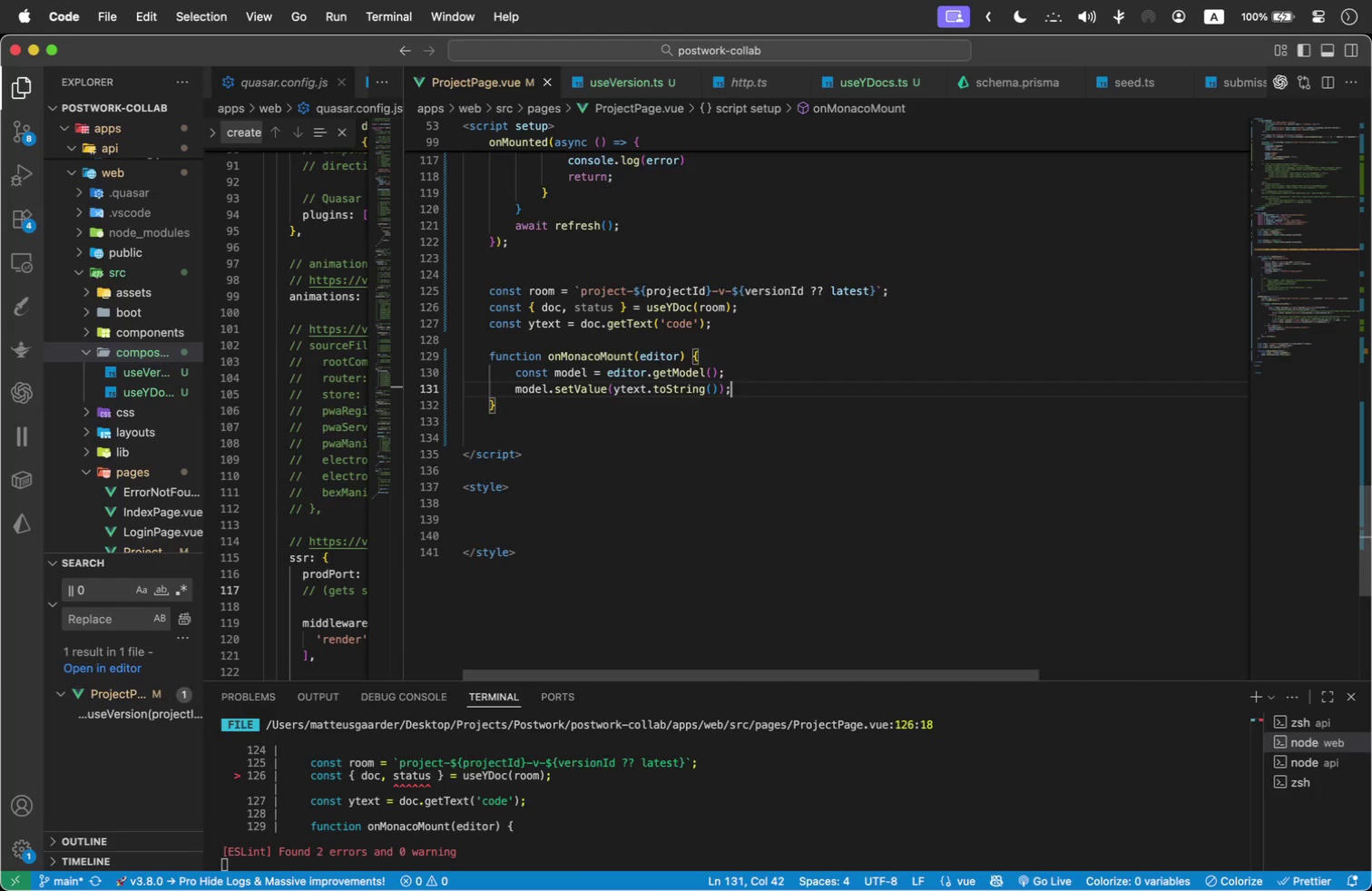 
key(Enter)
 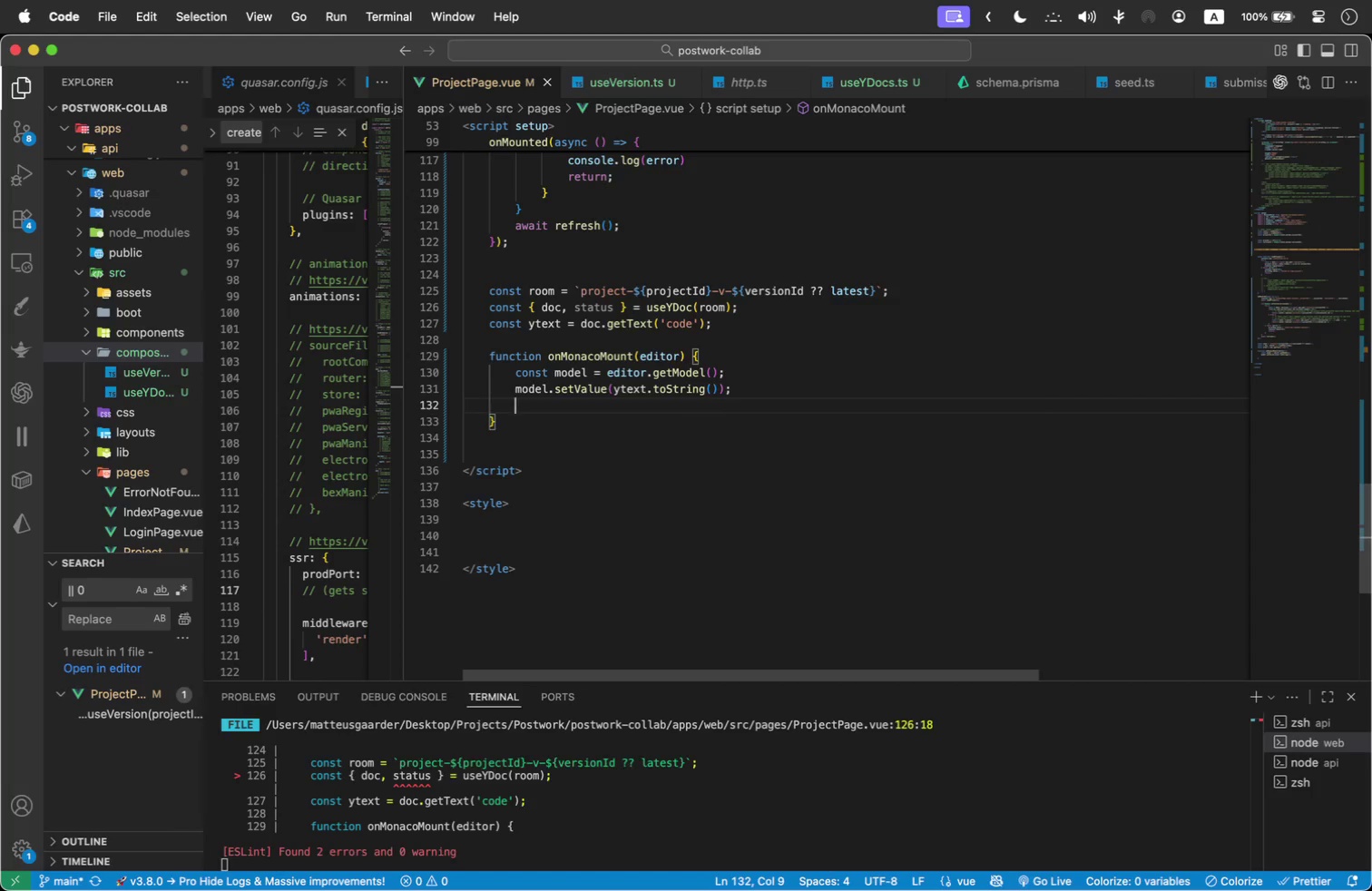 
key(Enter)
 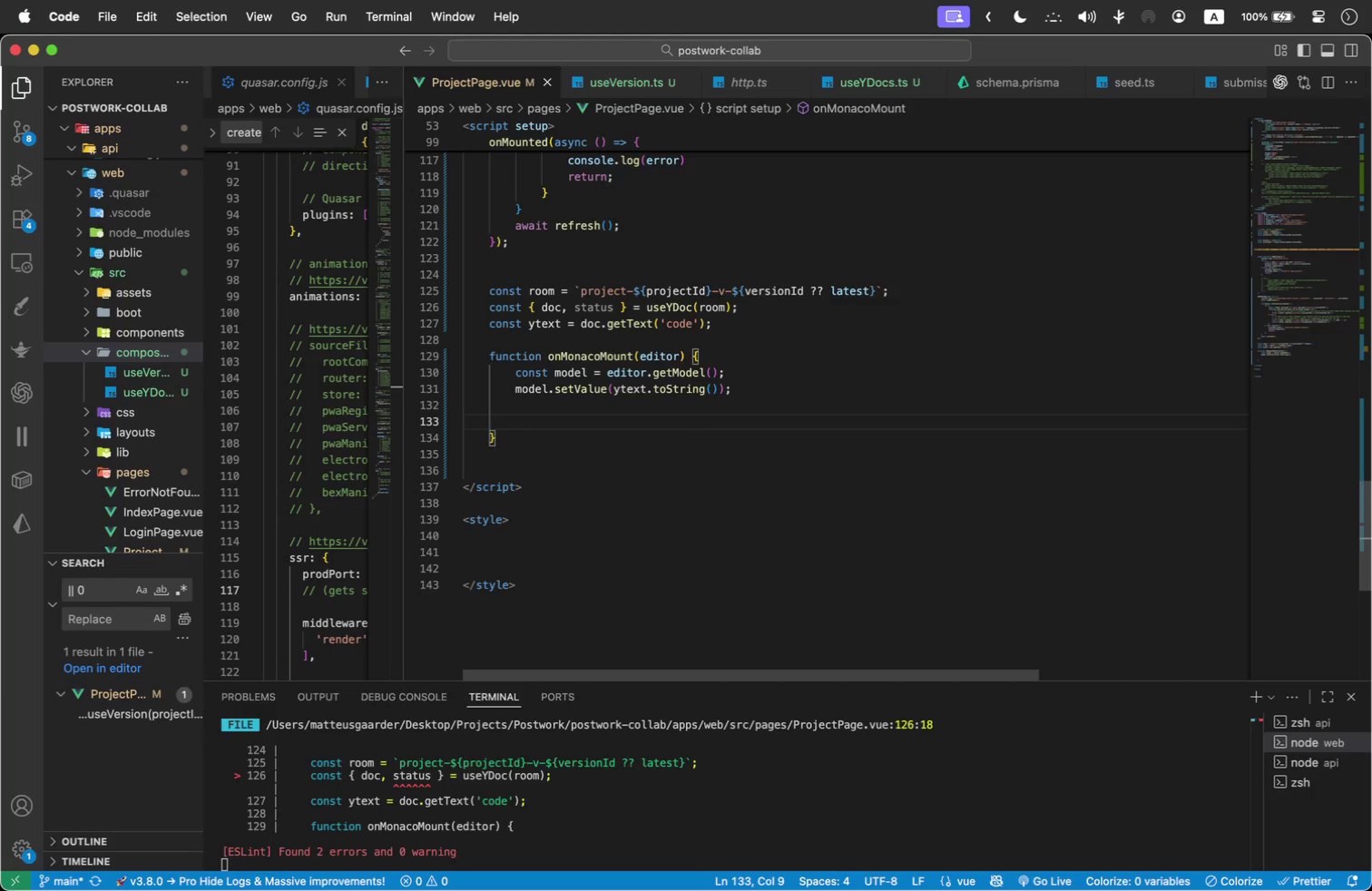 
wait(8.59)
 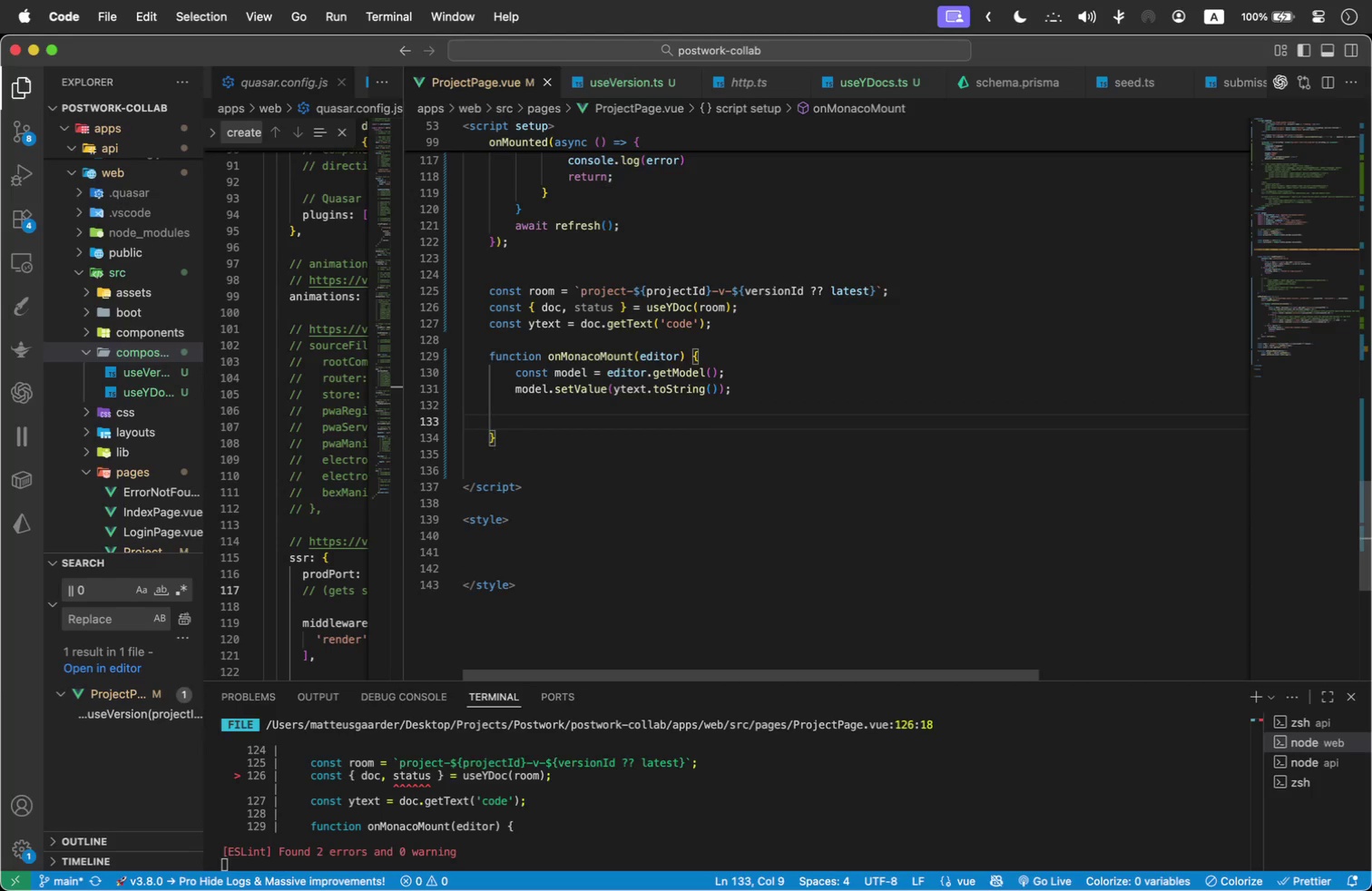 
type(const )
 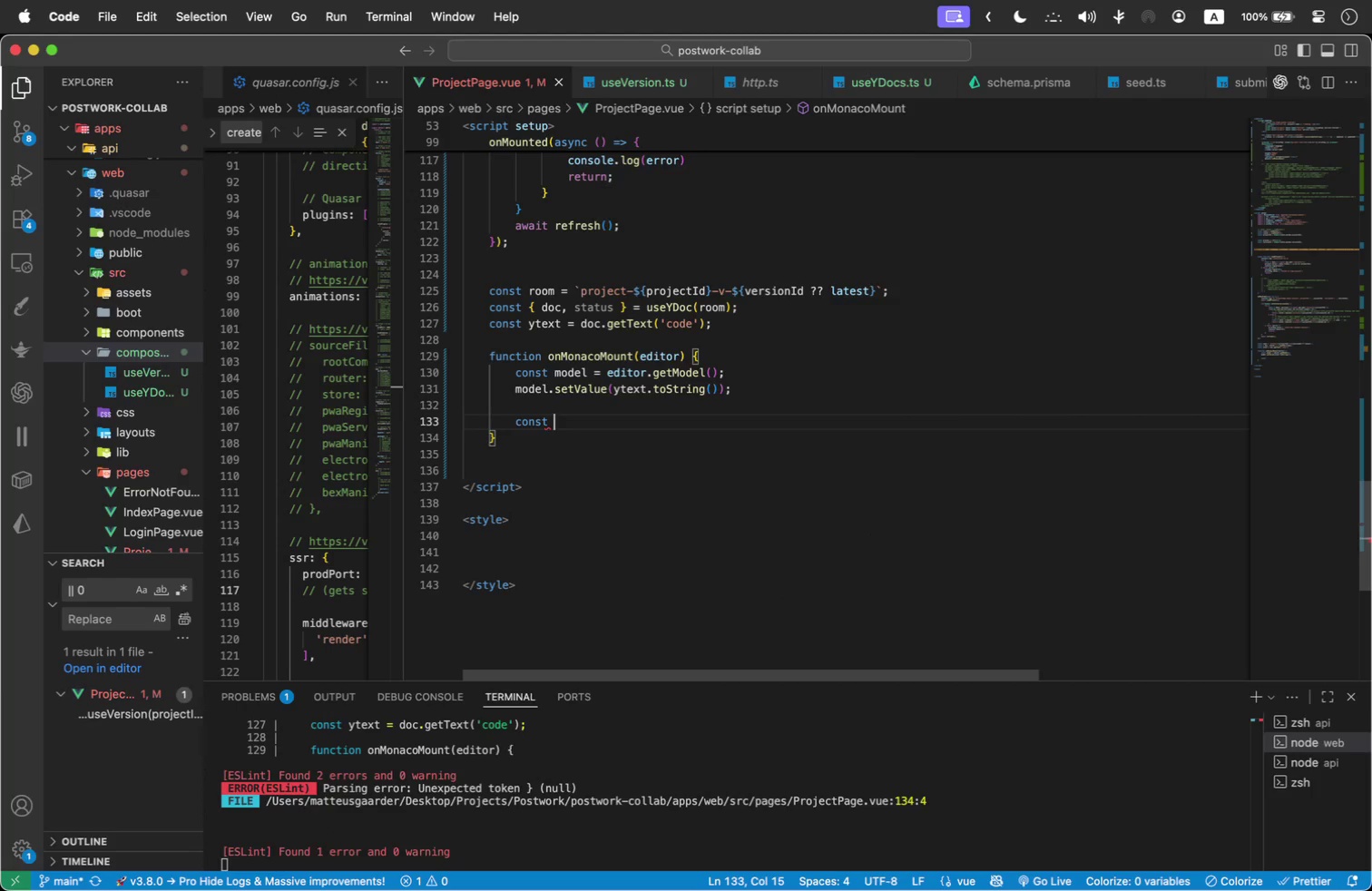 
type(disposeLocal = editor.onDidChangeModelContent(()
 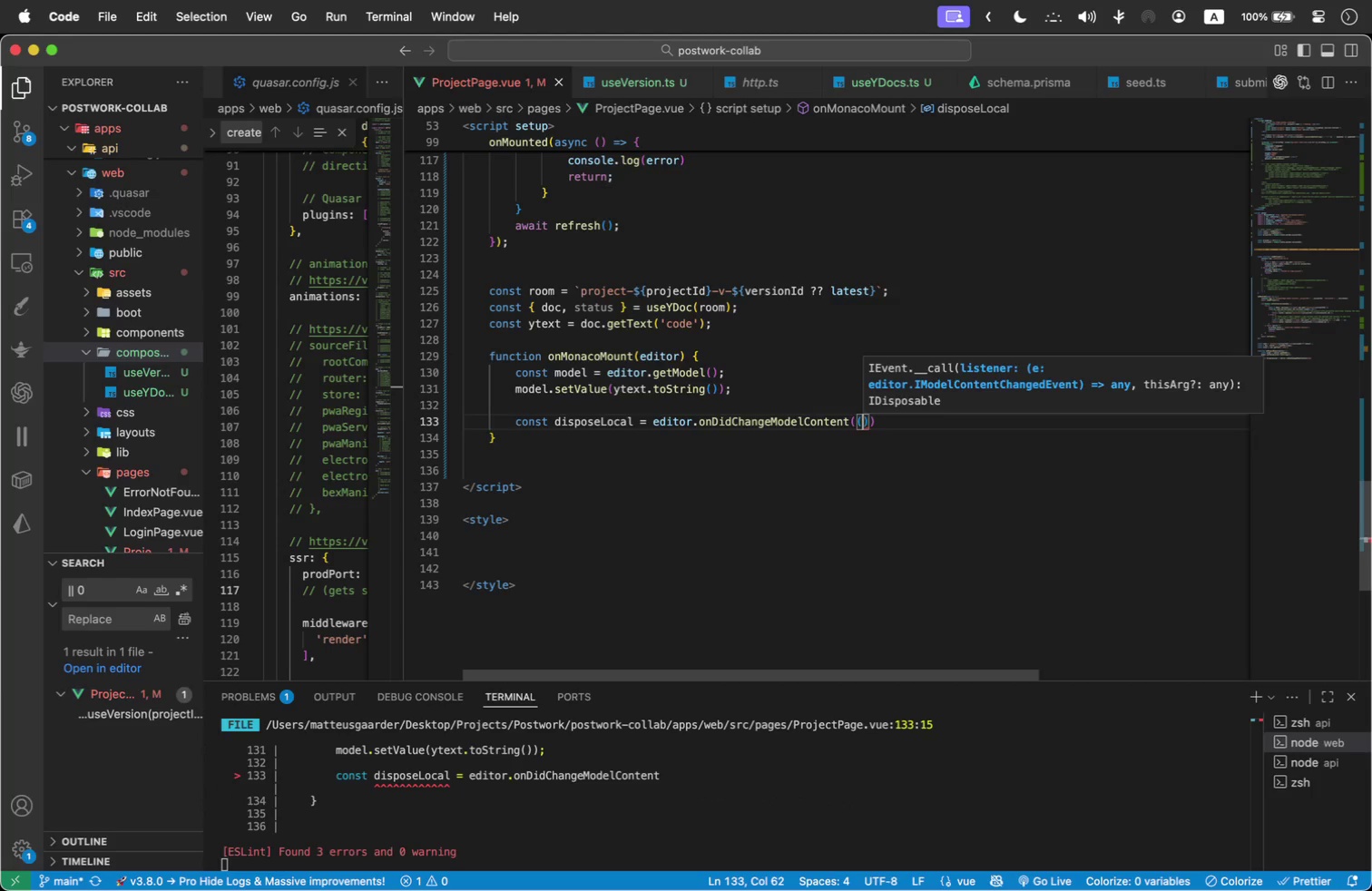 
key(ArrowRight)
 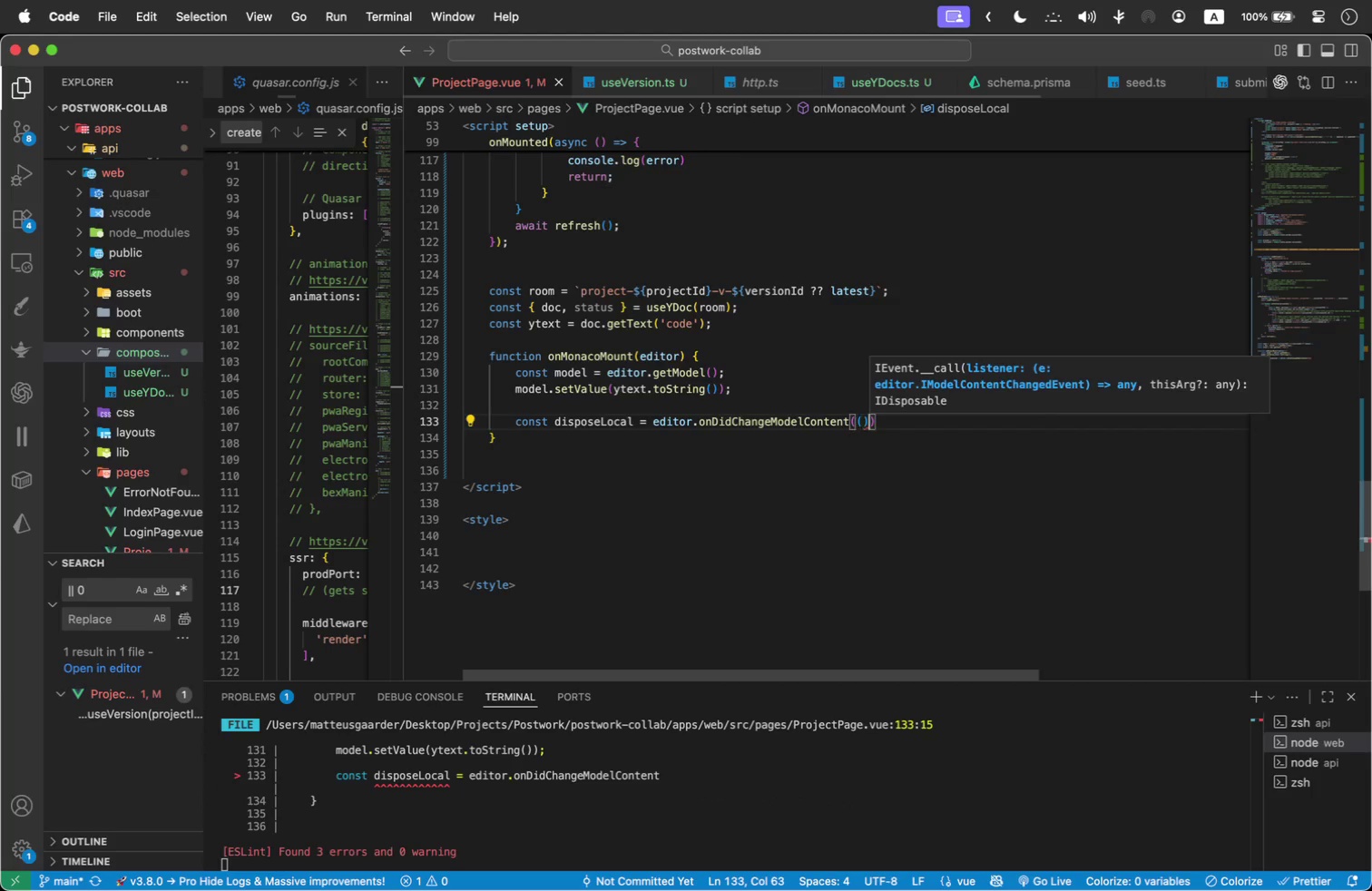 
key(Space)
 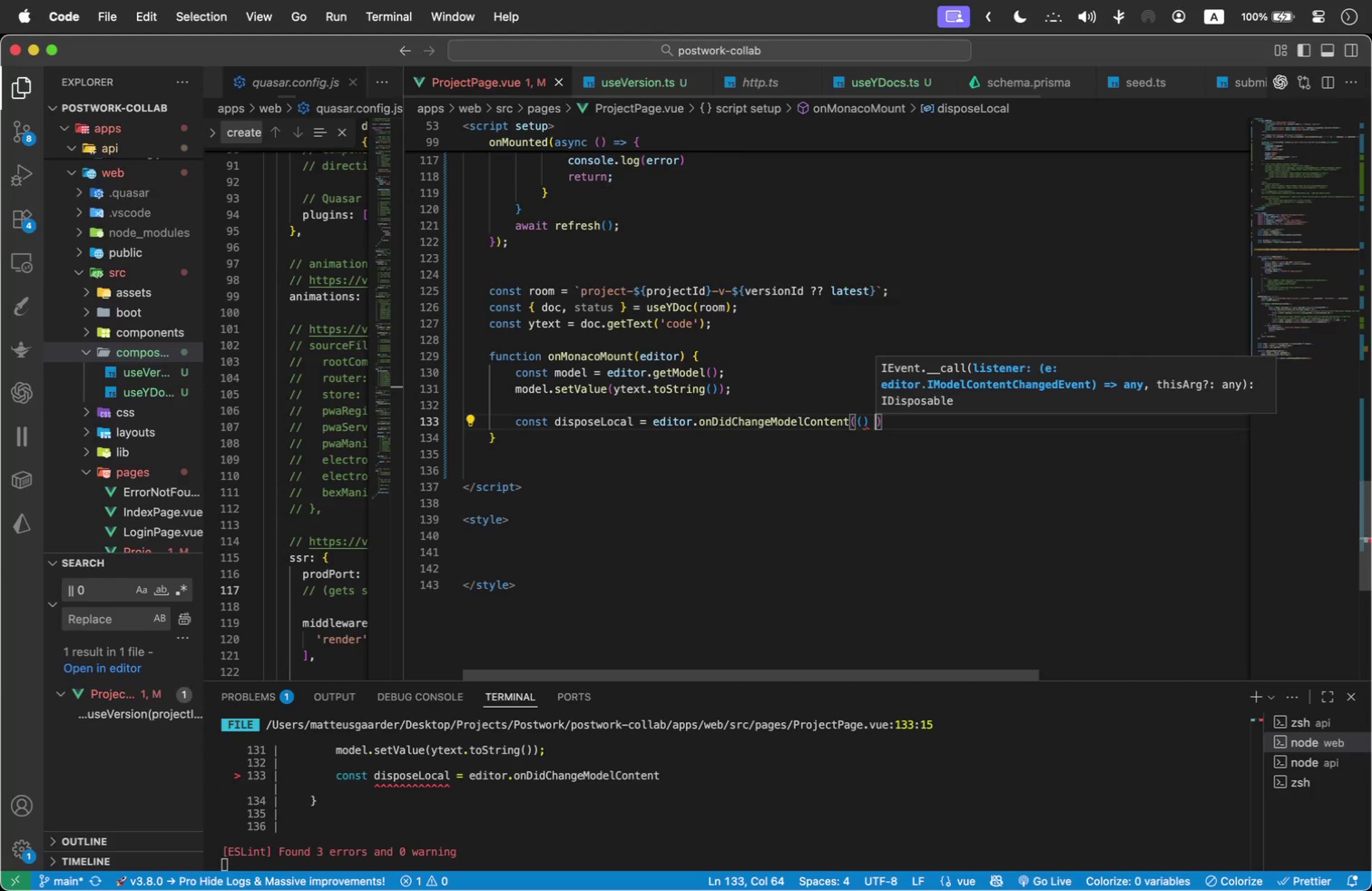 
key(Equal)
 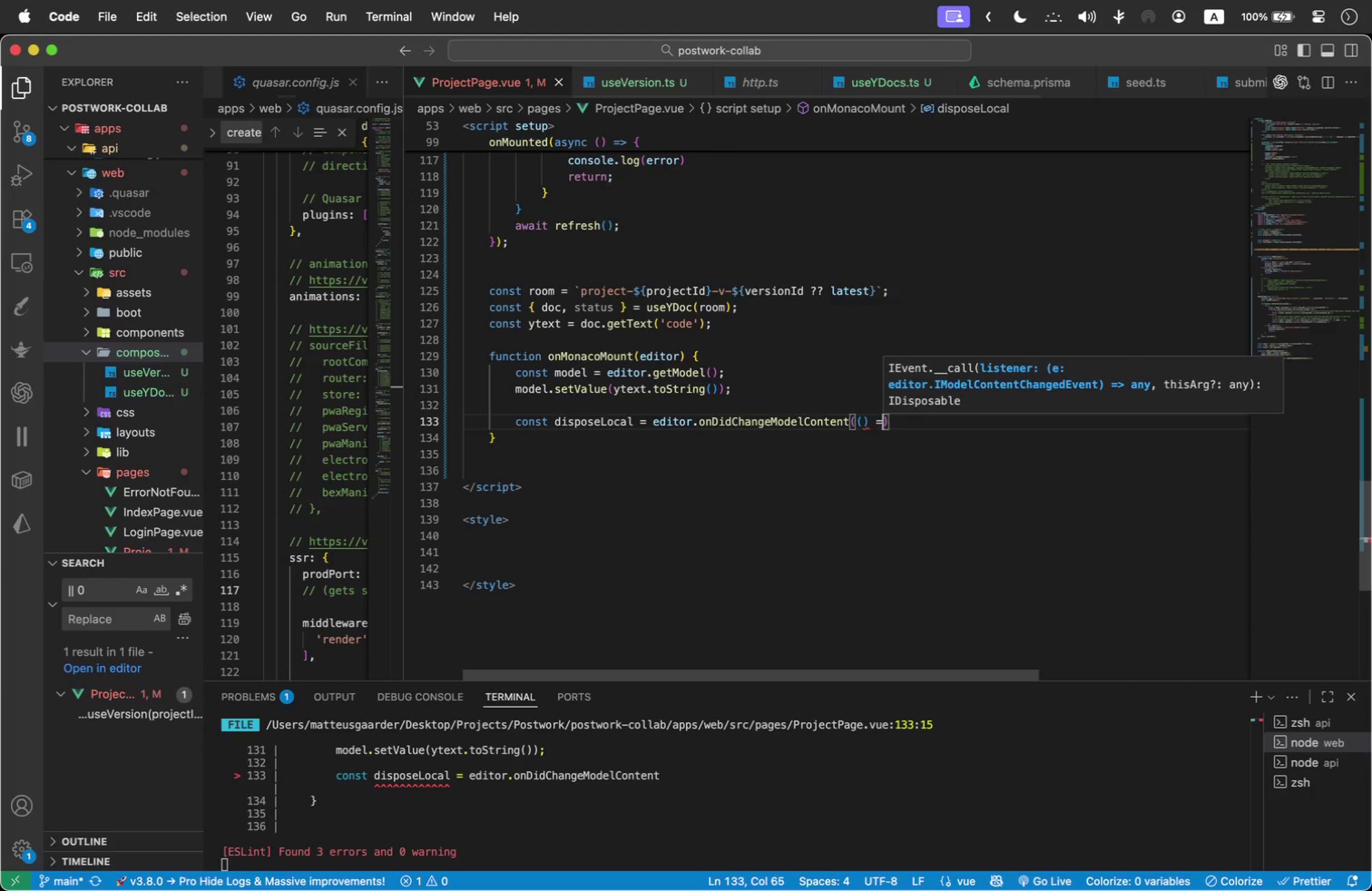 
key(Shift+Period)
 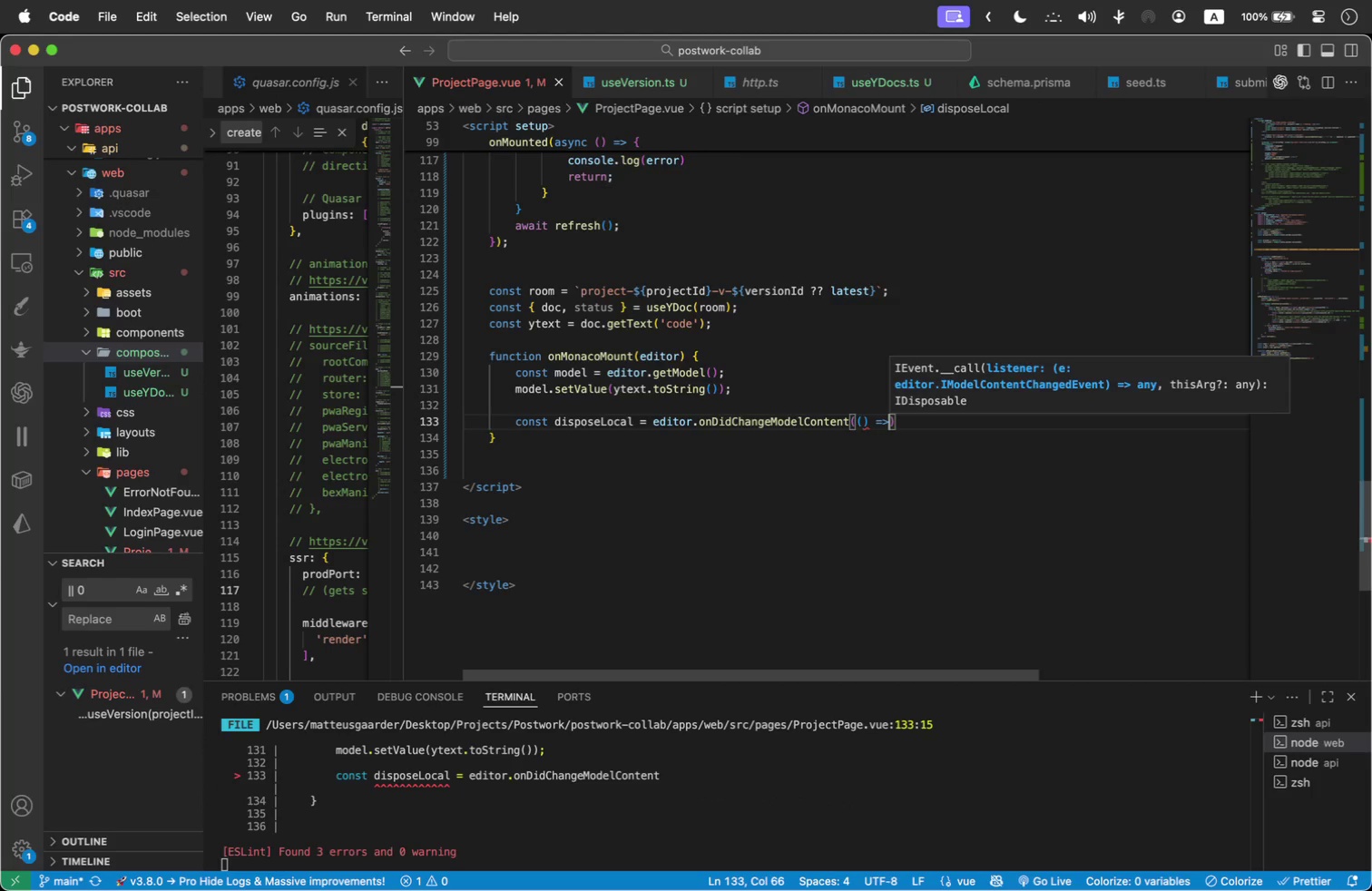 
key(Space)
 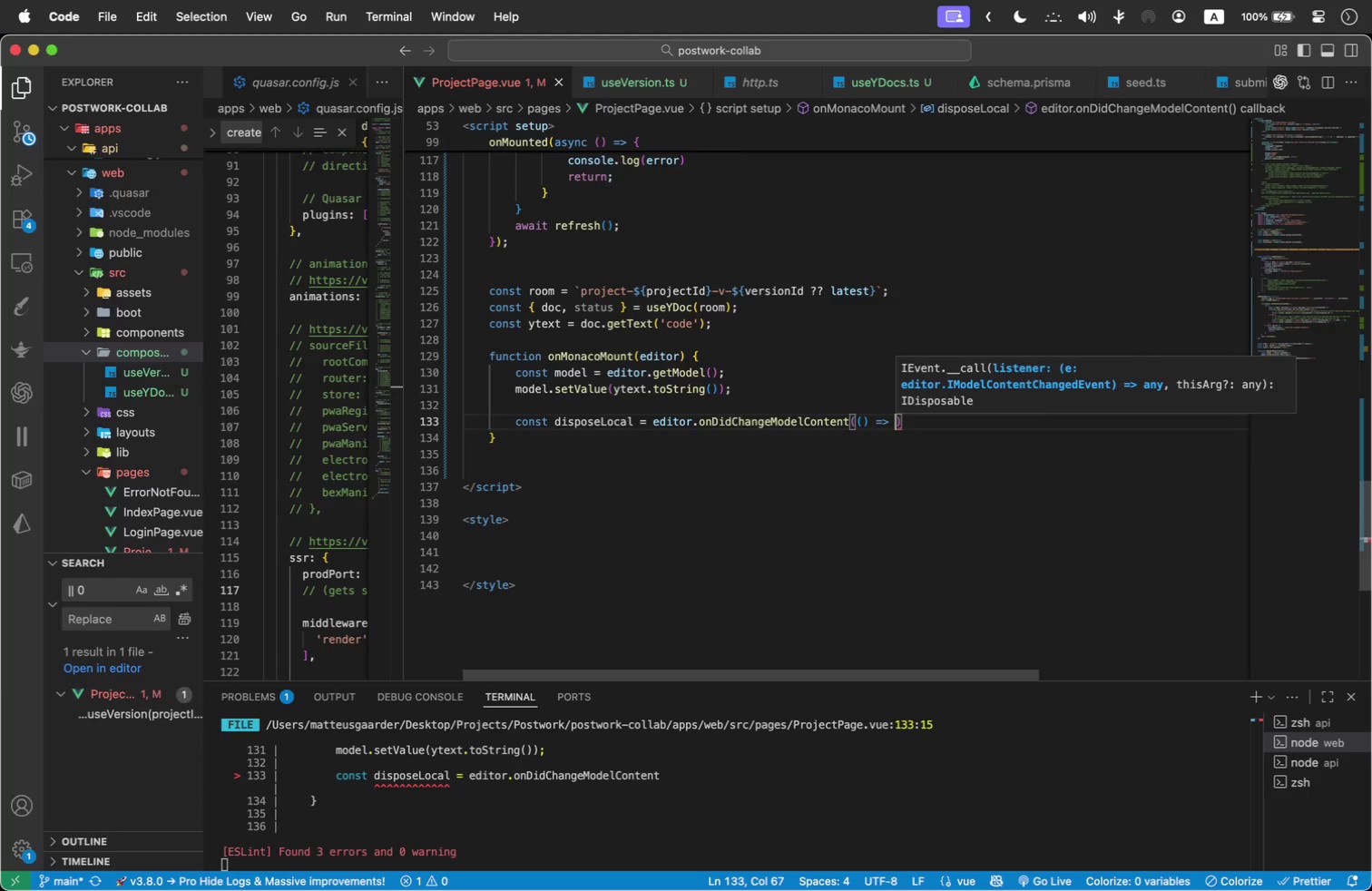 
key(Shift+ShiftLeft)
 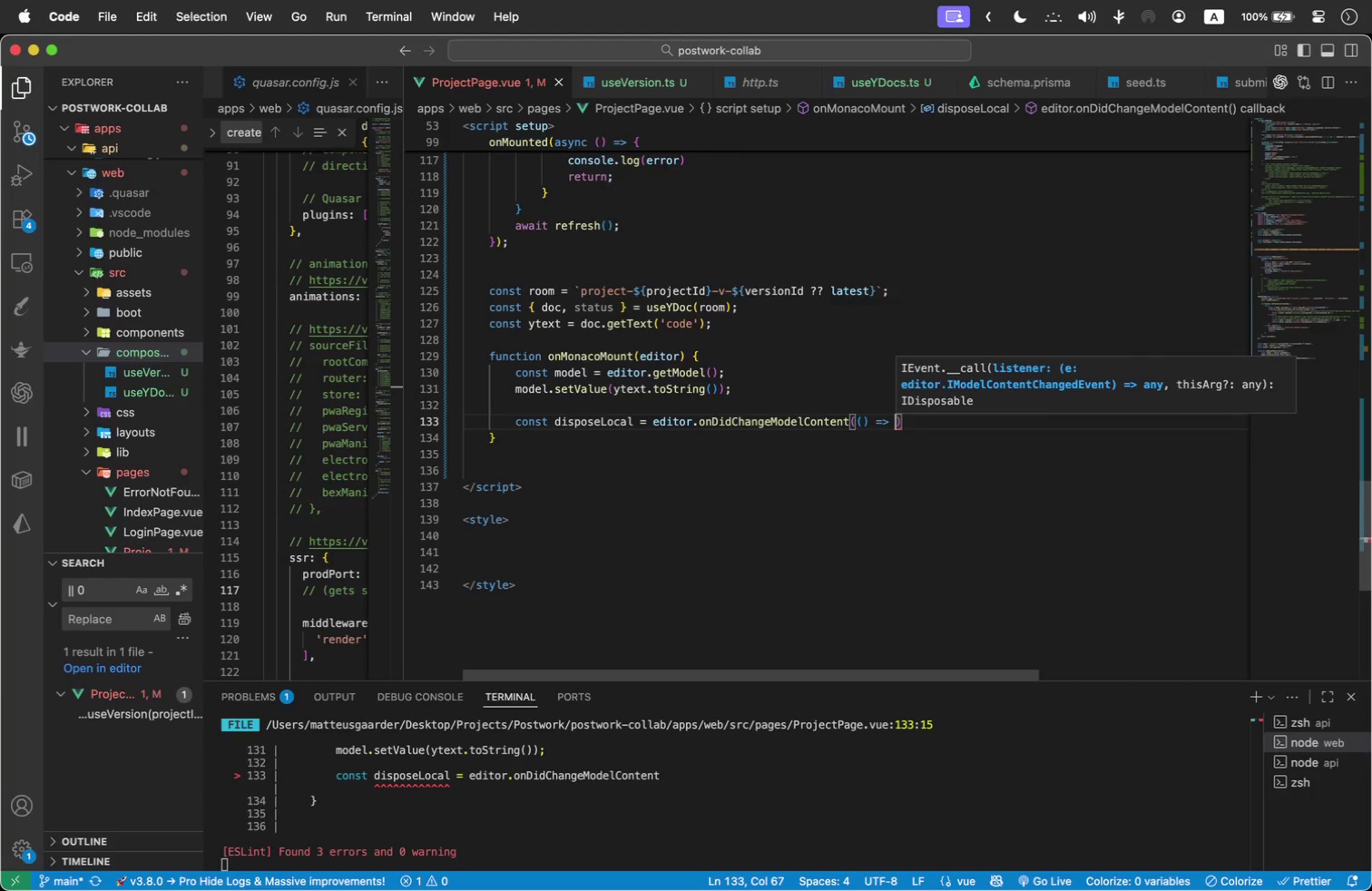 
key(Shift+BracketLeft)
 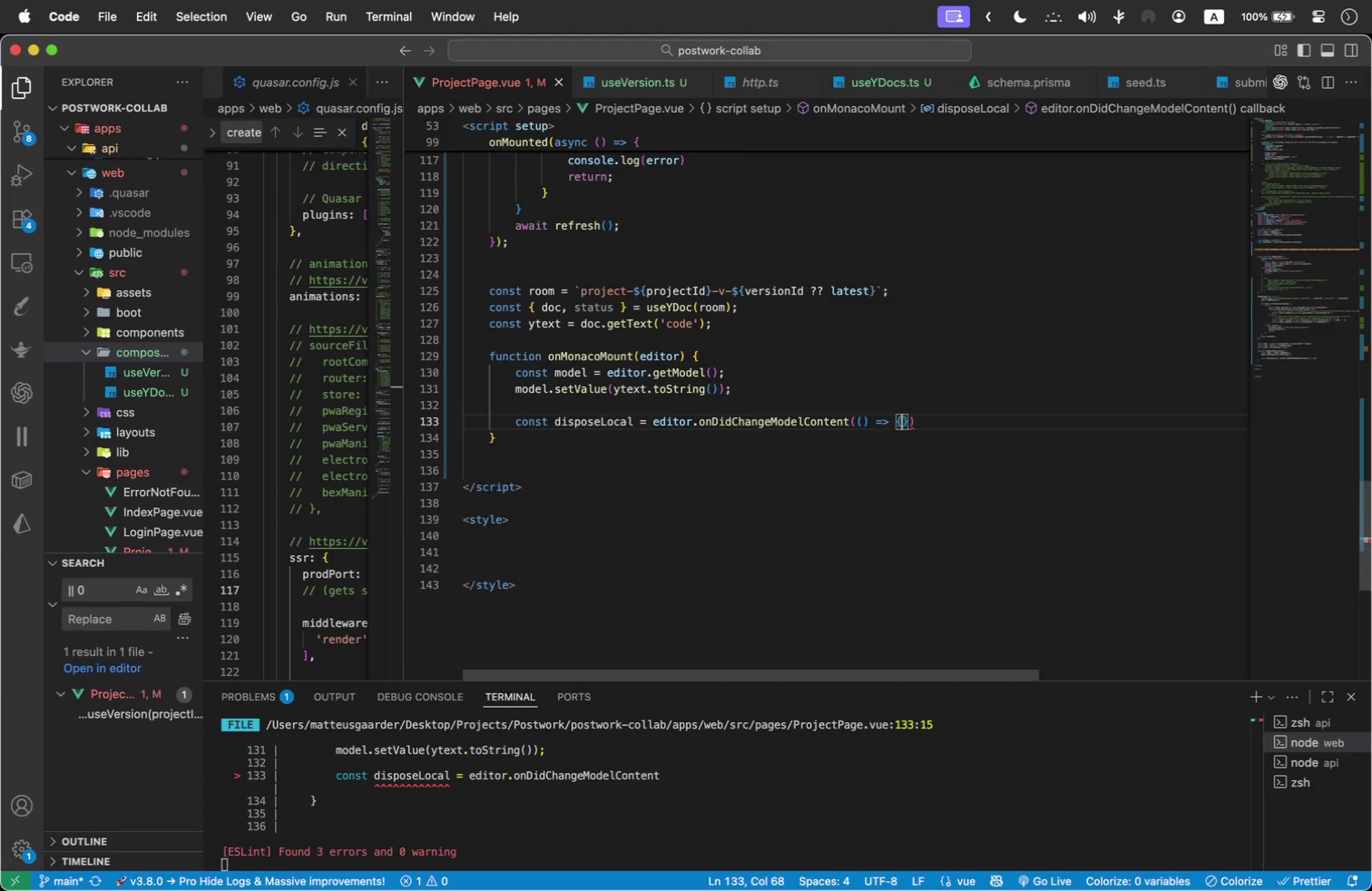 
key(Enter)
 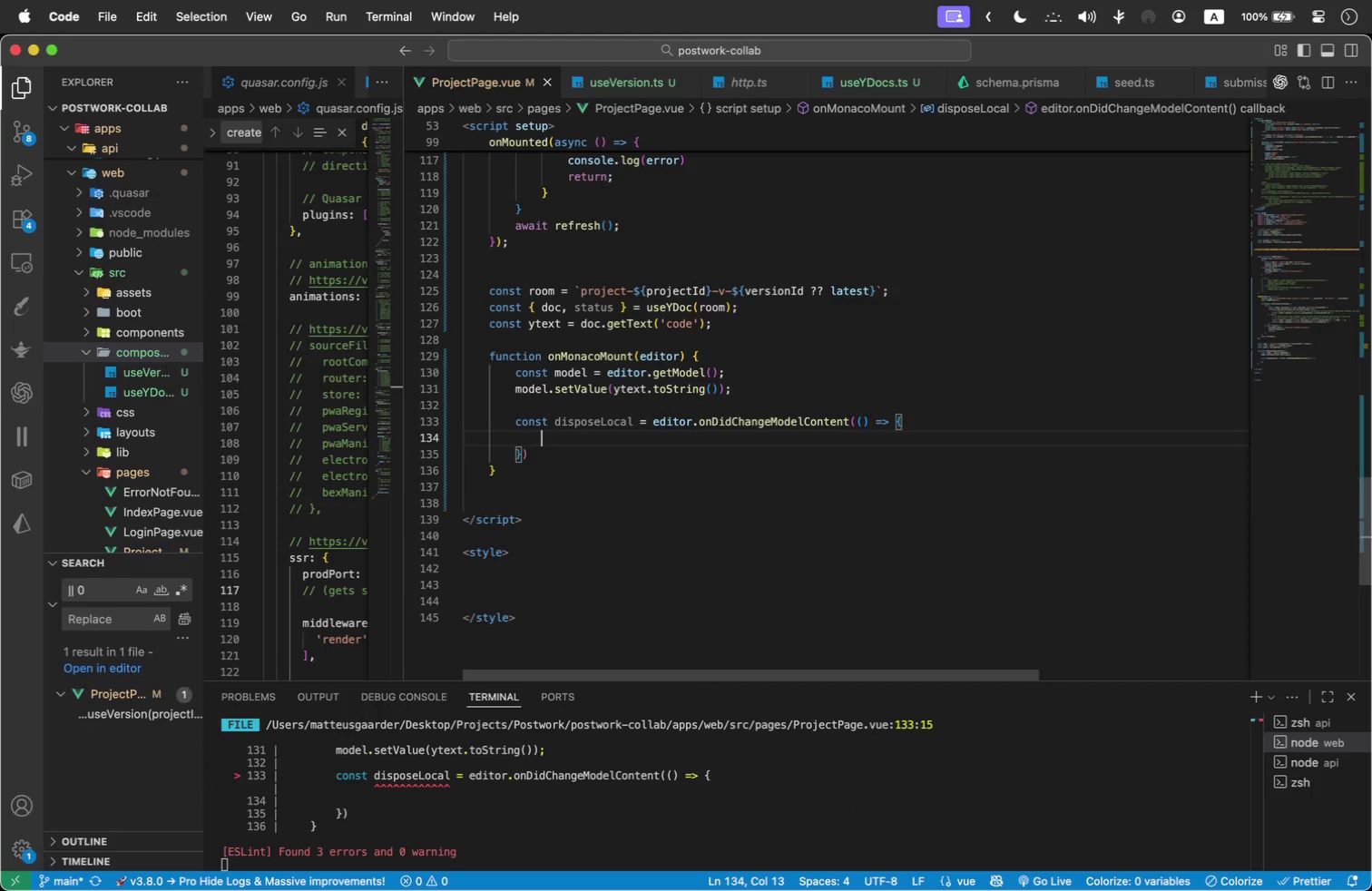 
type(const next = model.getValue();)
 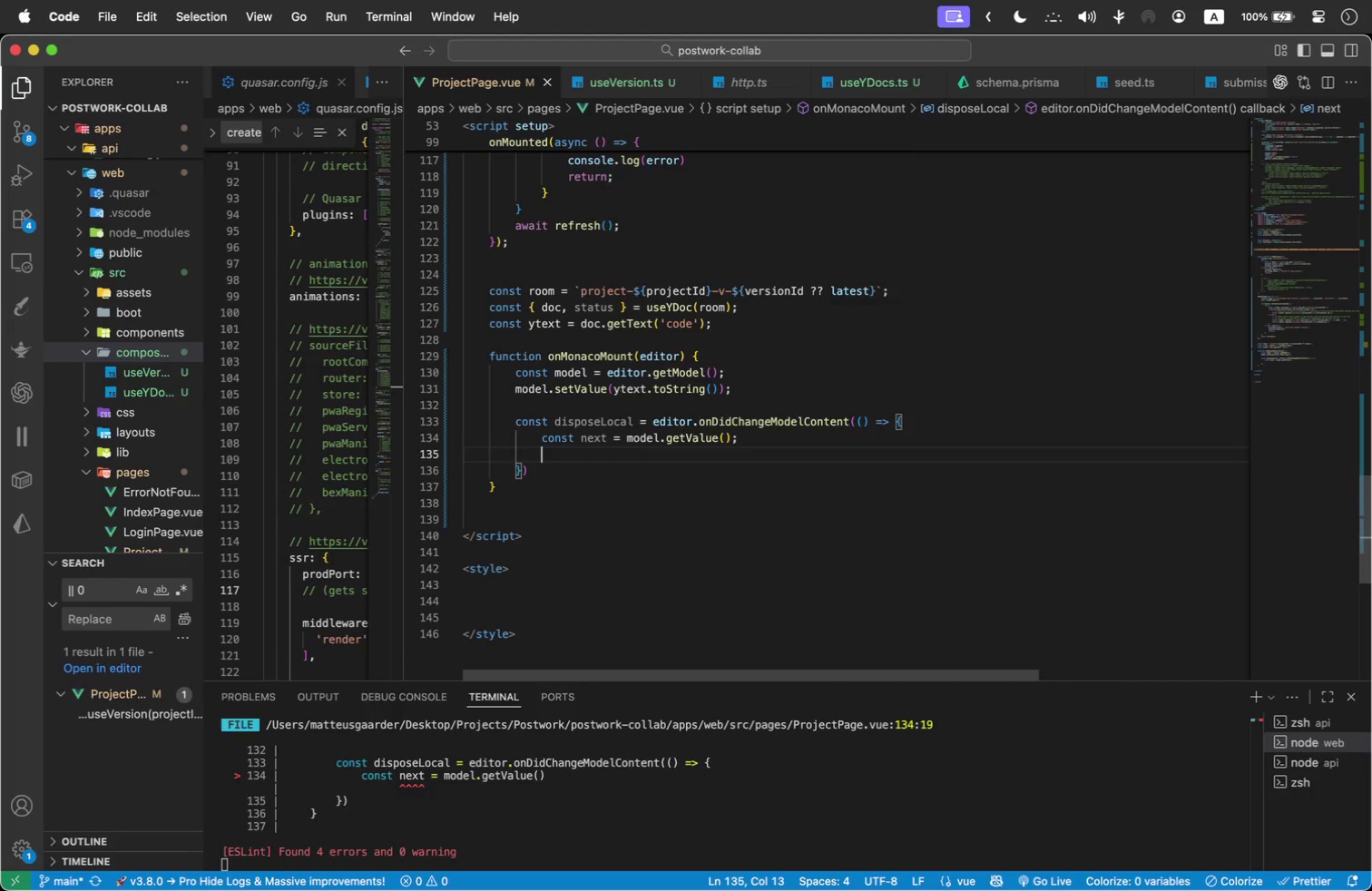 
 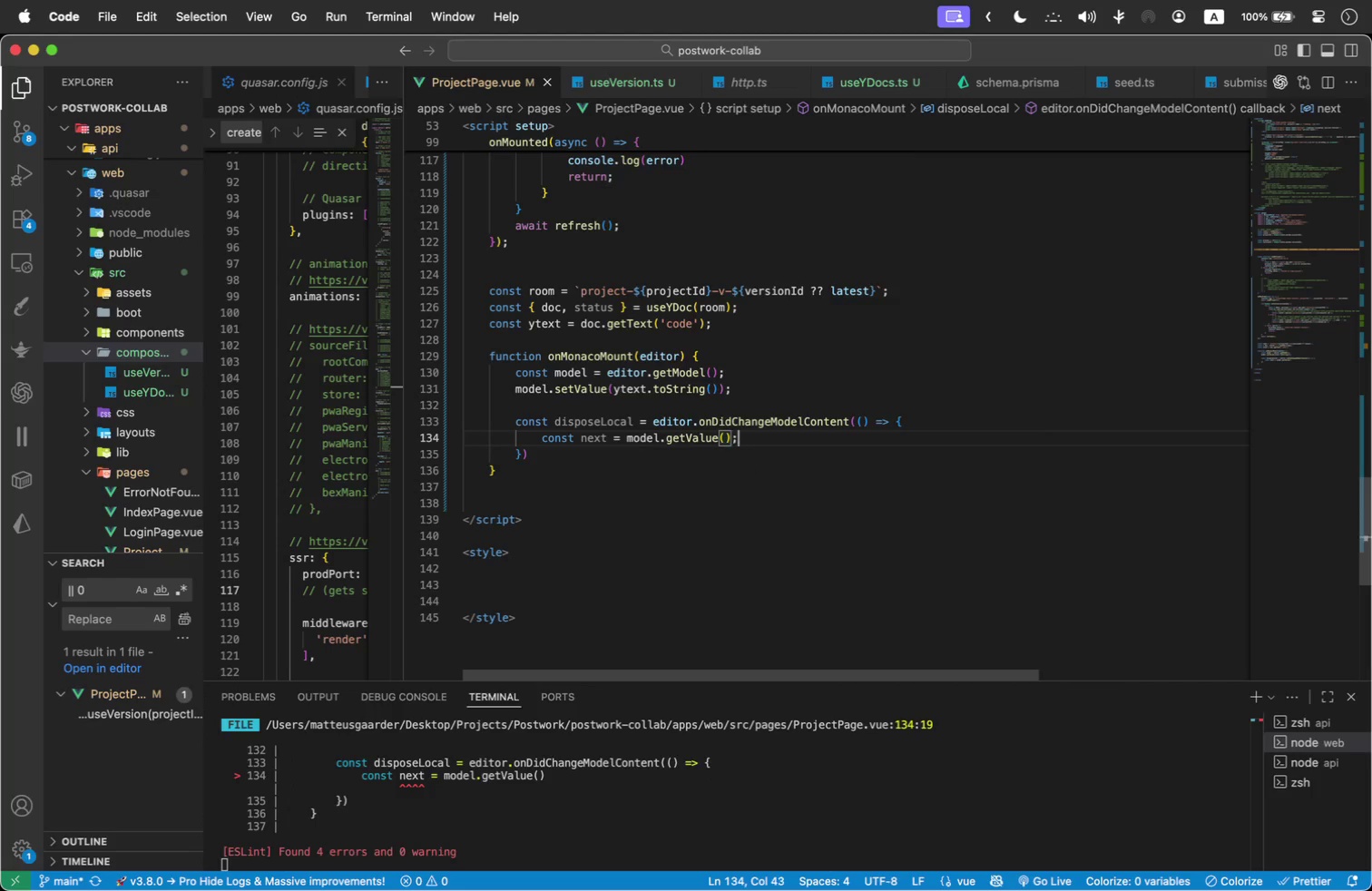 
key(Enter)
 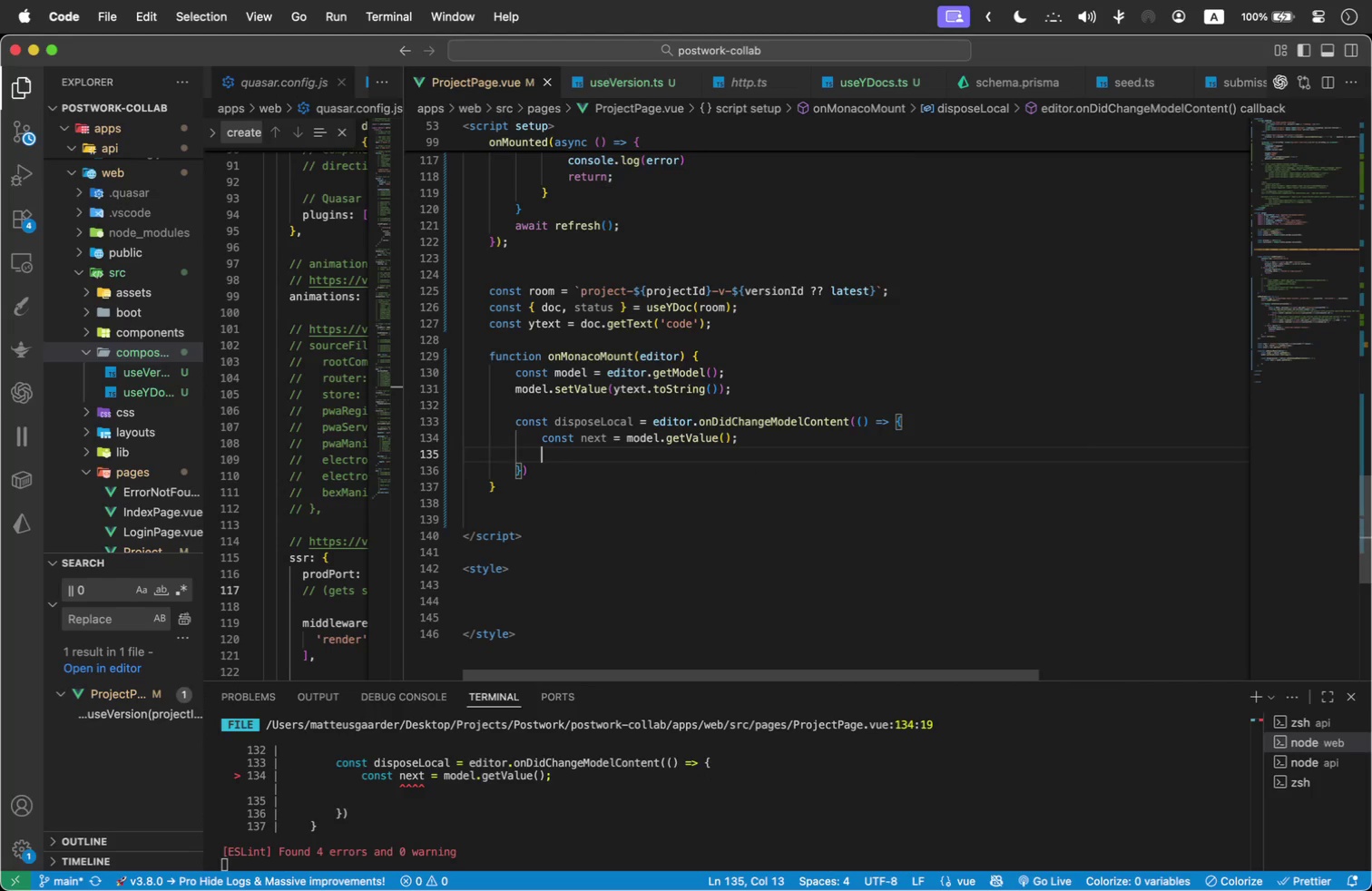 
type(doc.transact(()
 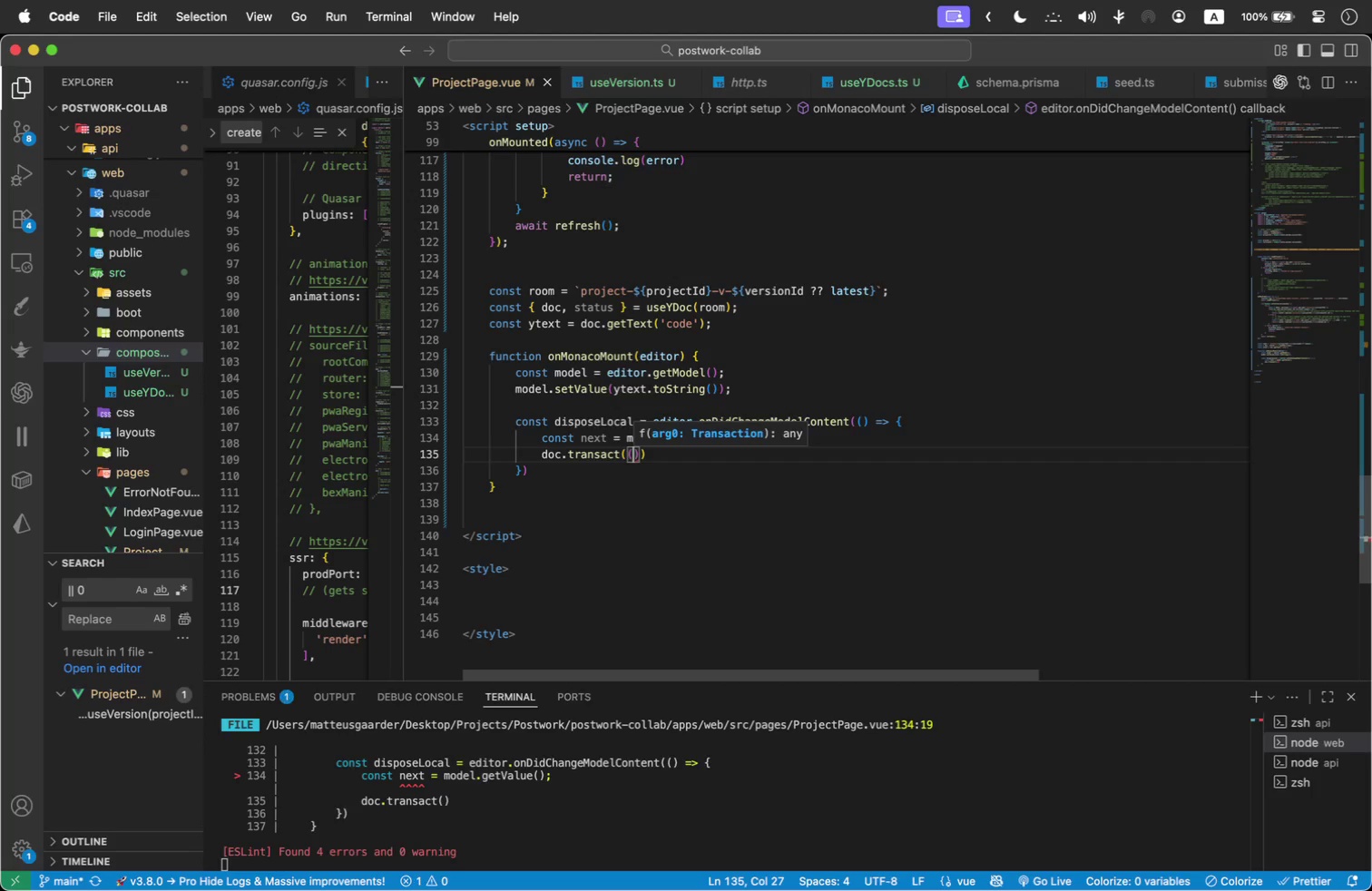 
key(ArrowRight)
 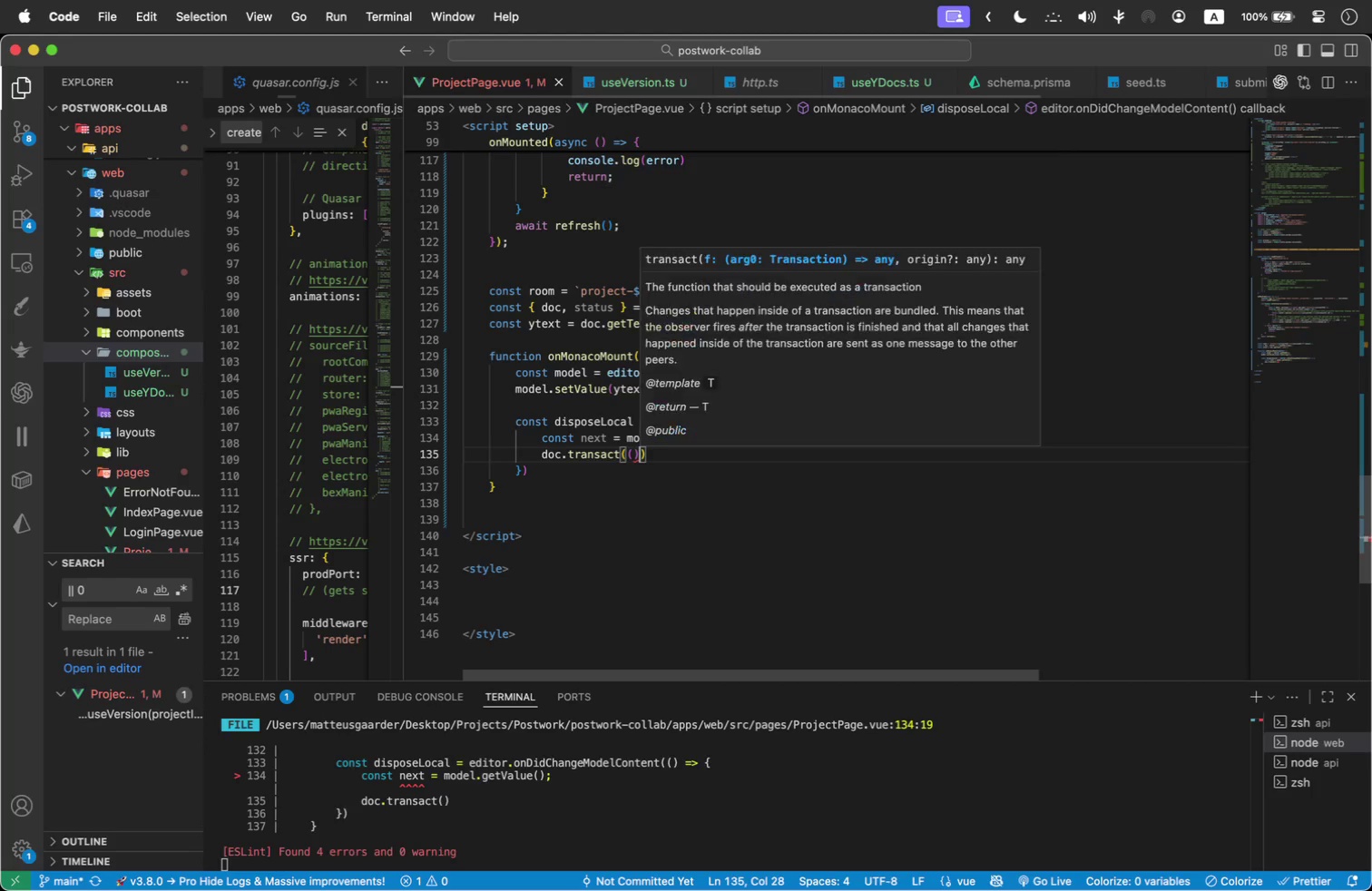 
key(Space)
 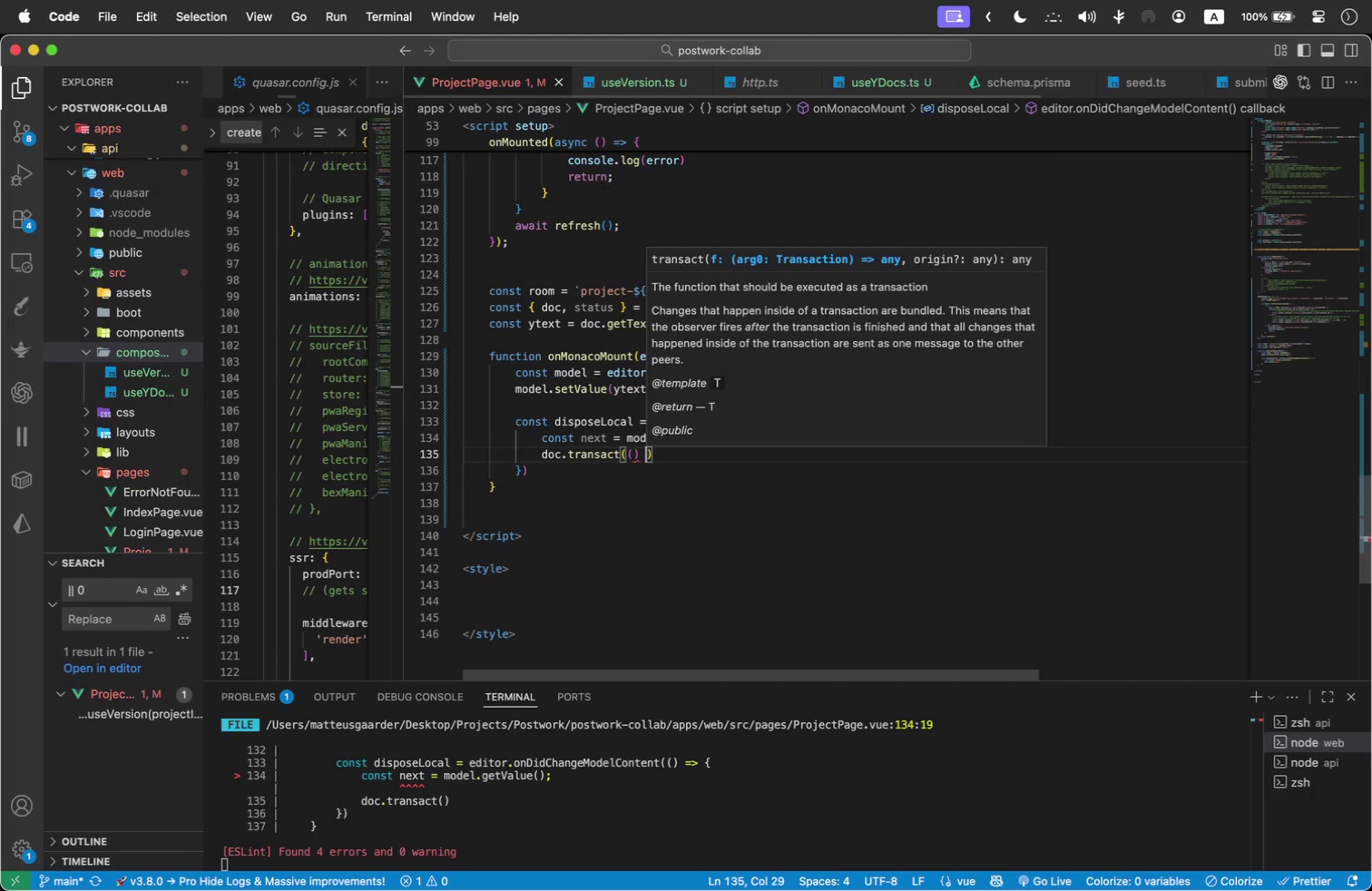 
key(Equal)
 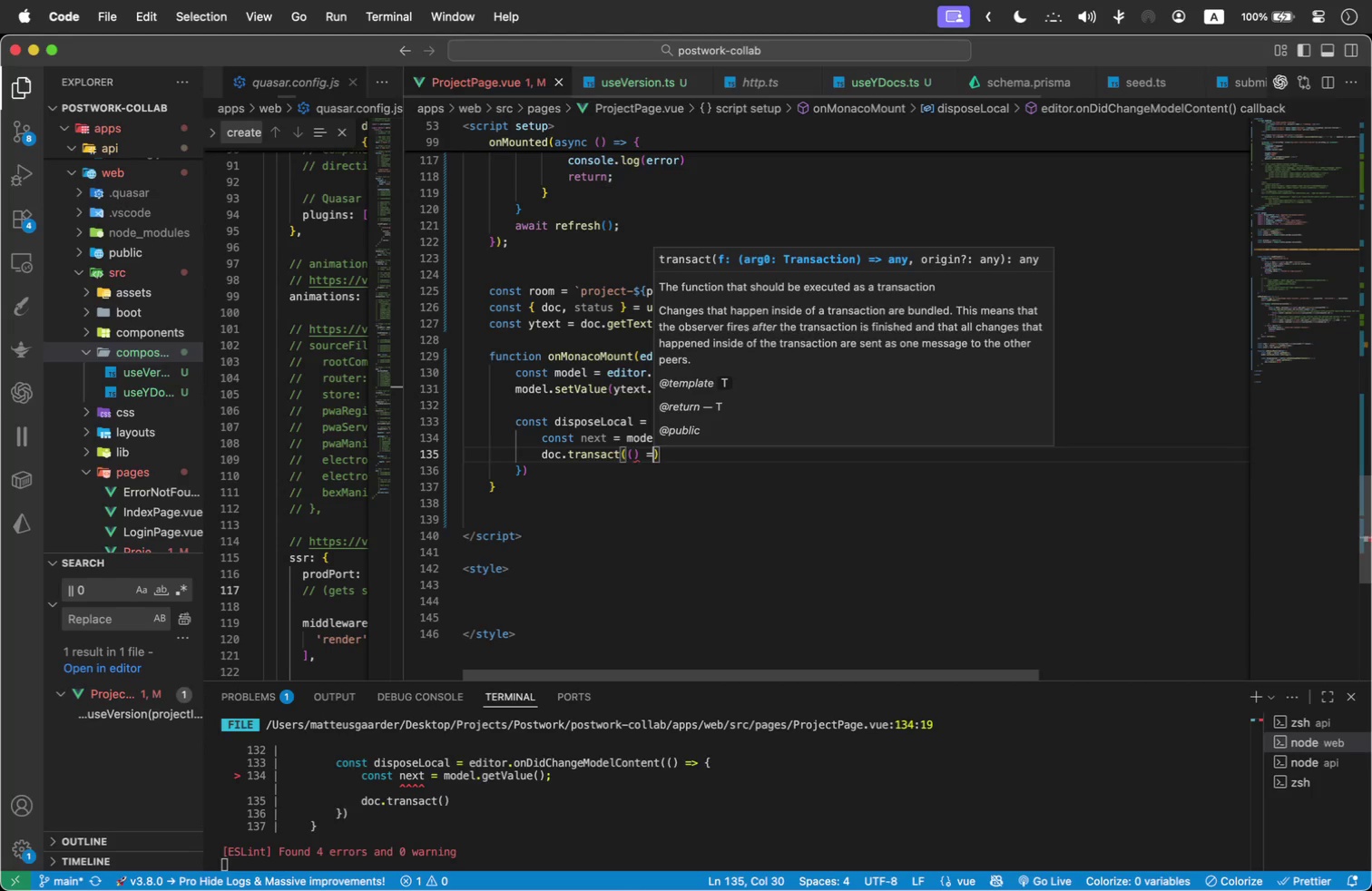 
key(Shift+Period)
 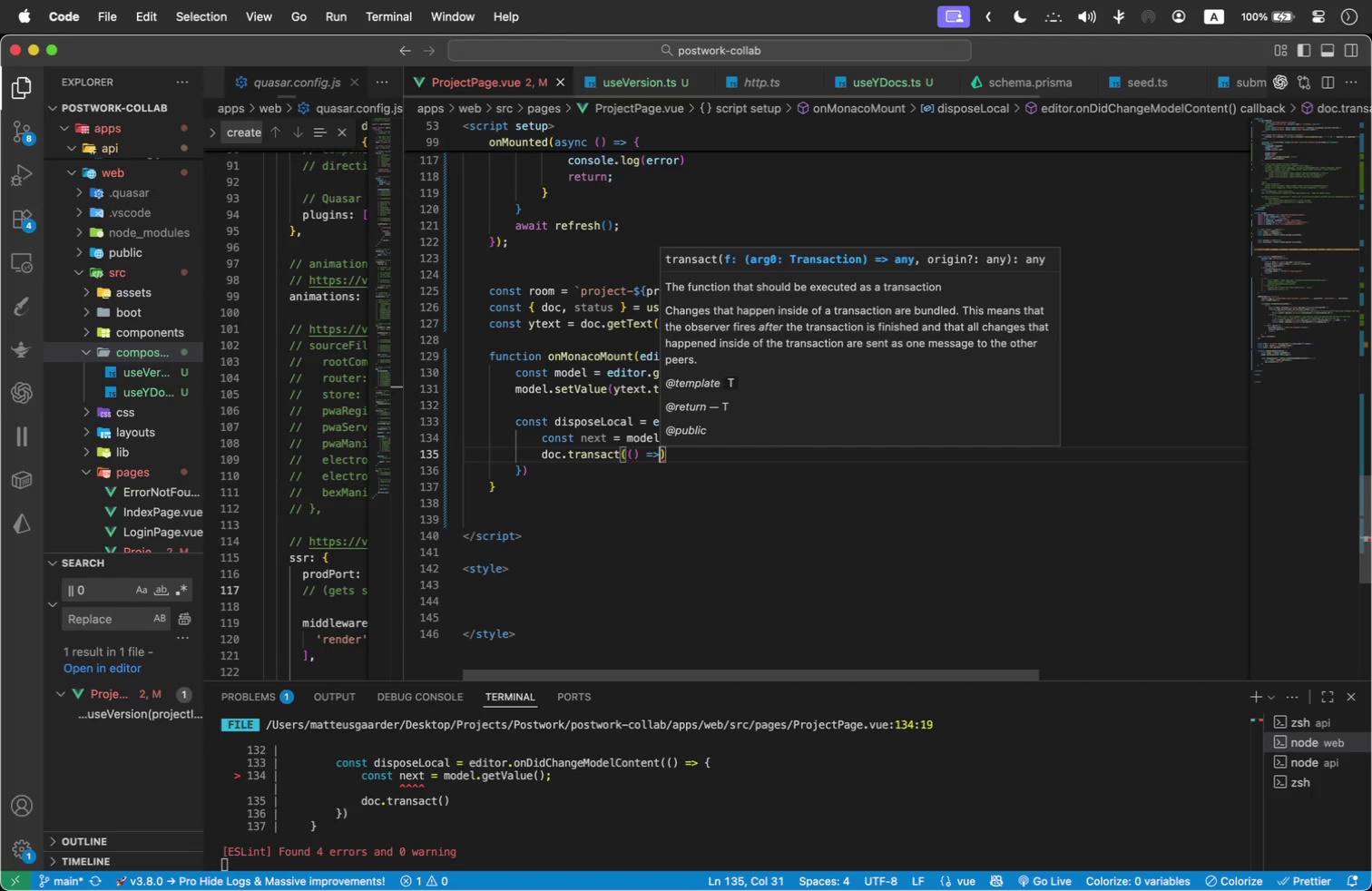 
key(Space)
 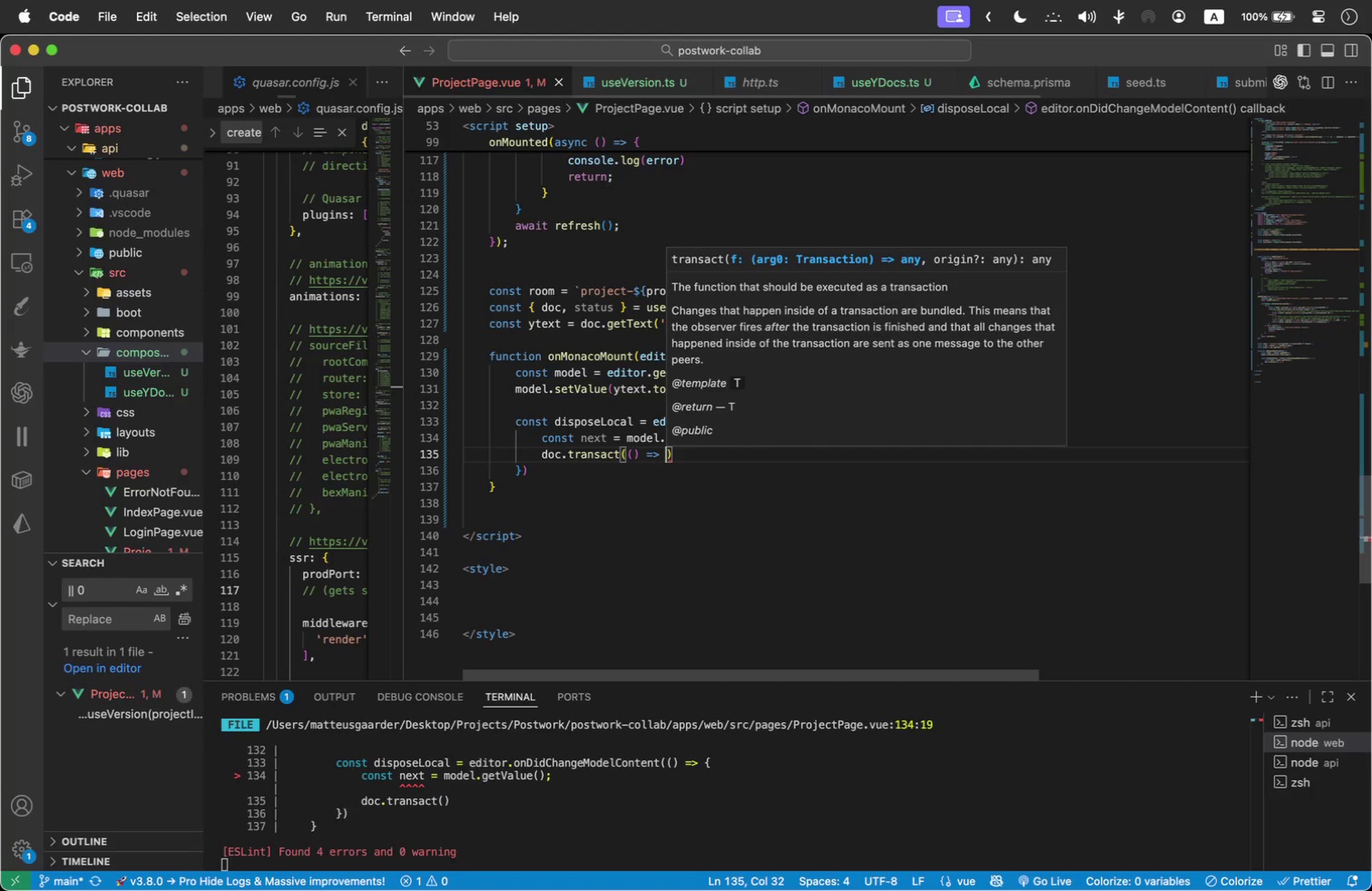 
key(Shift+BracketLeft)
 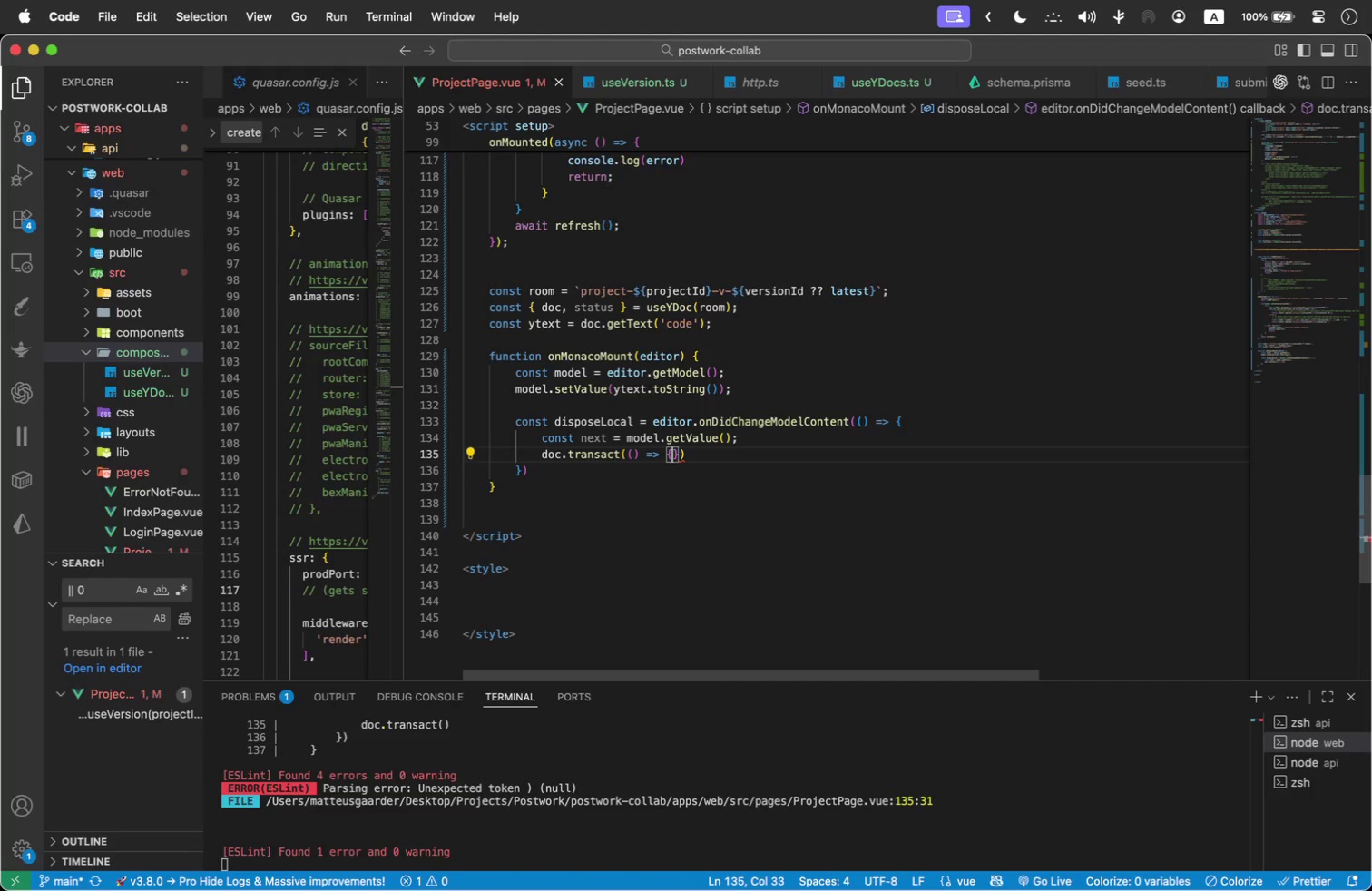 
key(Enter)
 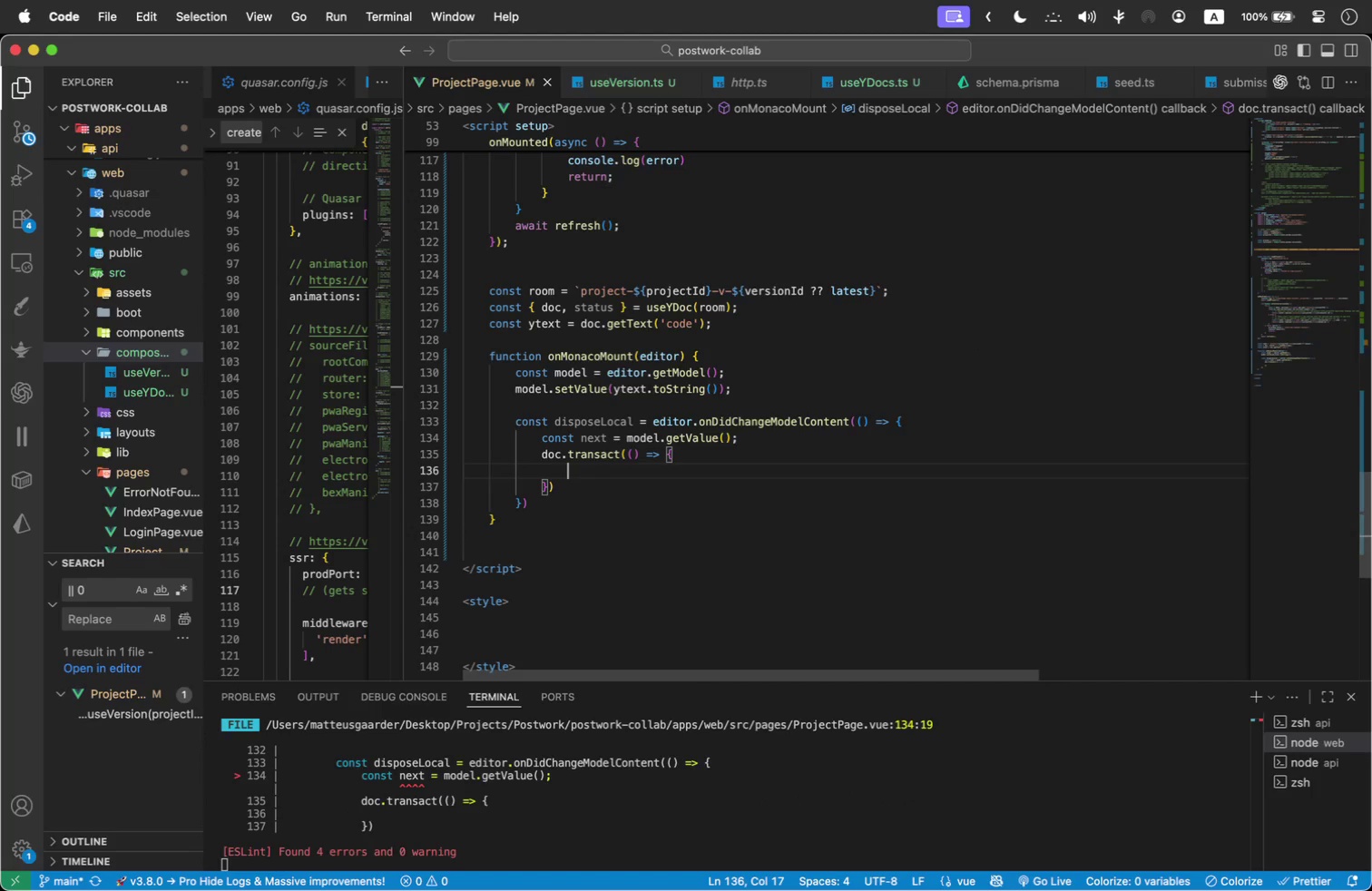 
type(ytext.delete(0, ytext.length)
 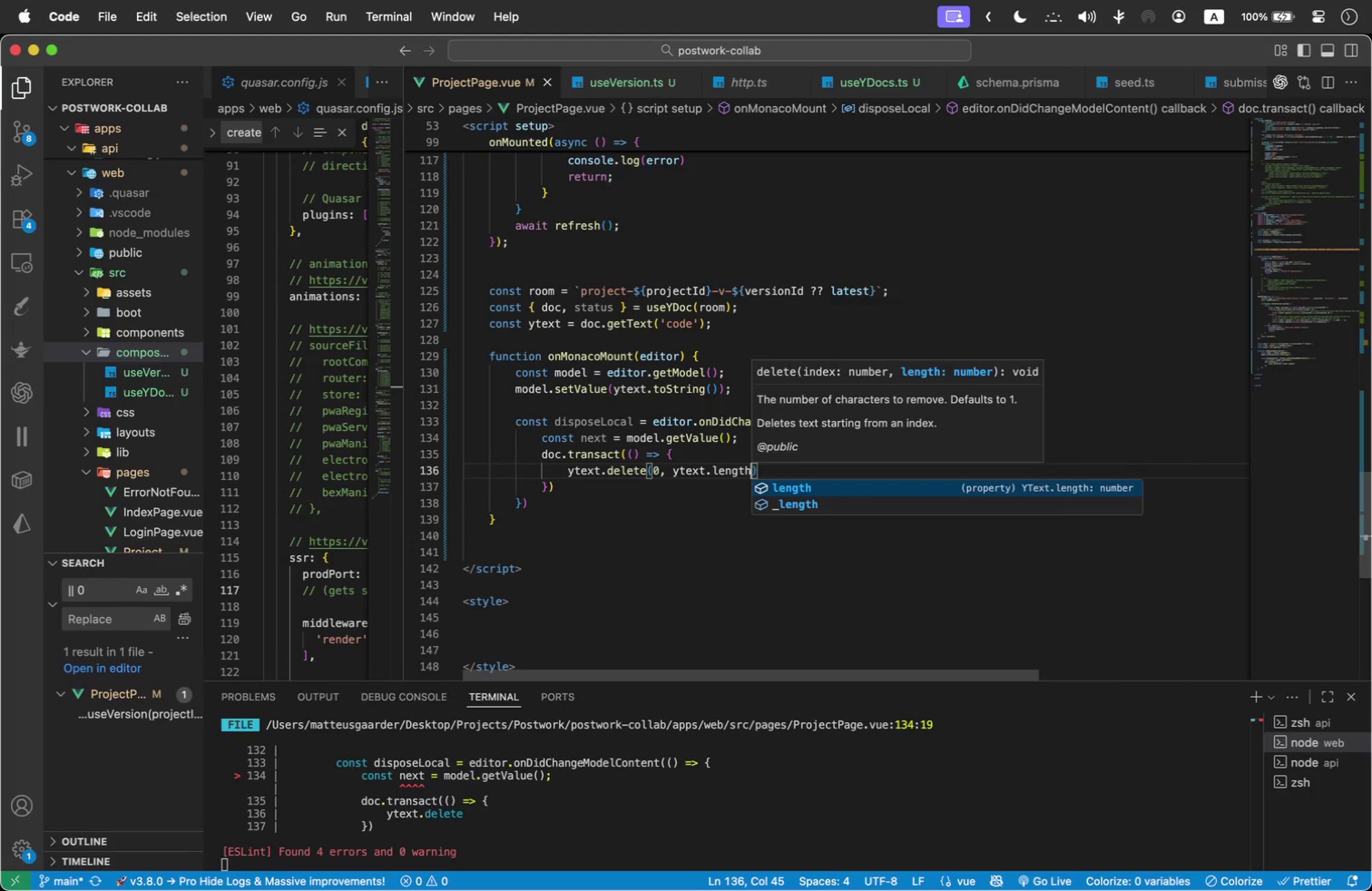 
key(ArrowRight)
 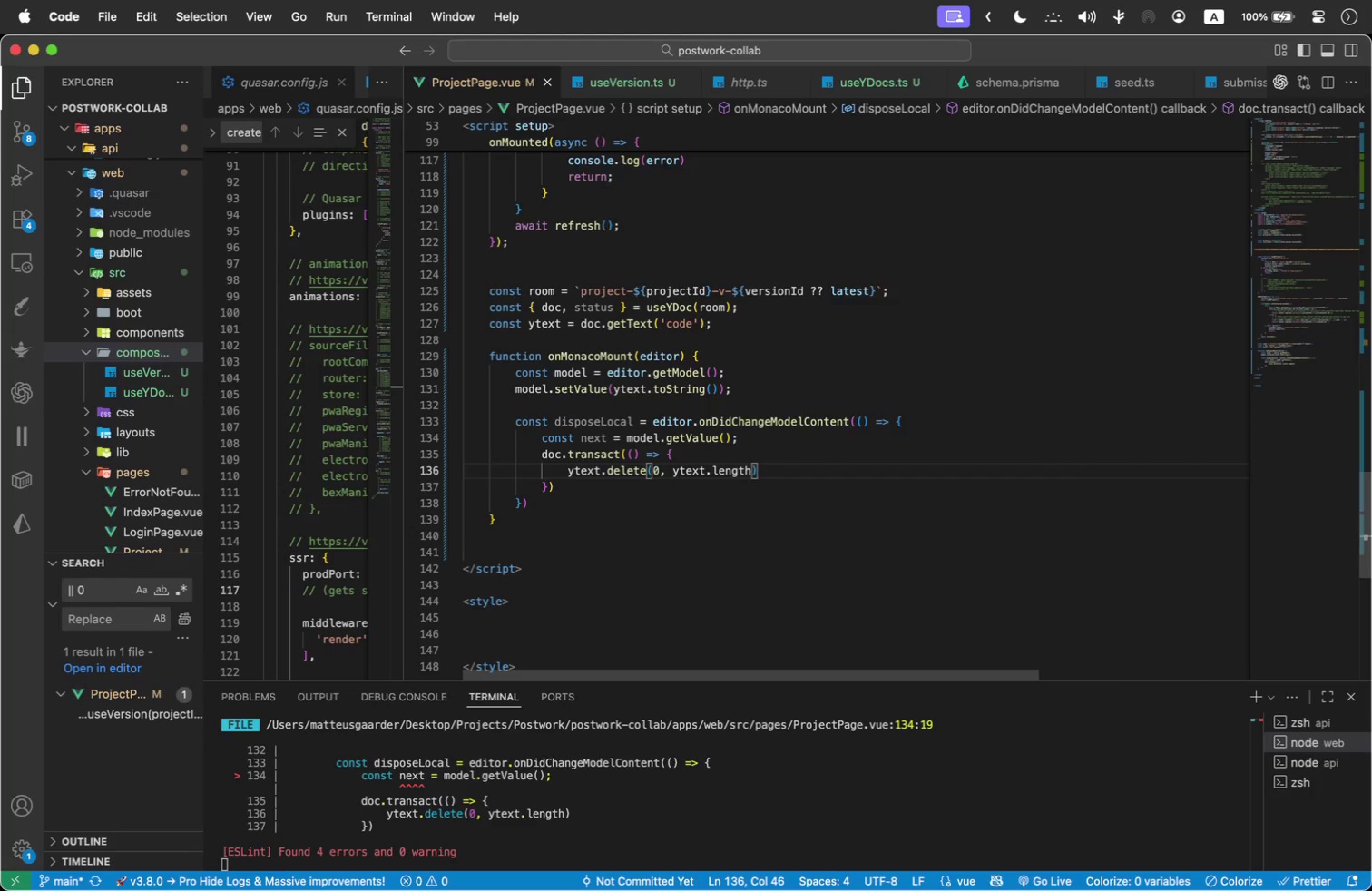 
key(Semicolon)
 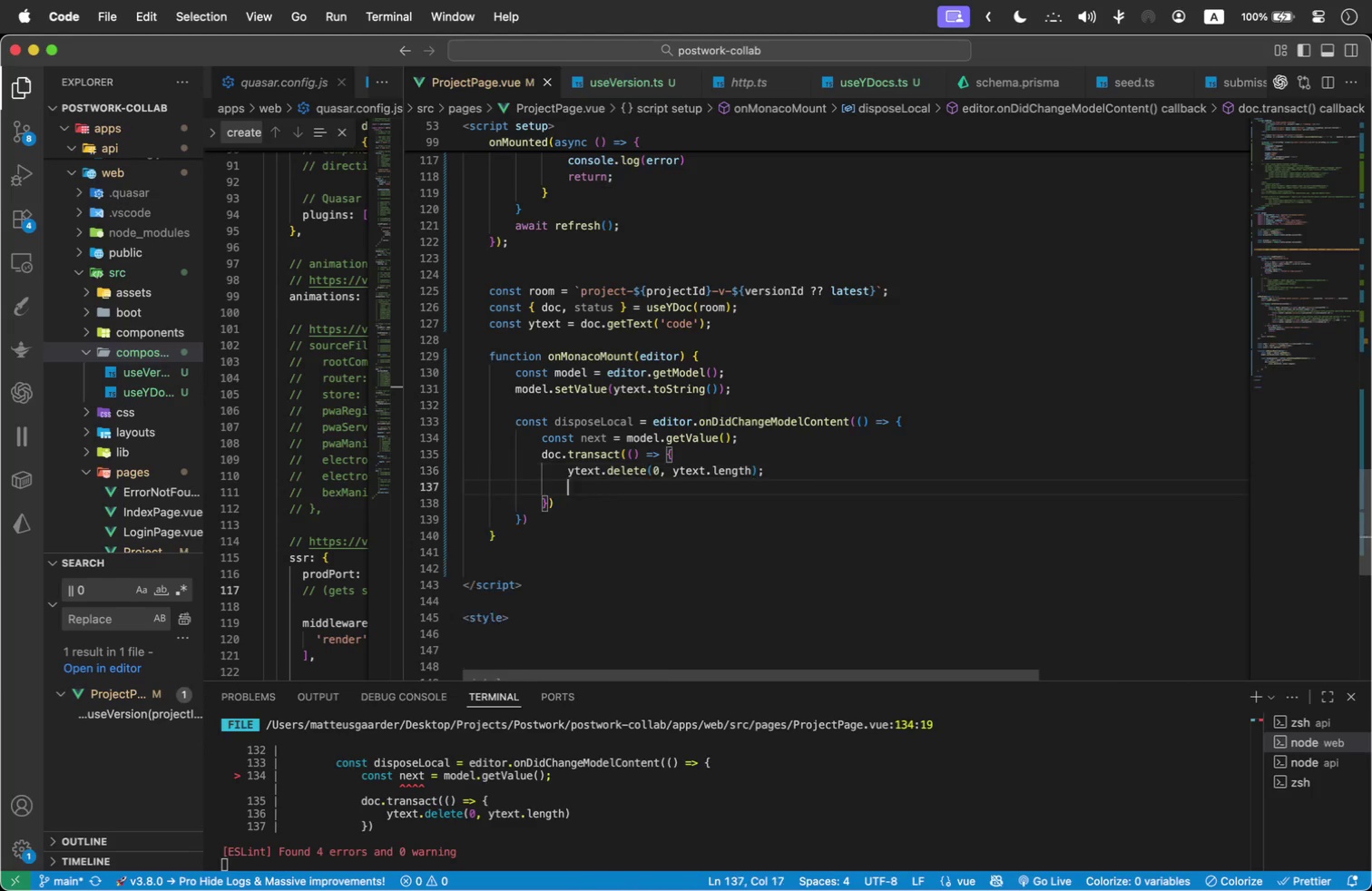 
key(Enter)
 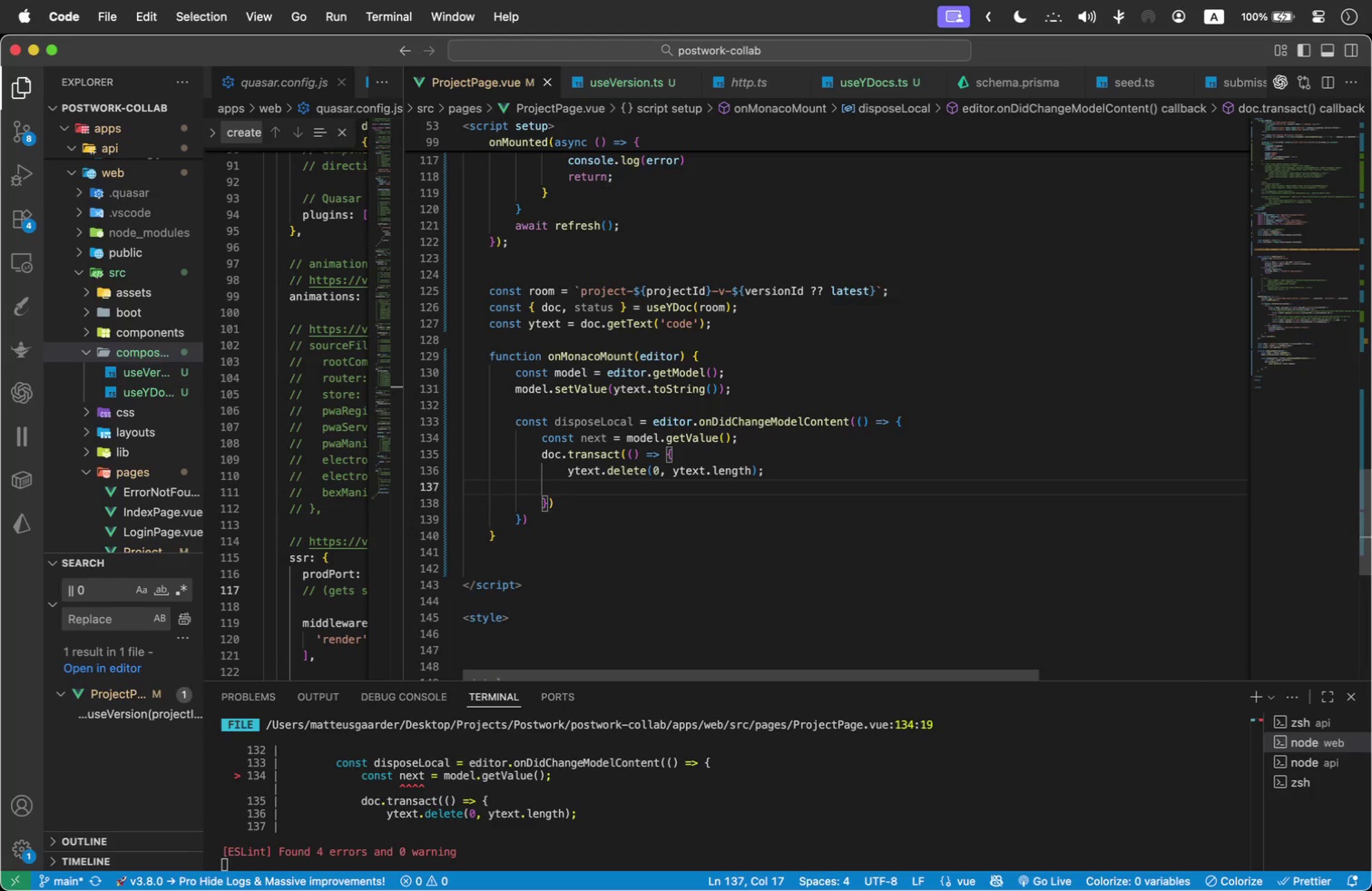 
type(ytext.insert(0, next)
 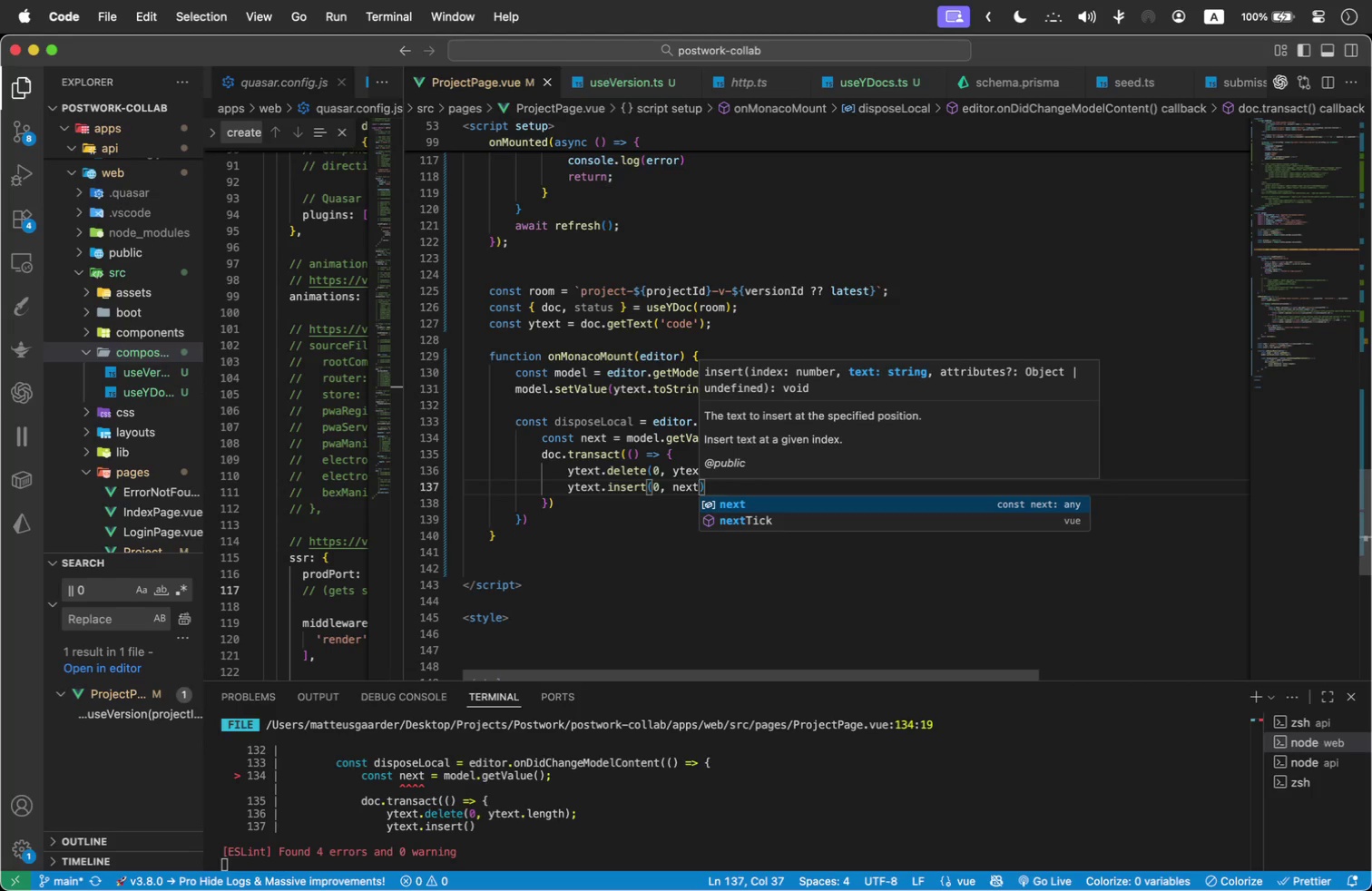 
key(ArrowRight)
 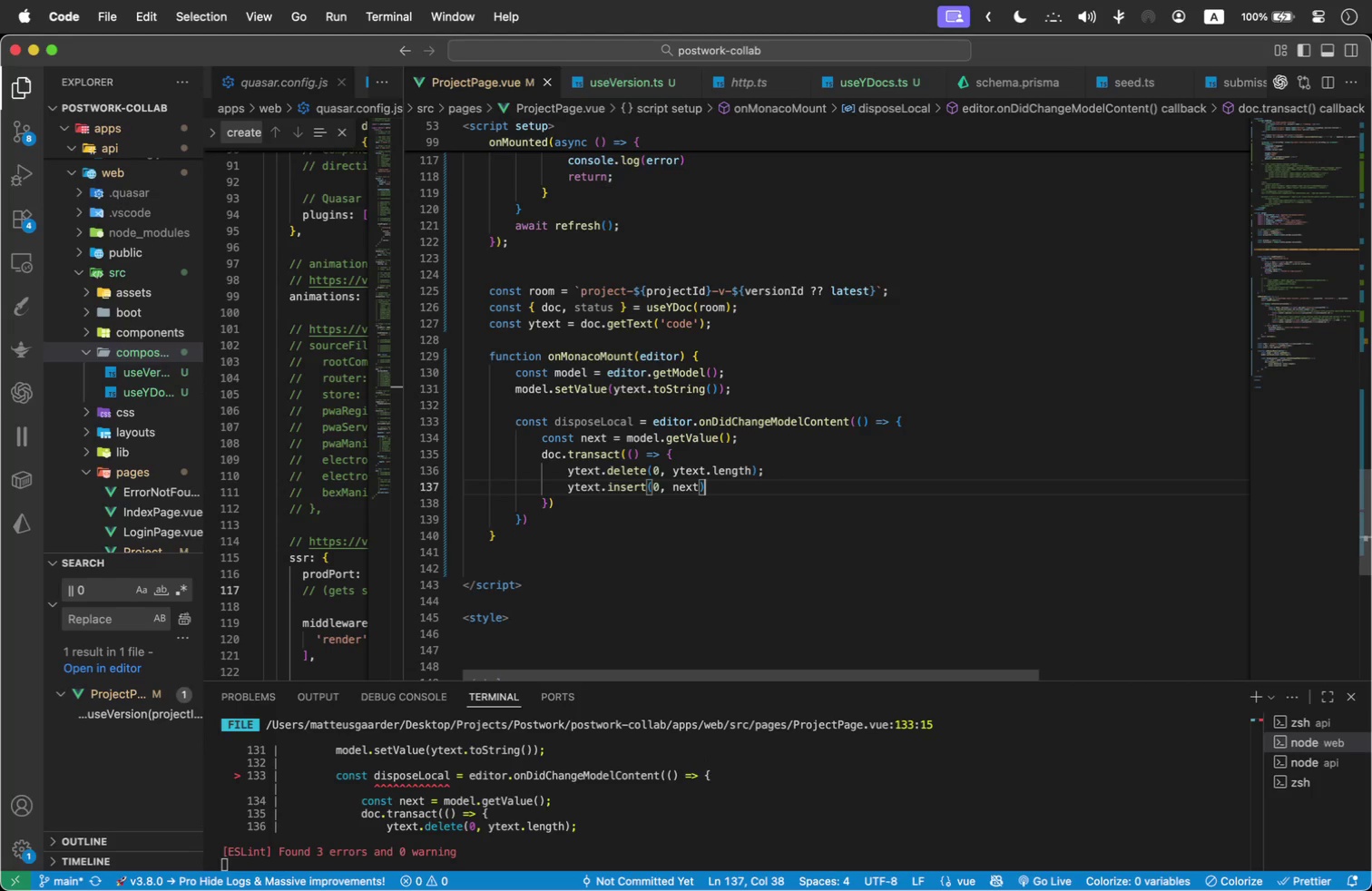 
key(Semicolon)
 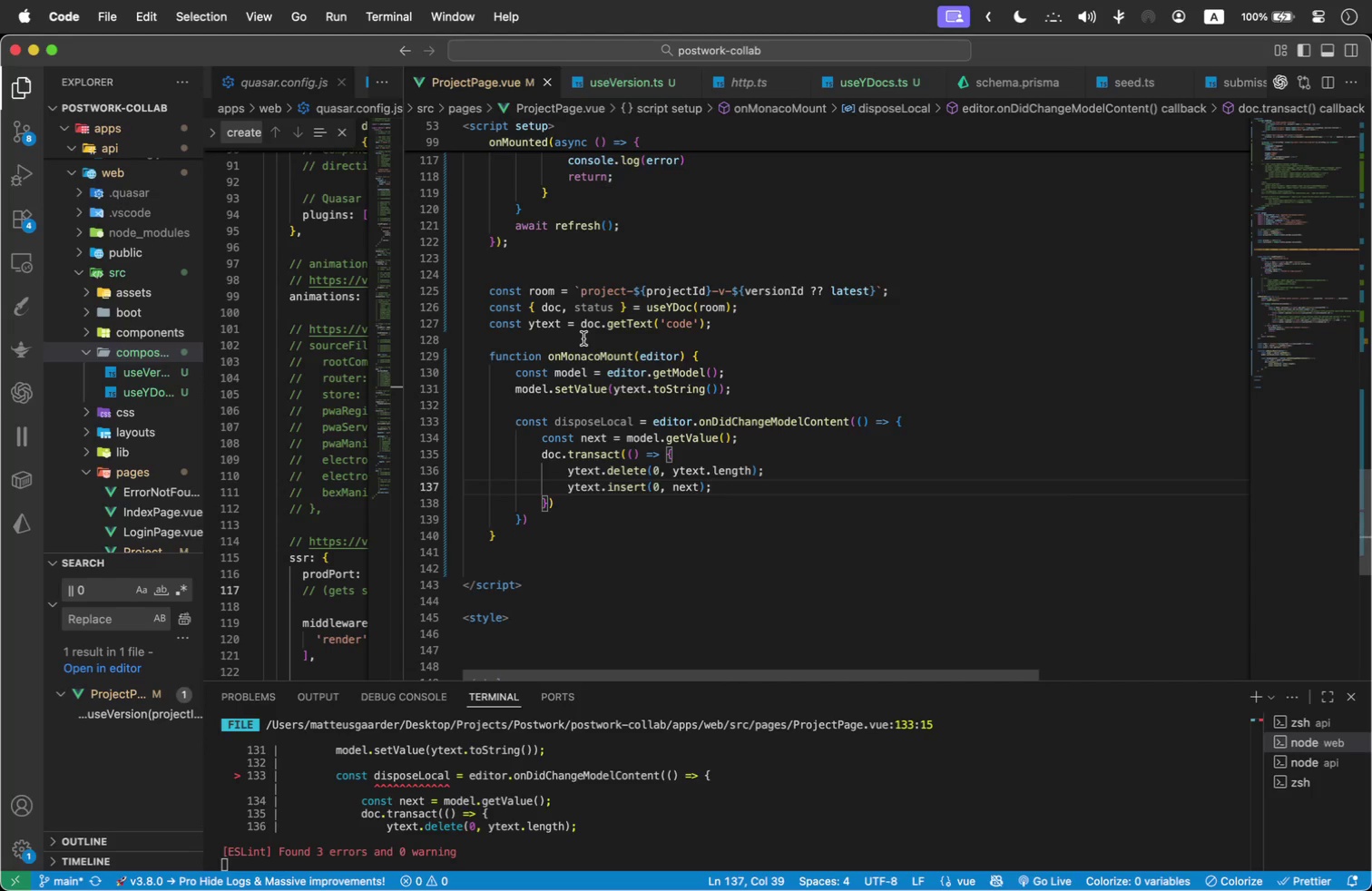 
left_click([608, 521])
 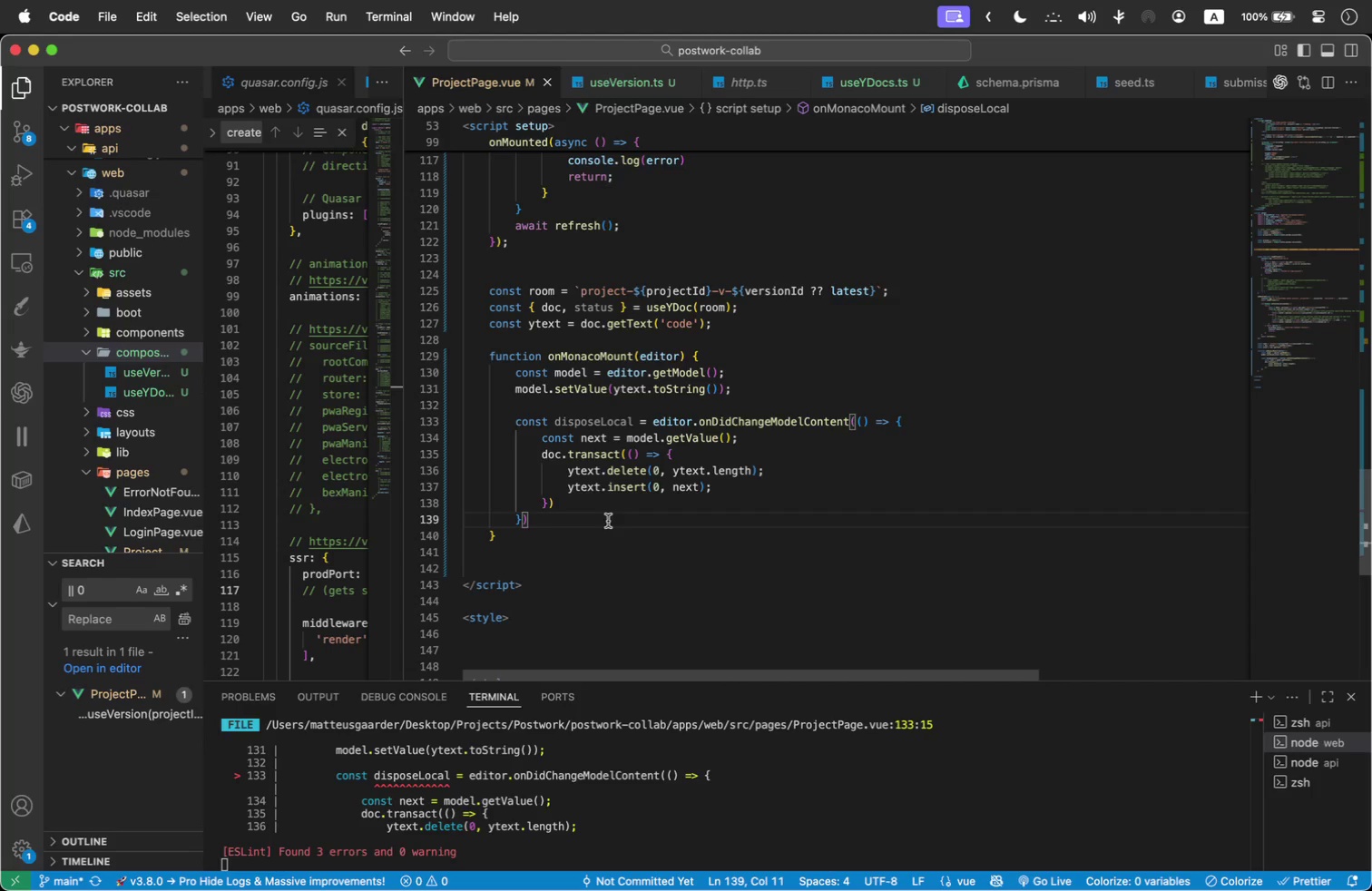 
key(Enter)
 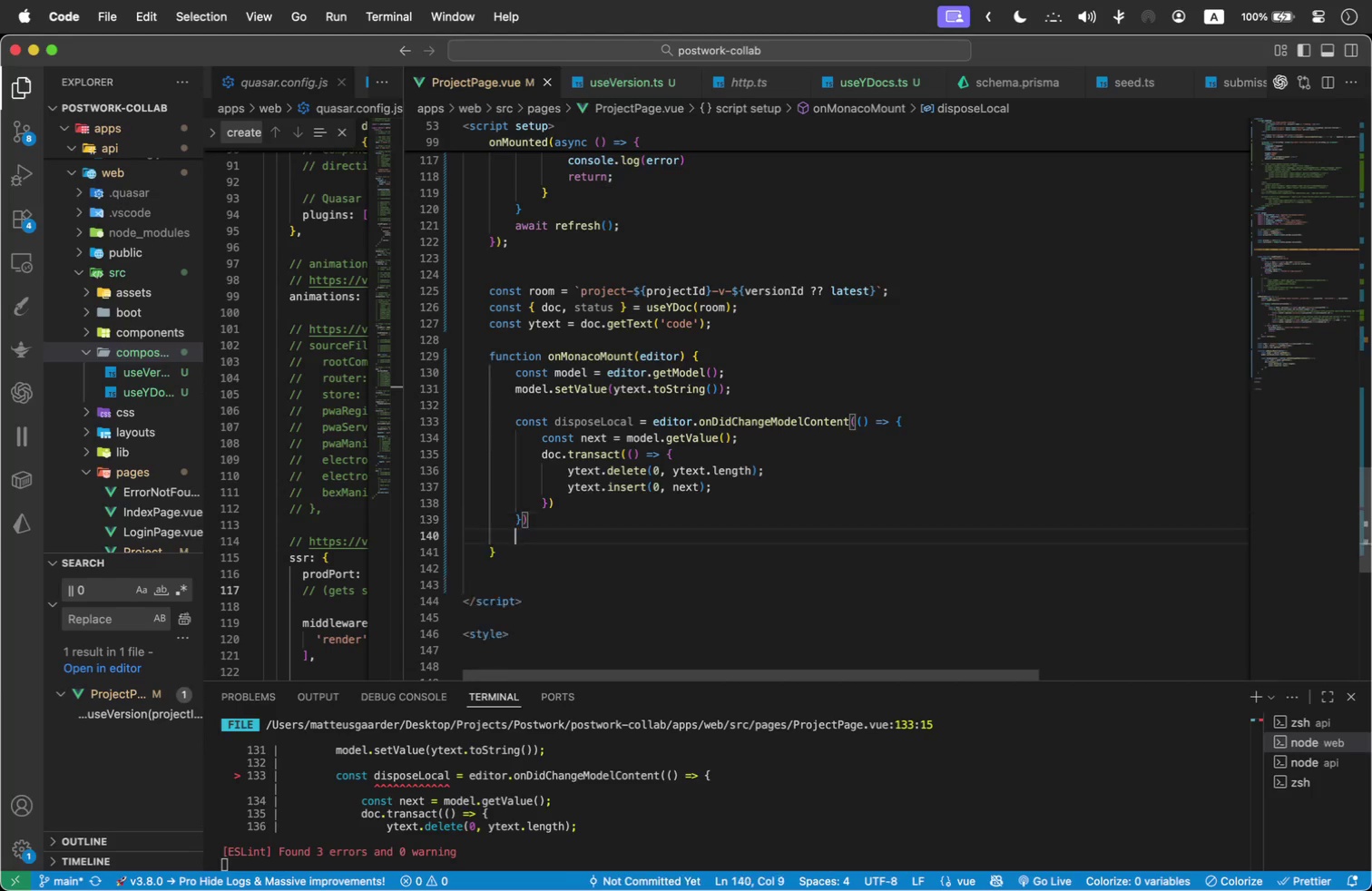 
key(Enter)
 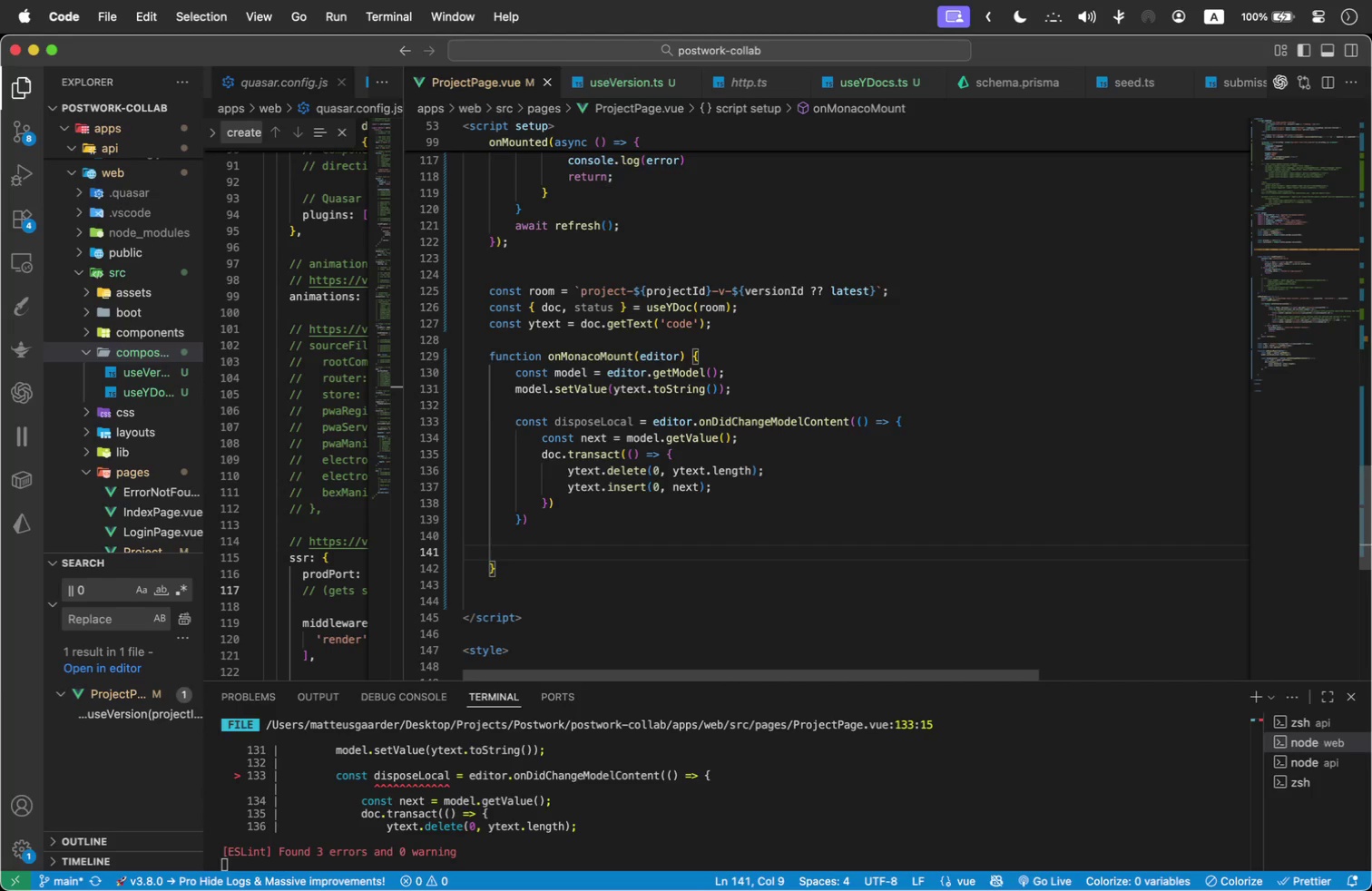 
wait(17.68)
 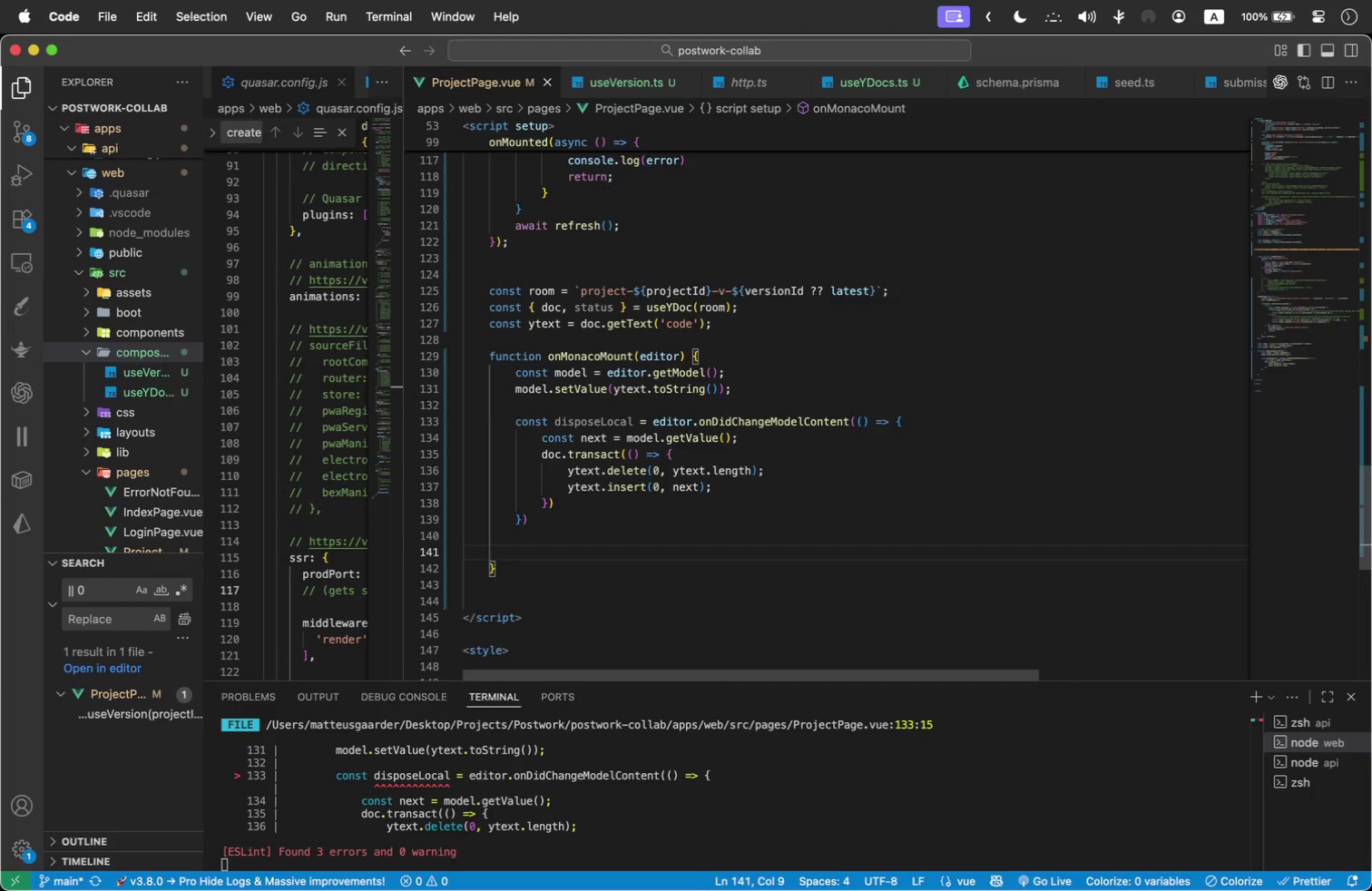 
type(const yObserver = () => {)
 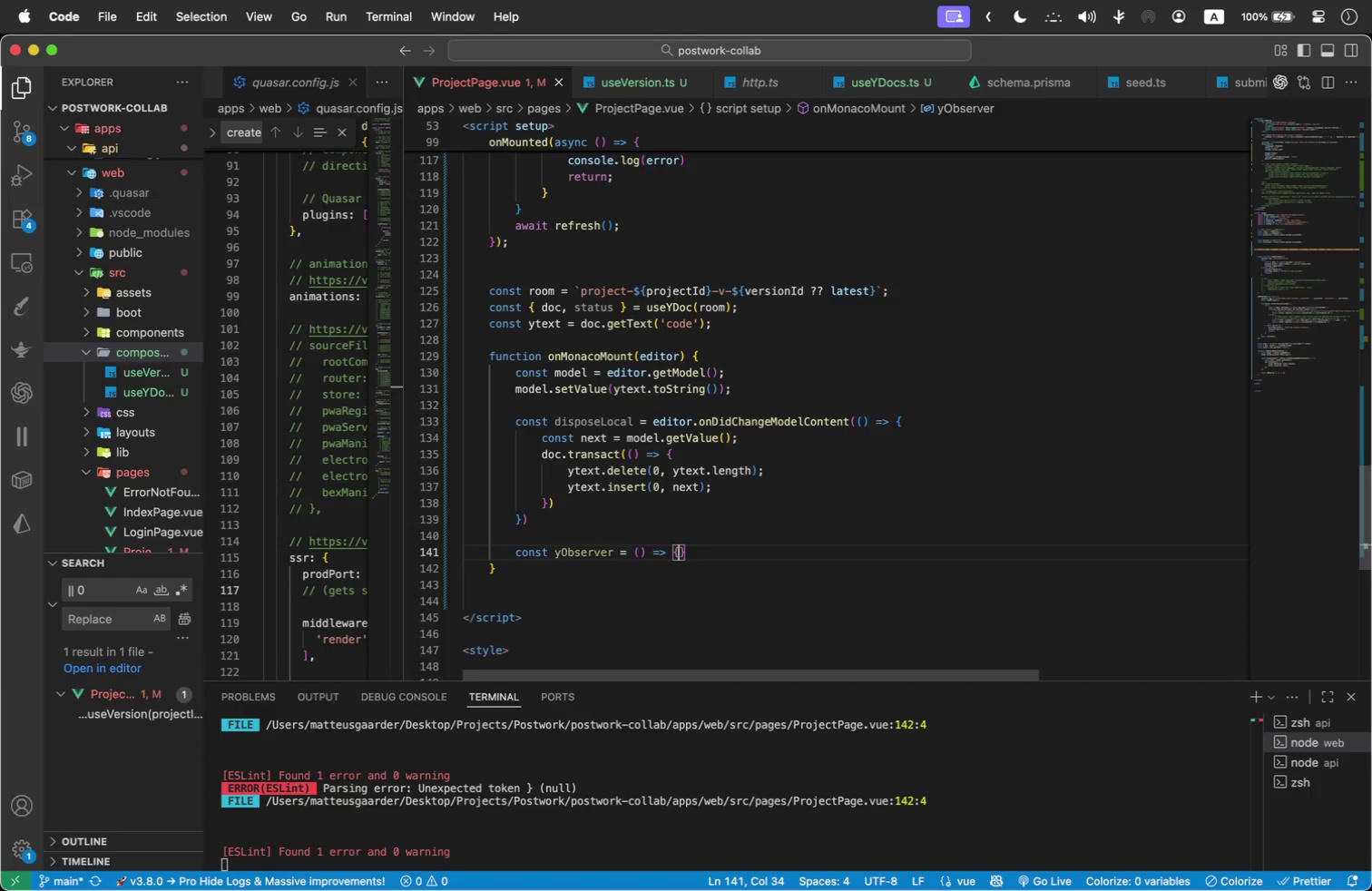 
 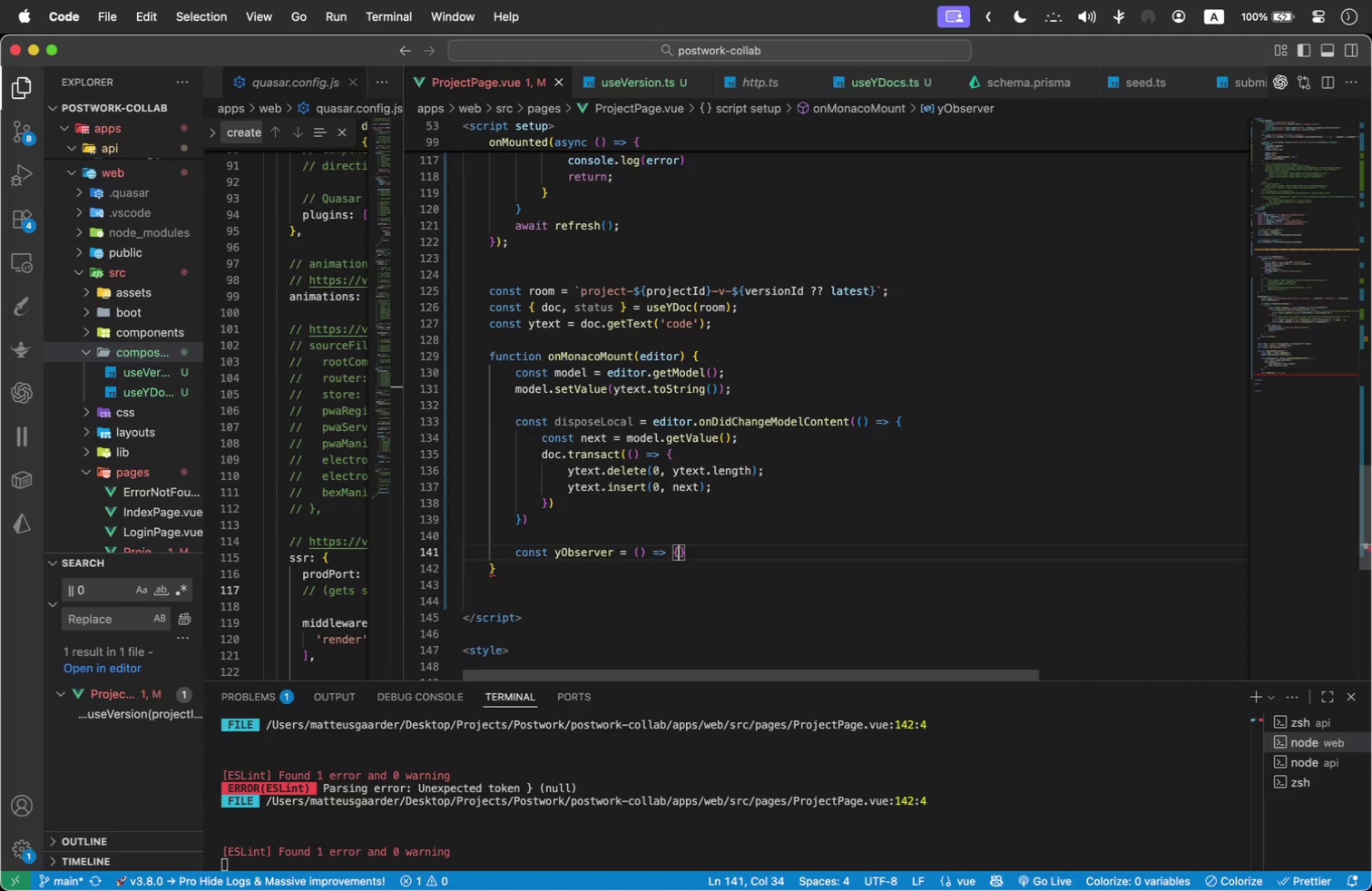 
key(Enter)
 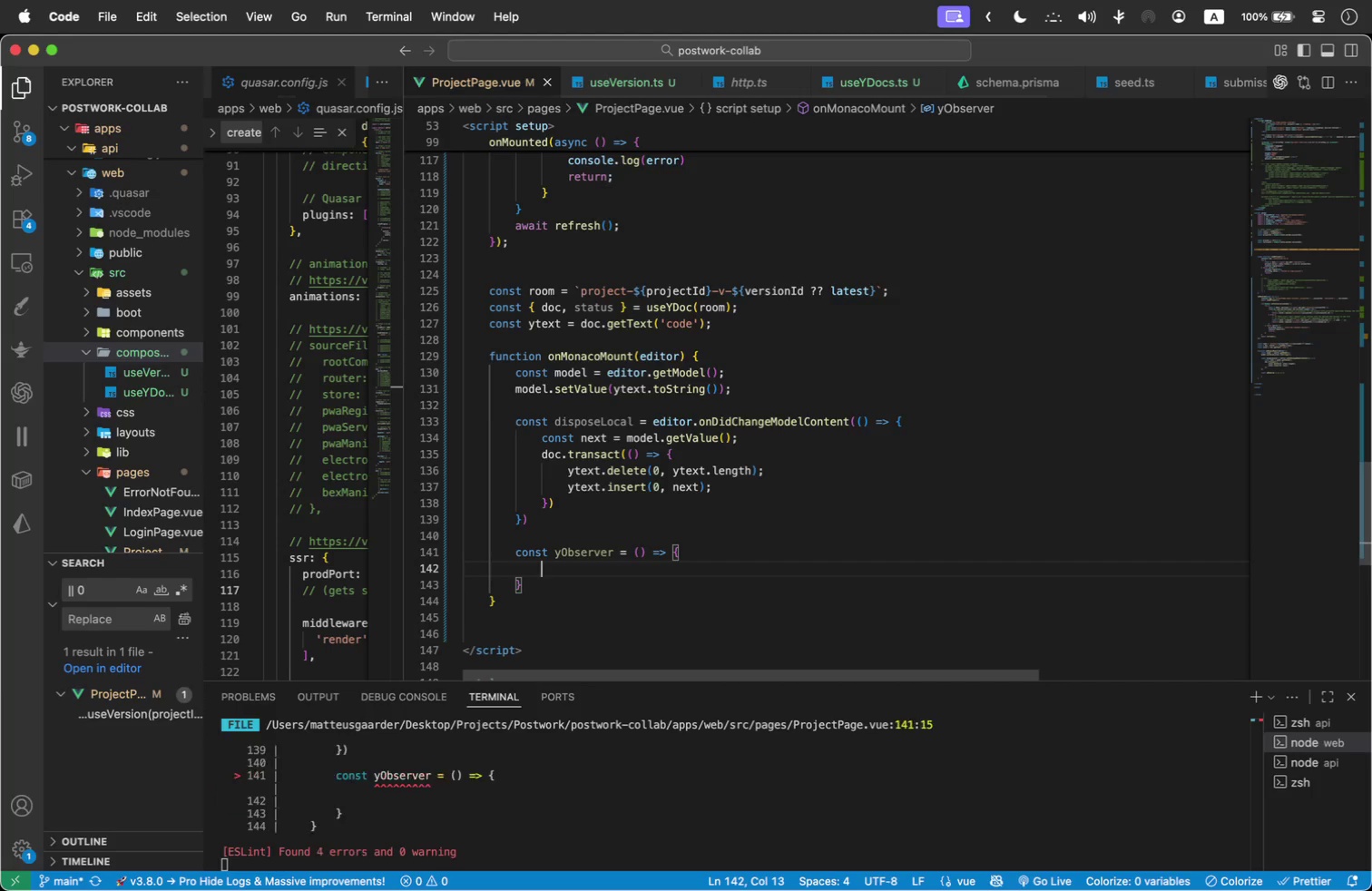 
type(const next = ytext.toString();)
 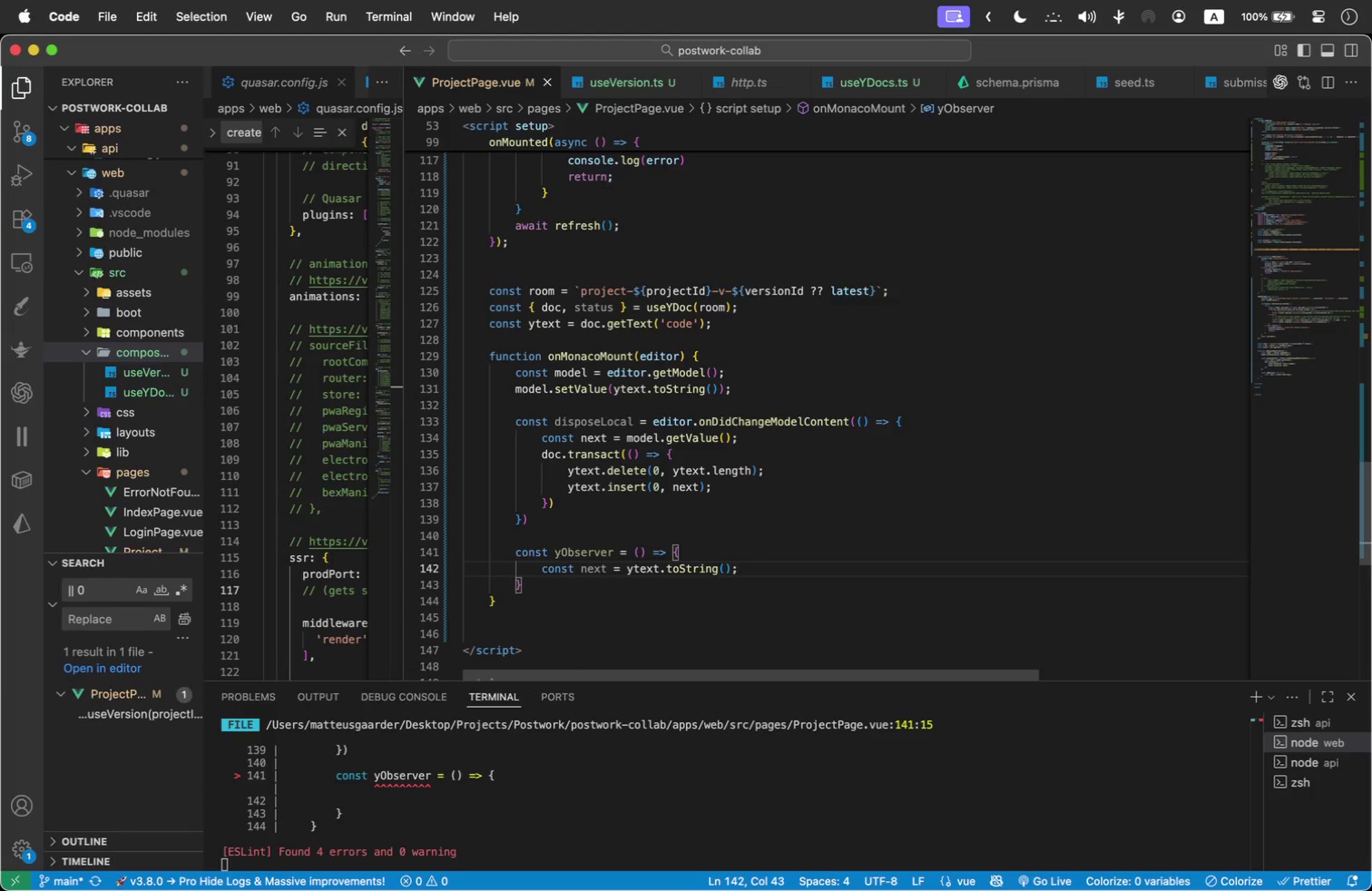 
key(Enter)
 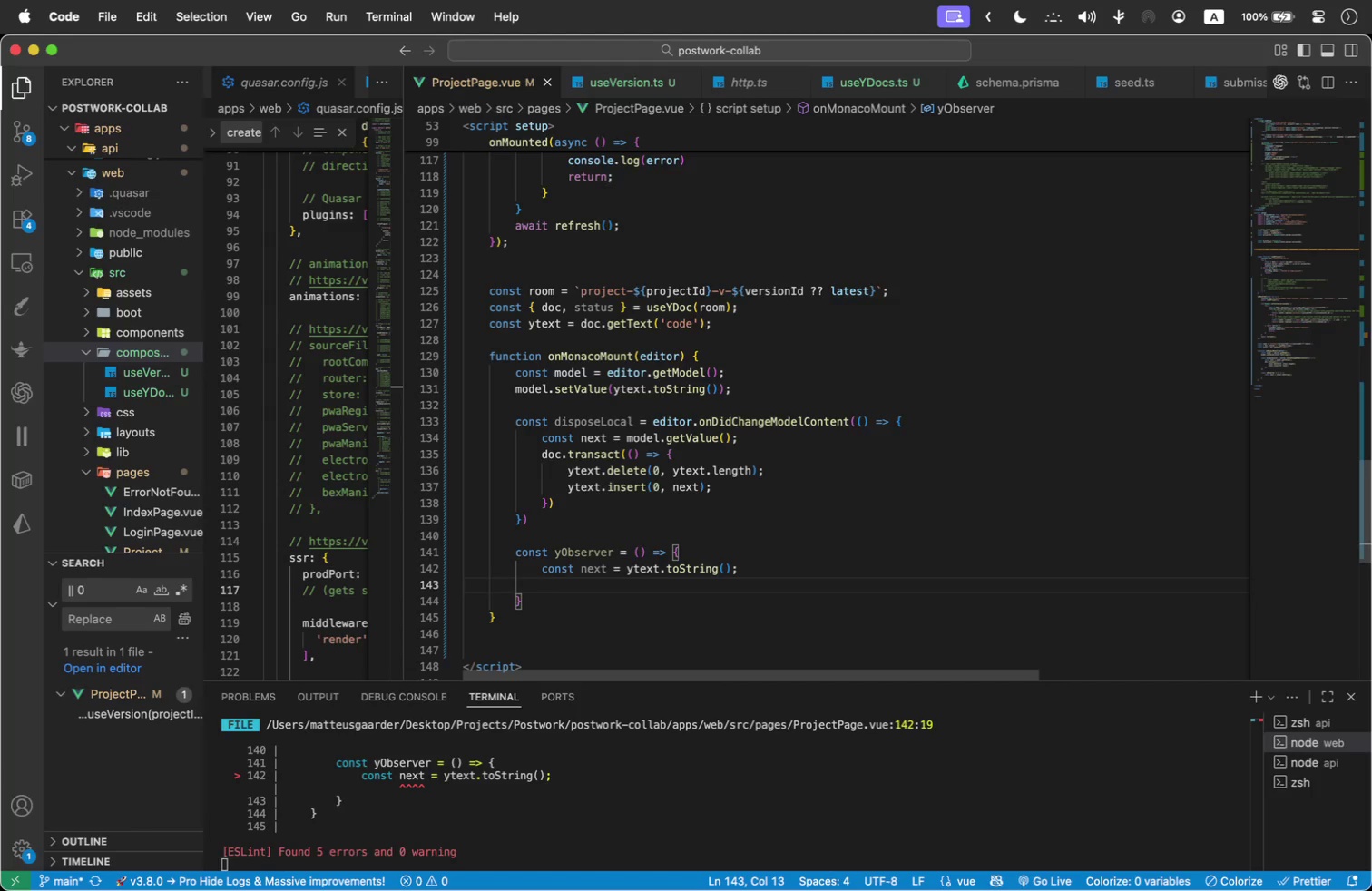 
type(if(model.getValue() !== next )
 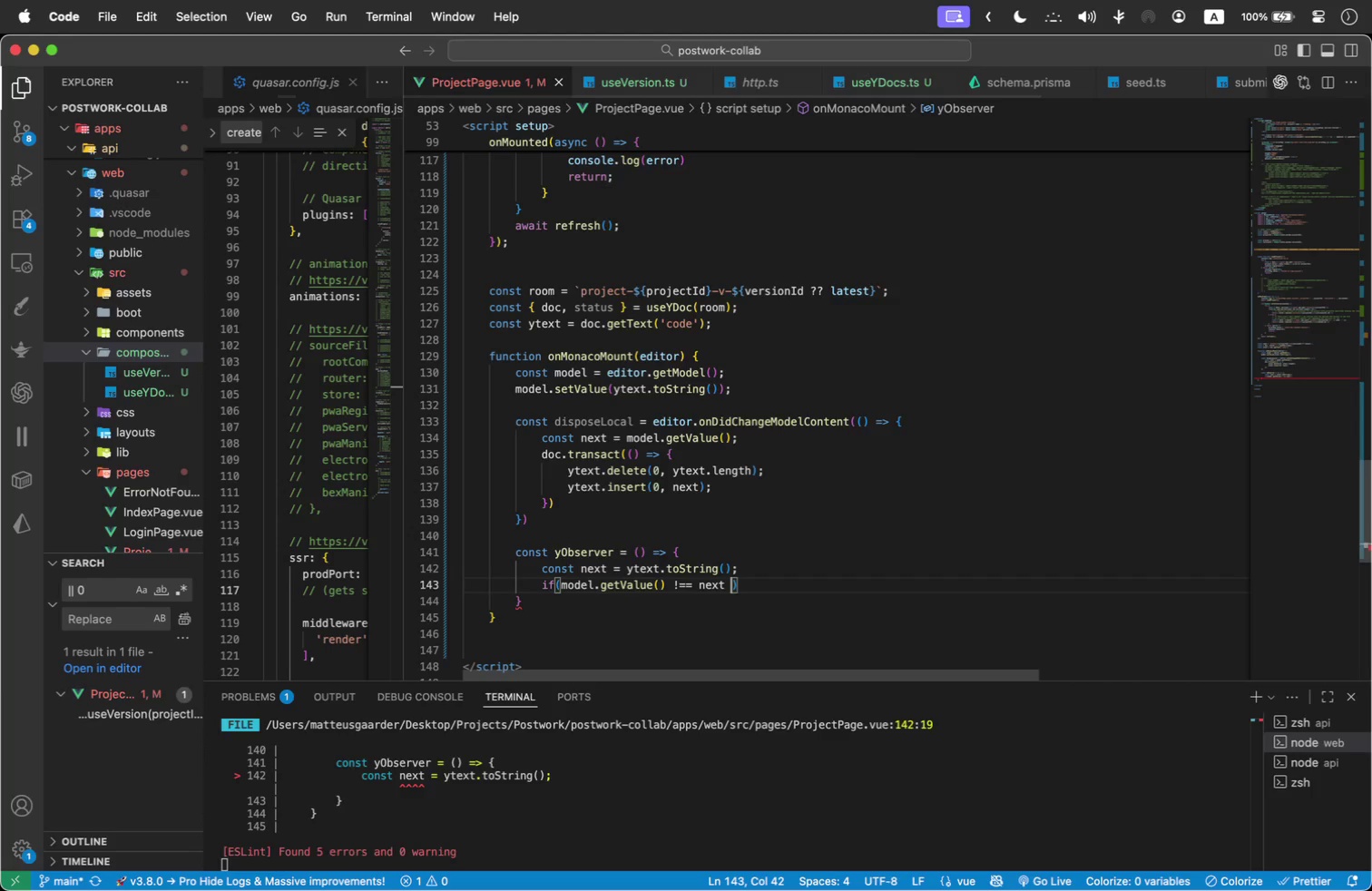 
wait(8.75)
 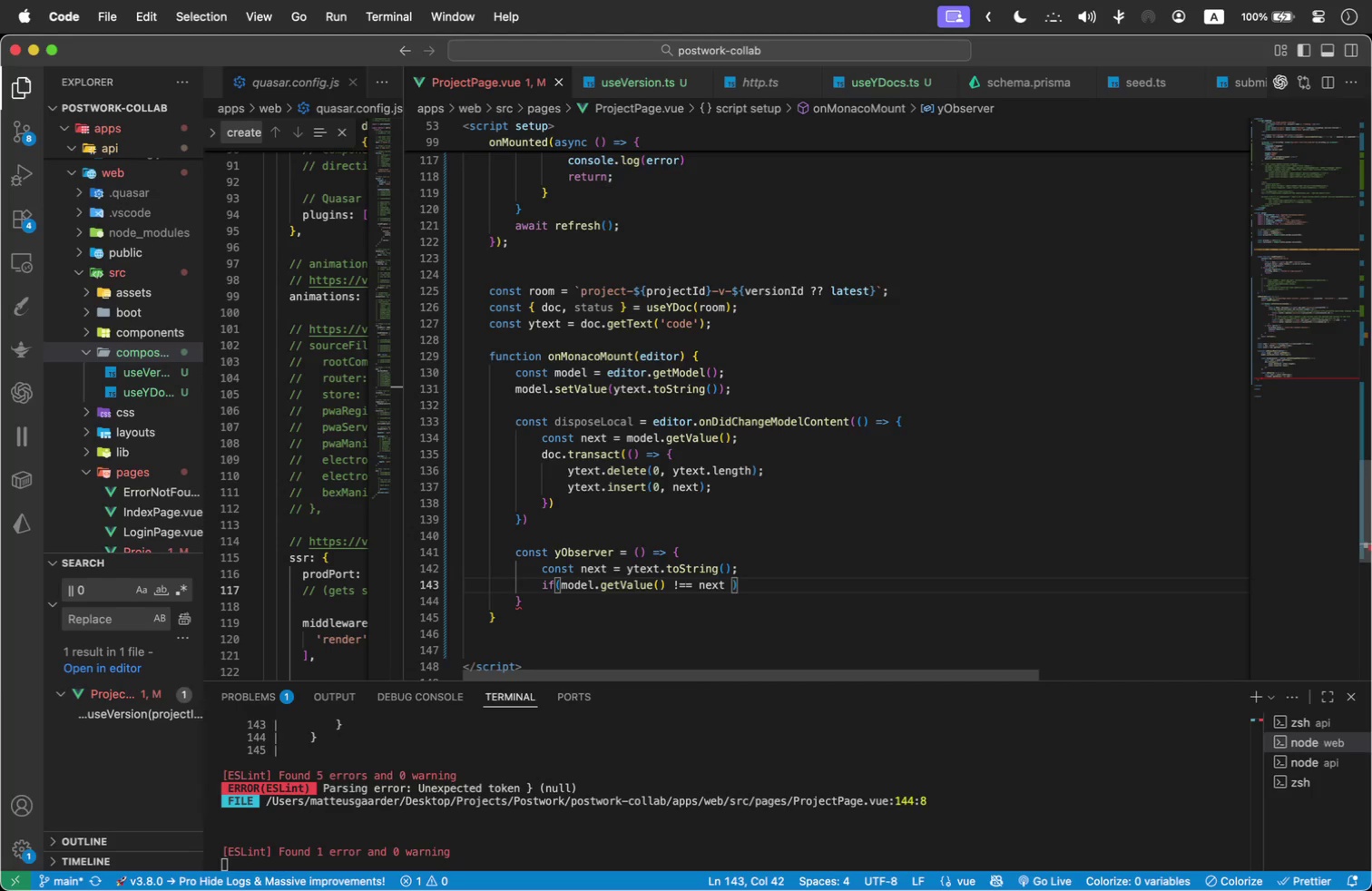 
hold_key(key=ArrowLeft, duration=1.2)
 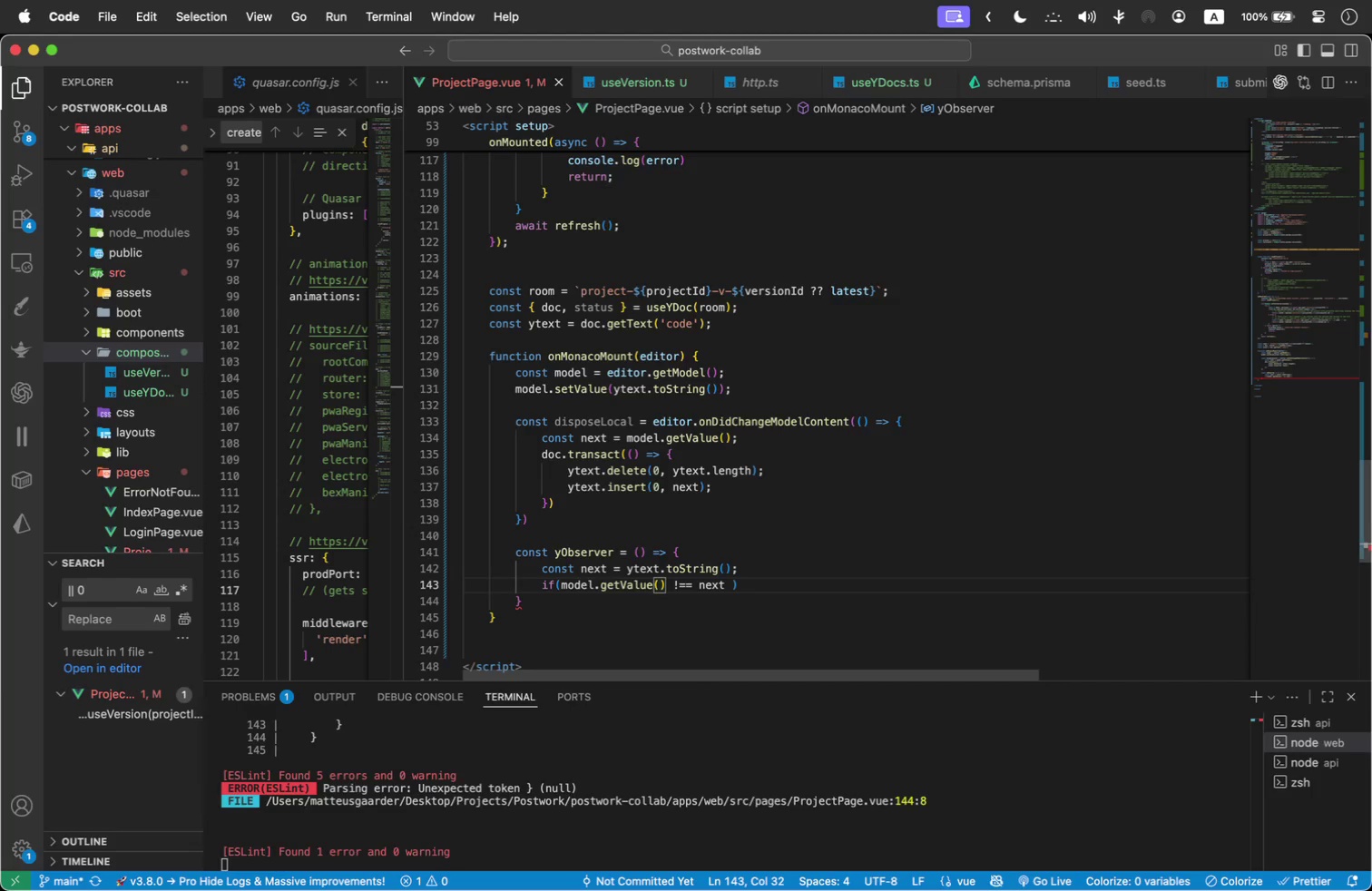 
wait(5.03)
 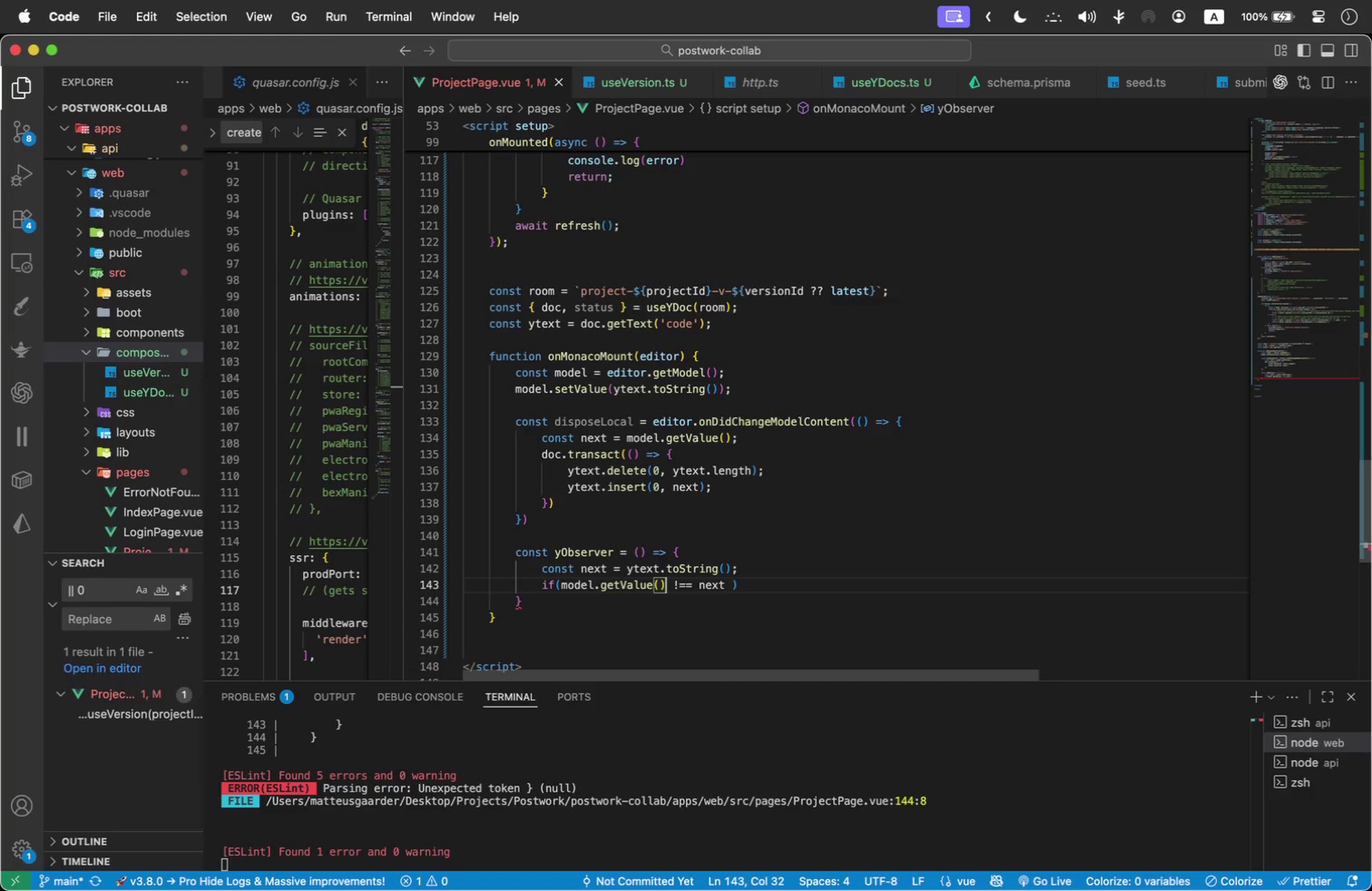 
hold_key(key=ArrowRight, duration=0.97)
 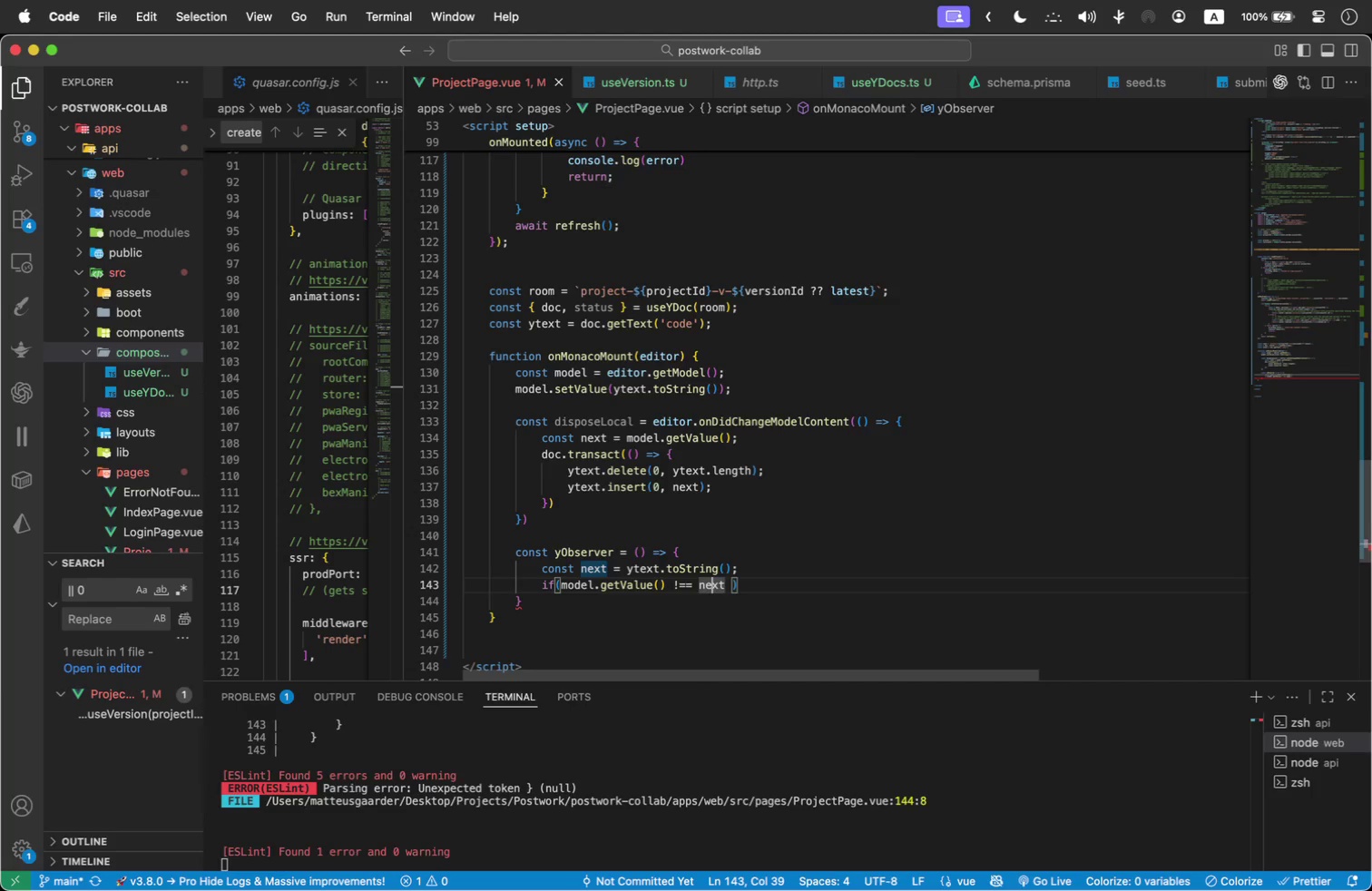 
key(ArrowLeft)
 